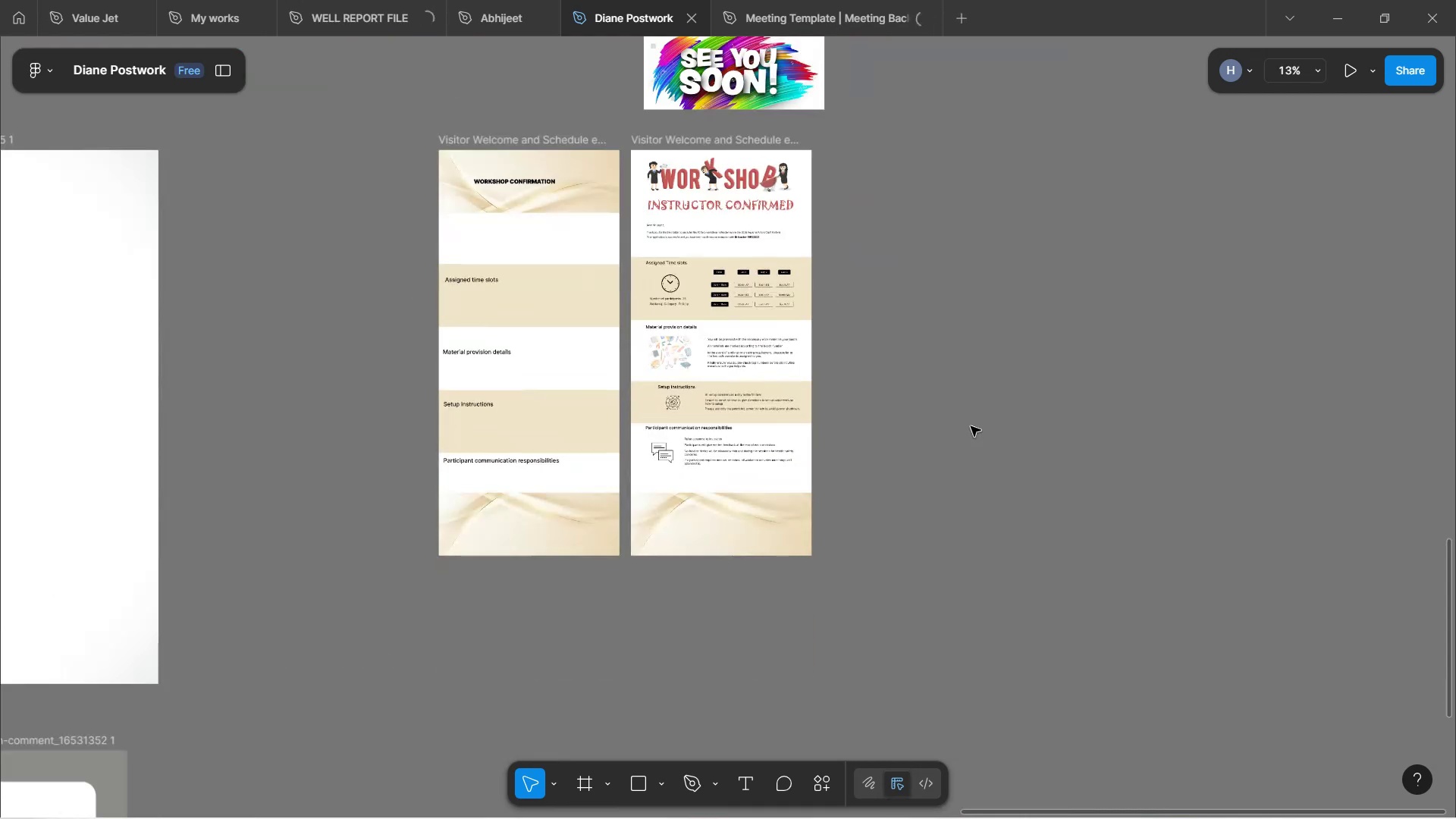 
hold_key(key=ControlLeft, duration=0.43)
scroll: coordinate [971, 418], scroll_direction: up, amount: 3.0
 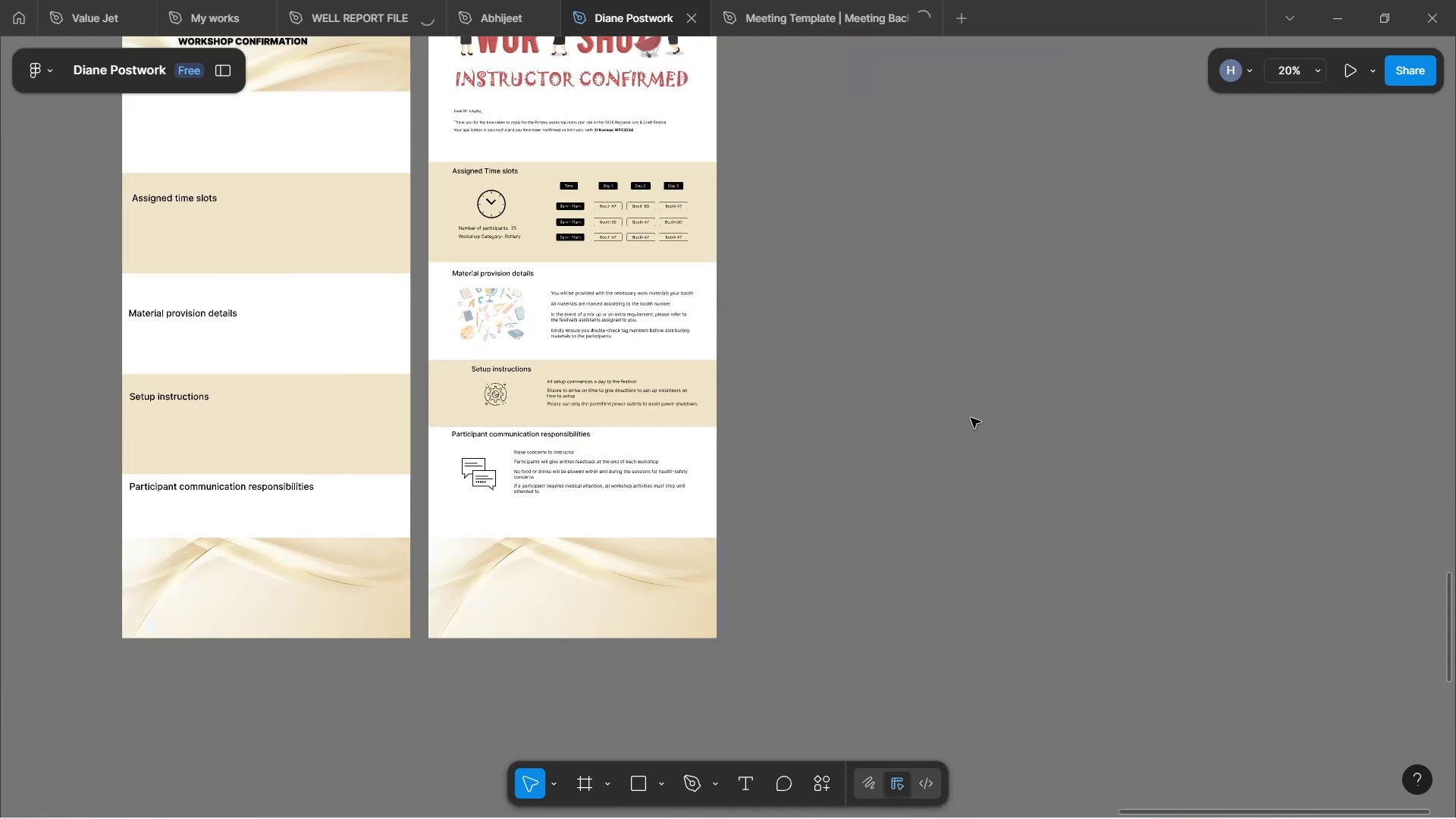 
left_click([971, 418])
 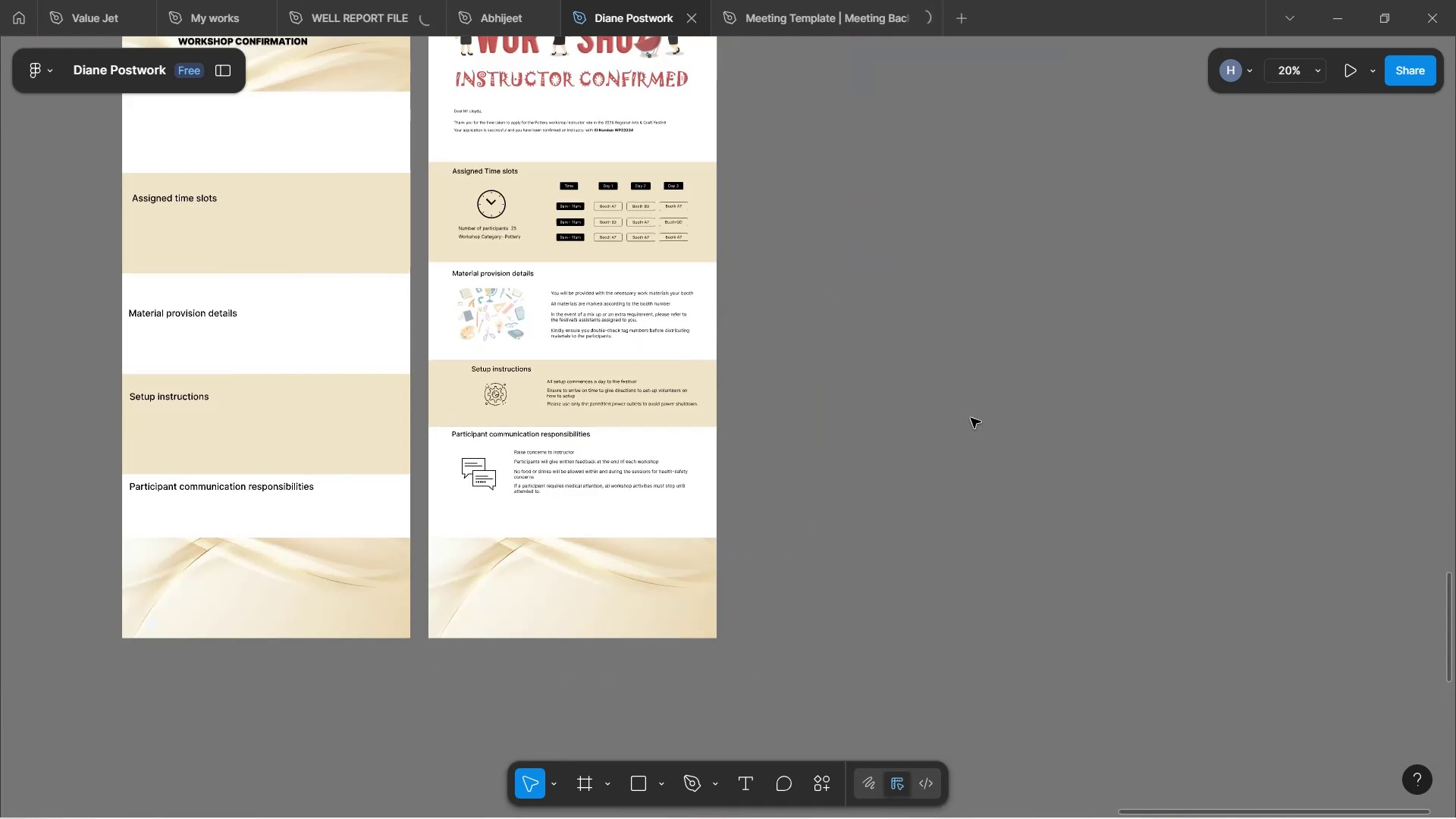 
hold_key(key=ShiftLeft, duration=0.69)
scroll: coordinate [971, 418], scroll_direction: up, amount: 3.0
 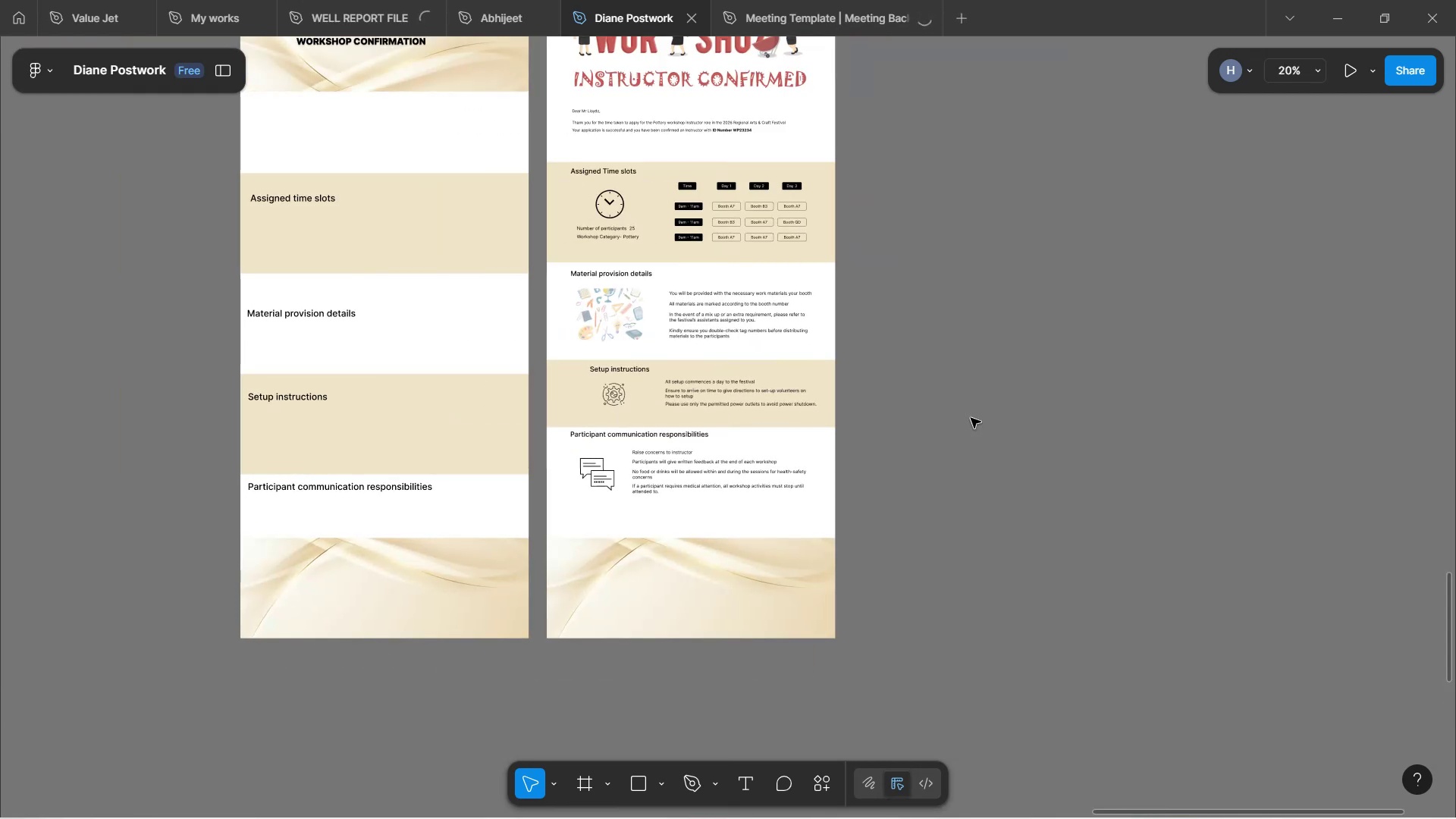 
left_click([971, 418])
 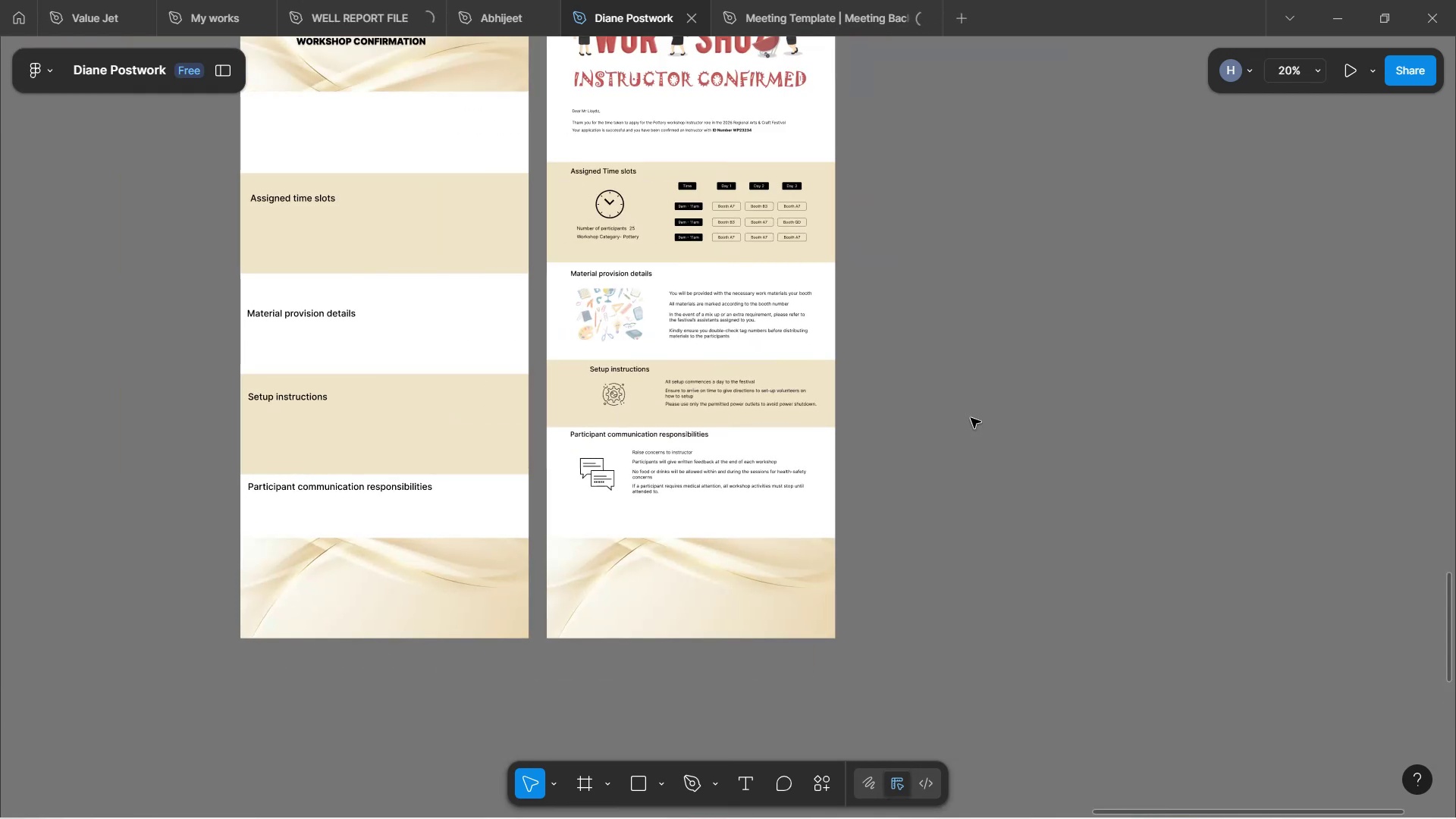 
hold_key(key=ControlLeft, duration=1.07)
scroll: coordinate [971, 416], scroll_direction: down, amount: 2.0
 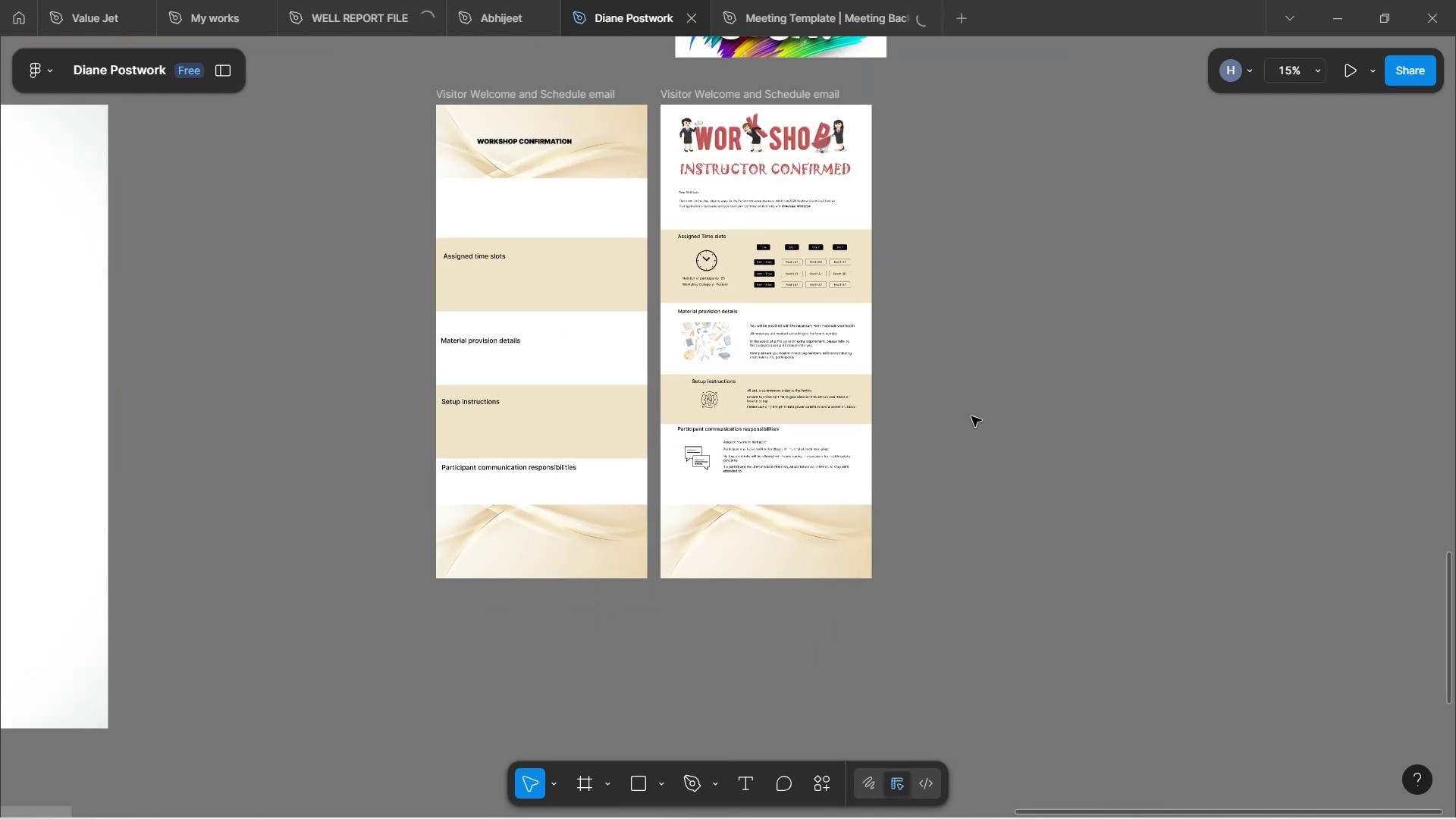 
hold_key(key=ShiftLeft, duration=0.98)
scroll: coordinate [974, 394], scroll_direction: up, amount: 6.0
 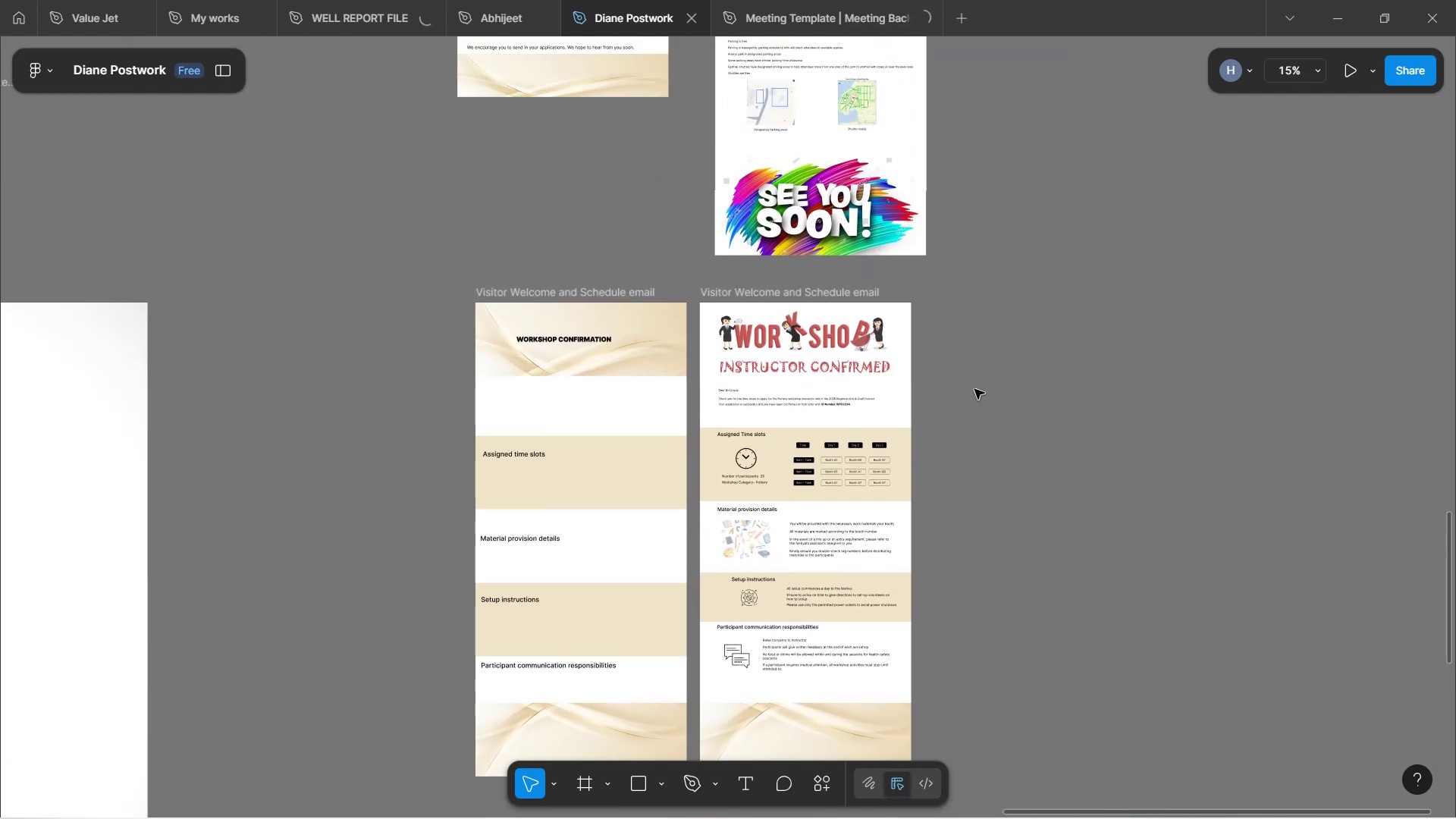 
scroll: coordinate [975, 388], scroll_direction: down, amount: 3.0
 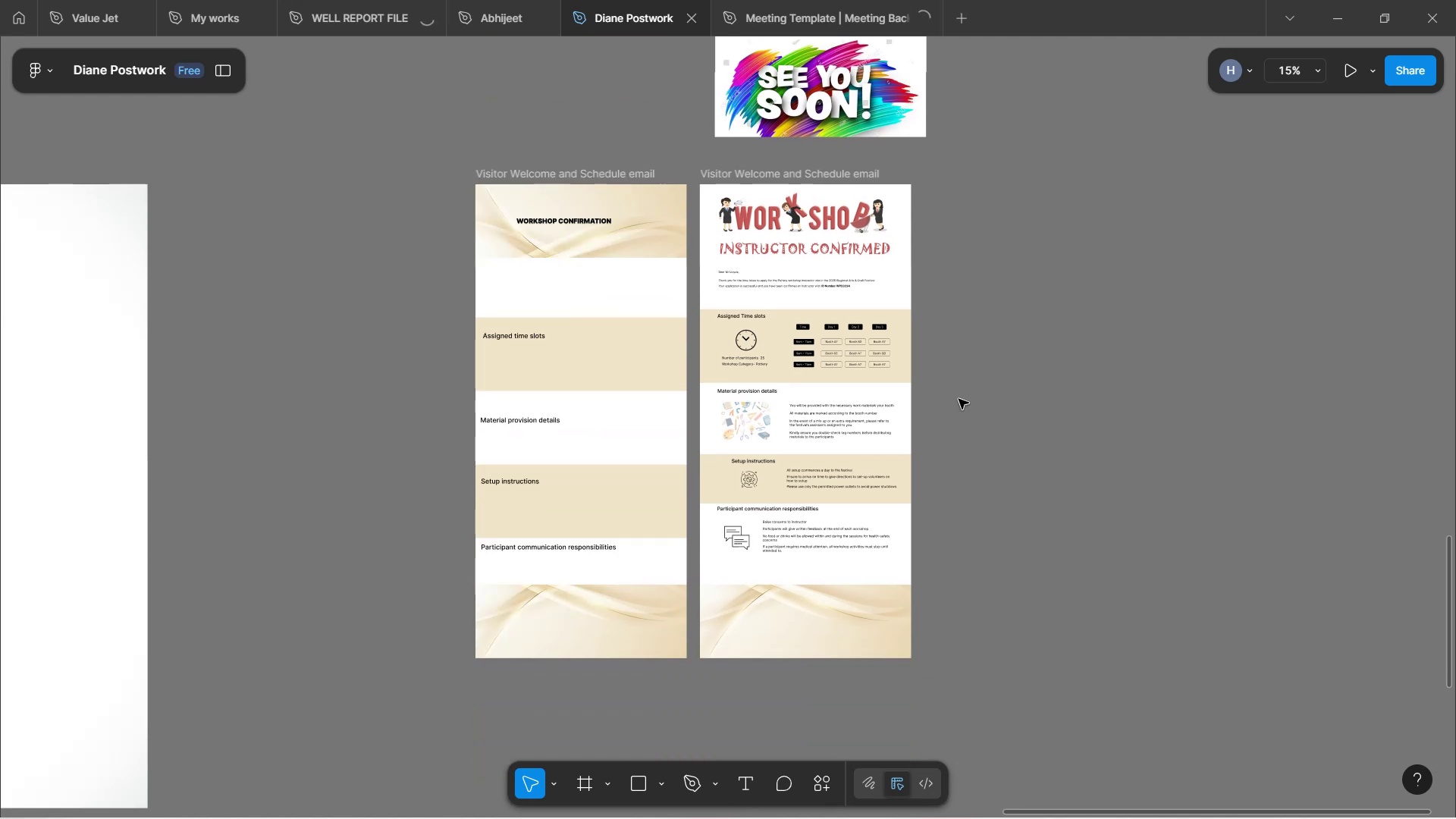 
hold_key(key=ControlLeft, duration=1.51)
scroll: coordinate [912, 478], scroll_direction: up, amount: 4.0
 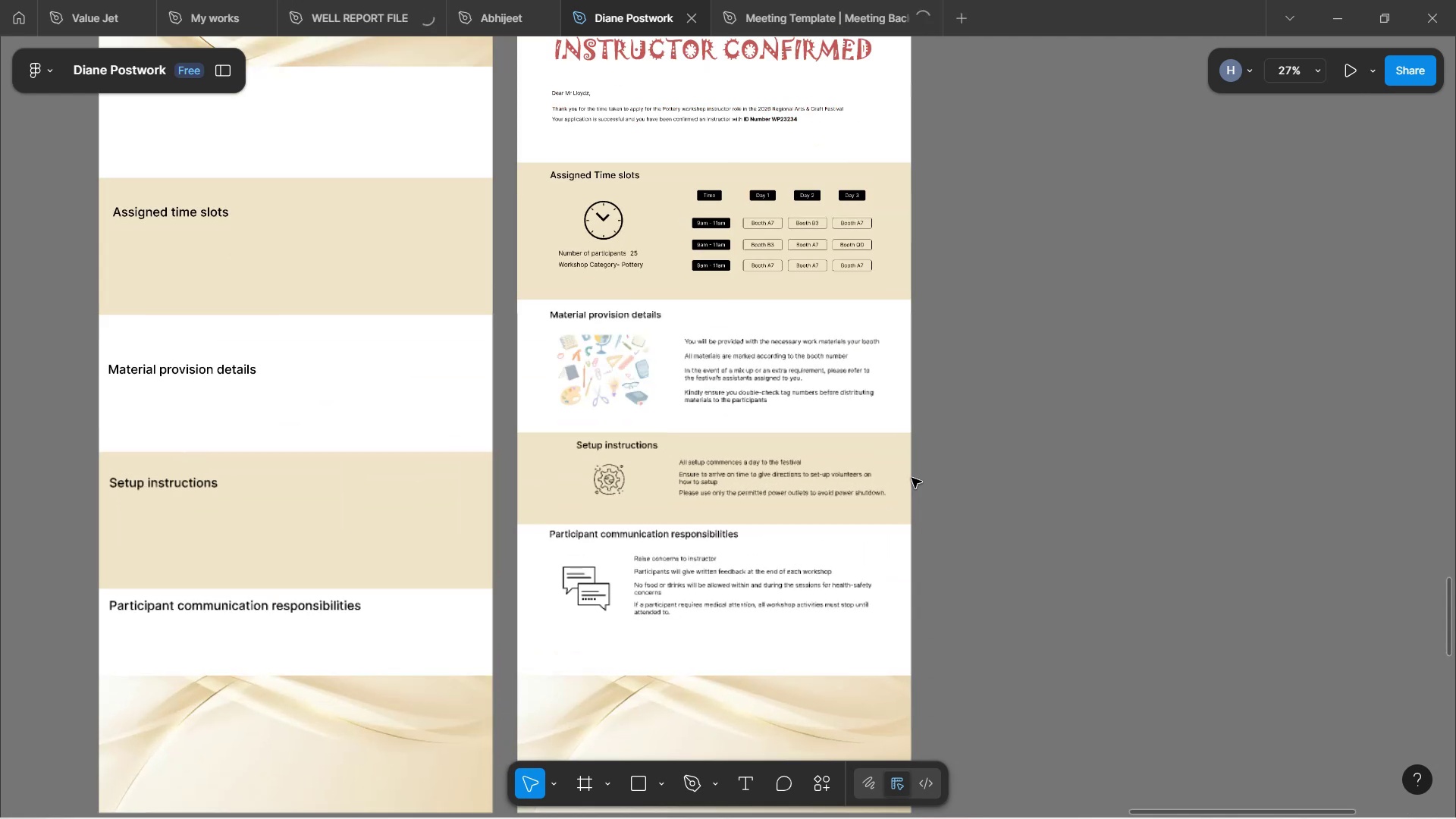 
hold_key(key=ControlLeft, duration=1.5)
scroll: coordinate [912, 478], scroll_direction: up, amount: 2.0
 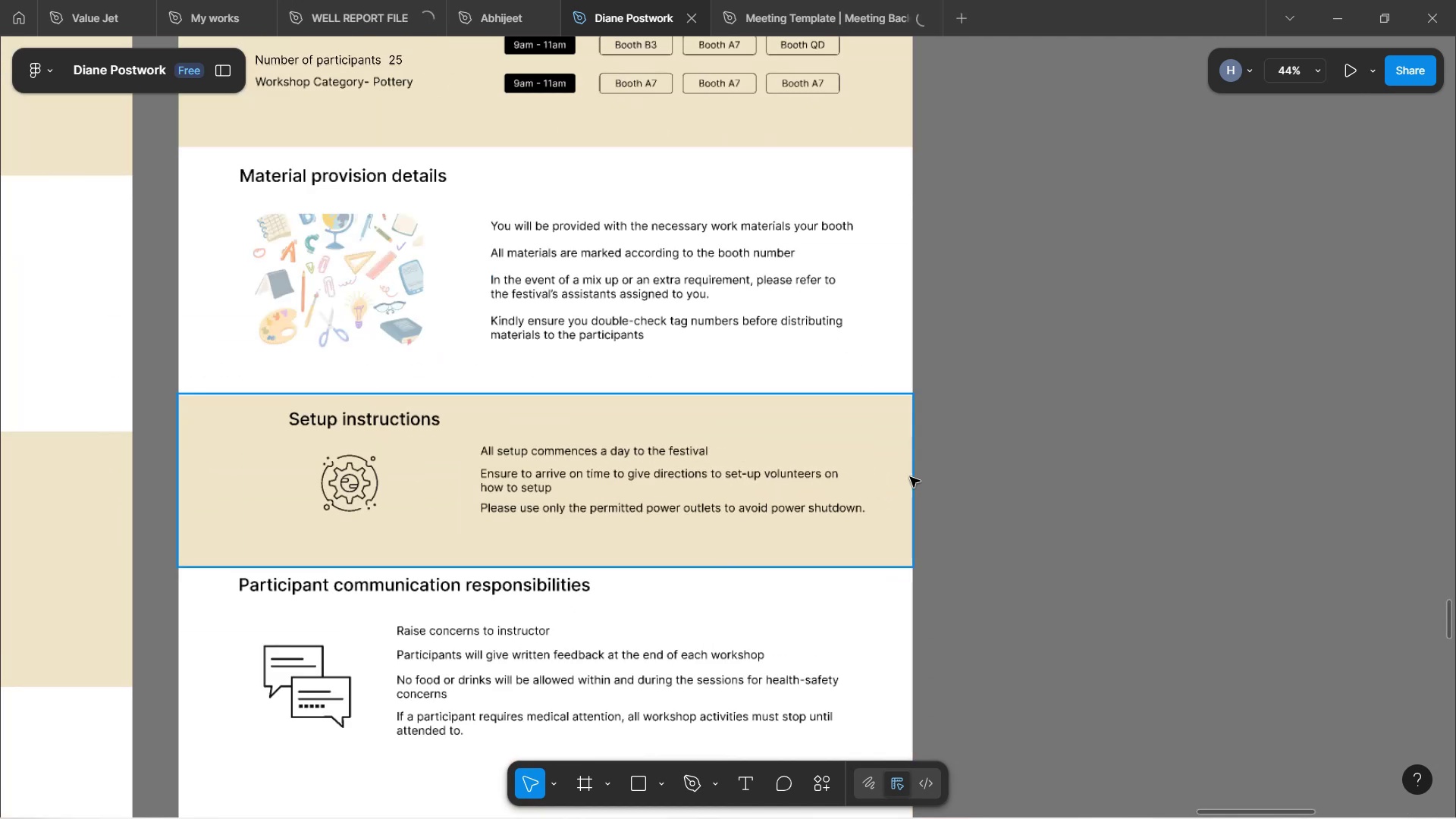 
hold_key(key=ControlLeft, duration=0.48)
 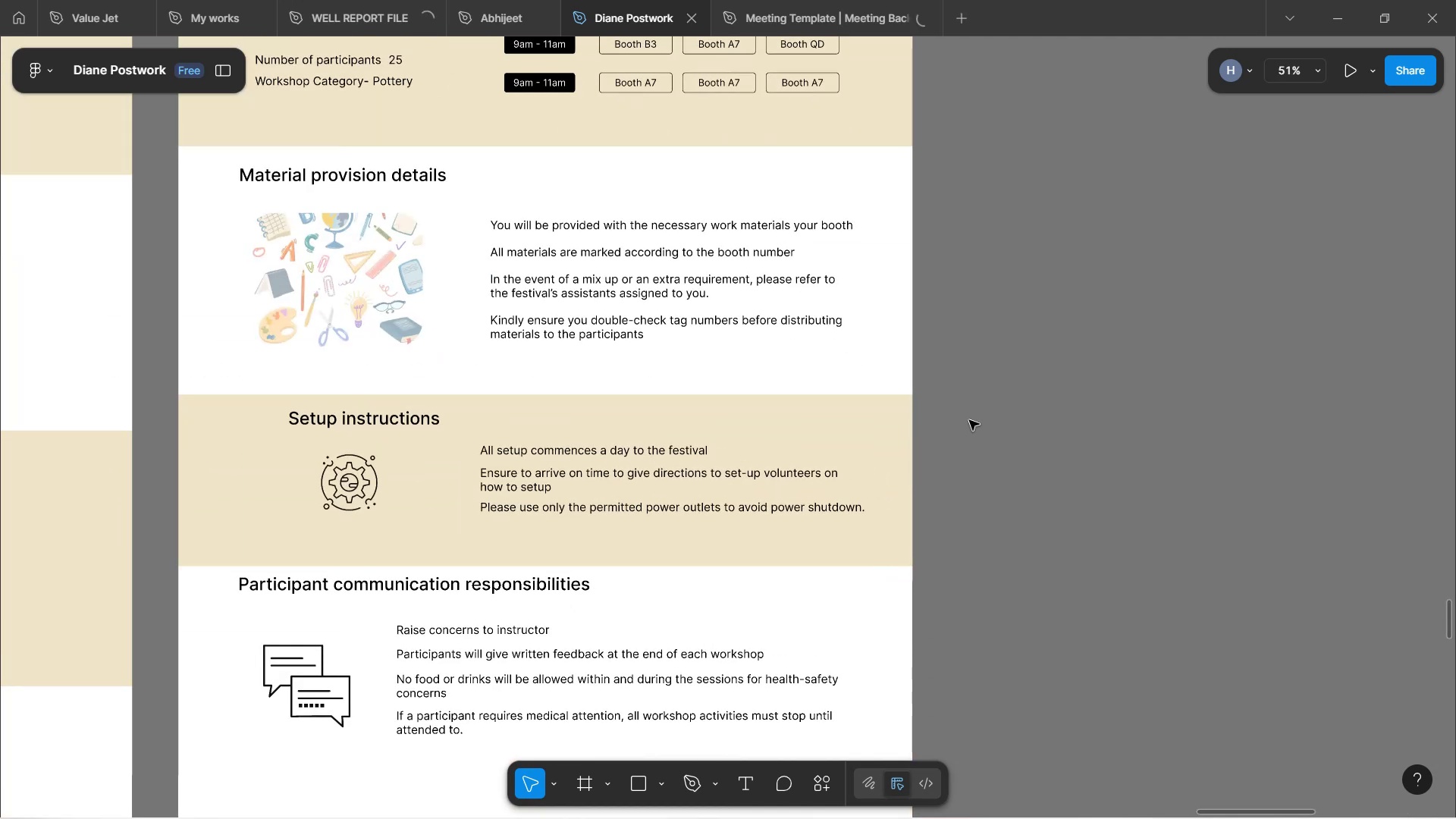 
hold_key(key=ShiftLeft, duration=1.43)
scroll: coordinate [998, 379], scroll_direction: up, amount: 5.0
 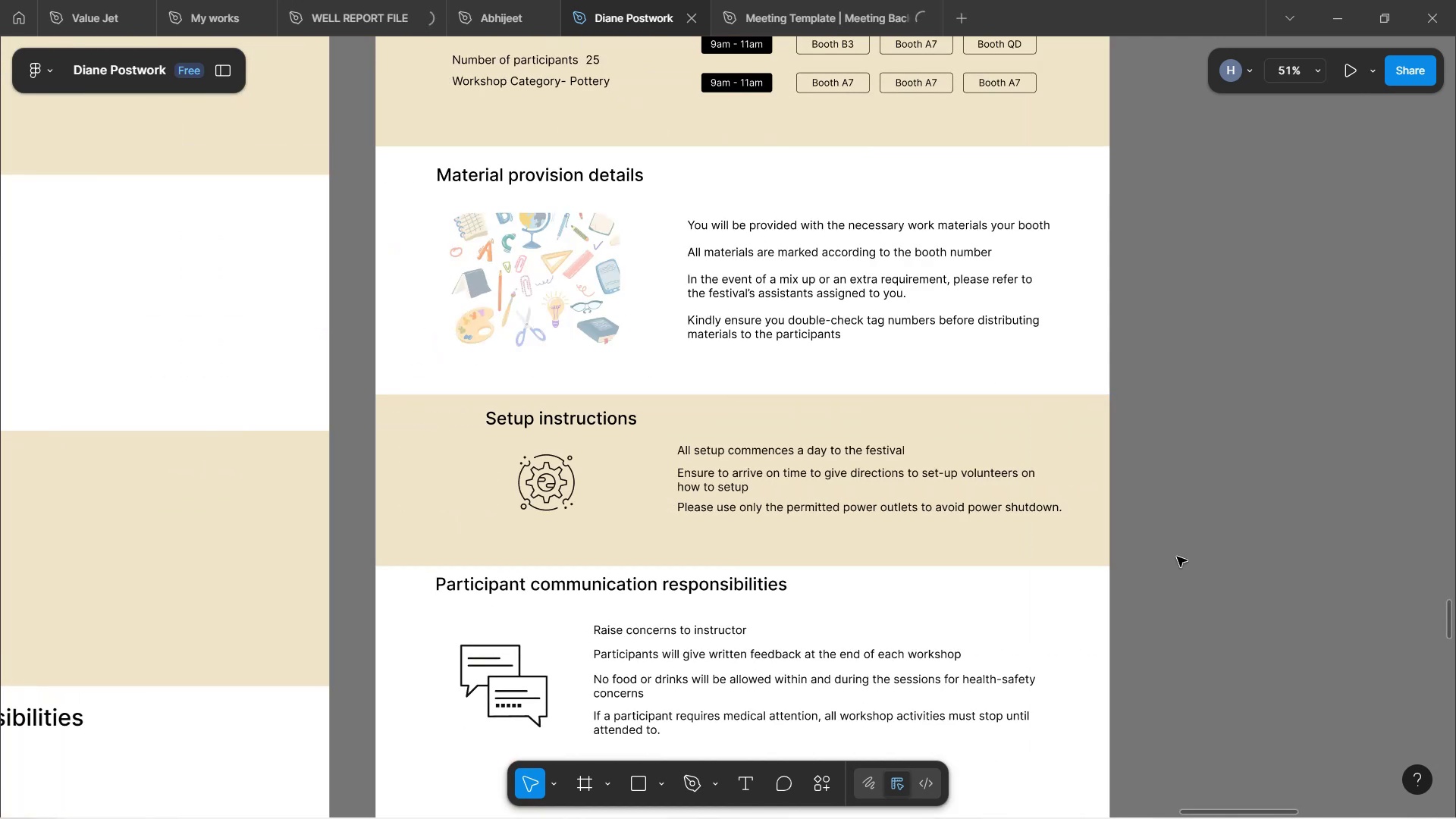 
scroll: coordinate [1145, 560], scroll_direction: down, amount: 4.0
 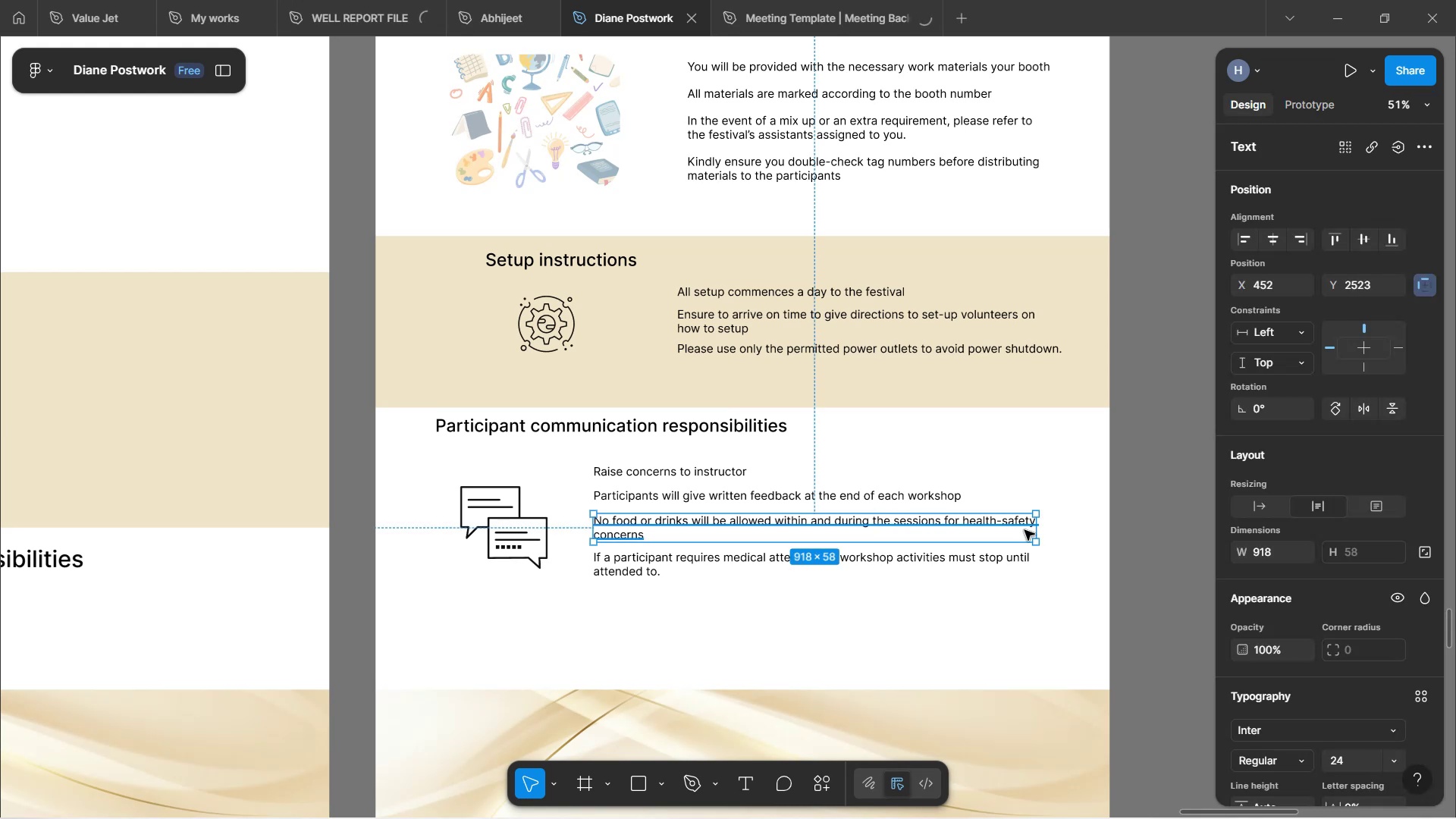 
left_click_drag(start_coordinate=[1035, 529], to_coordinate=[929, 522])
 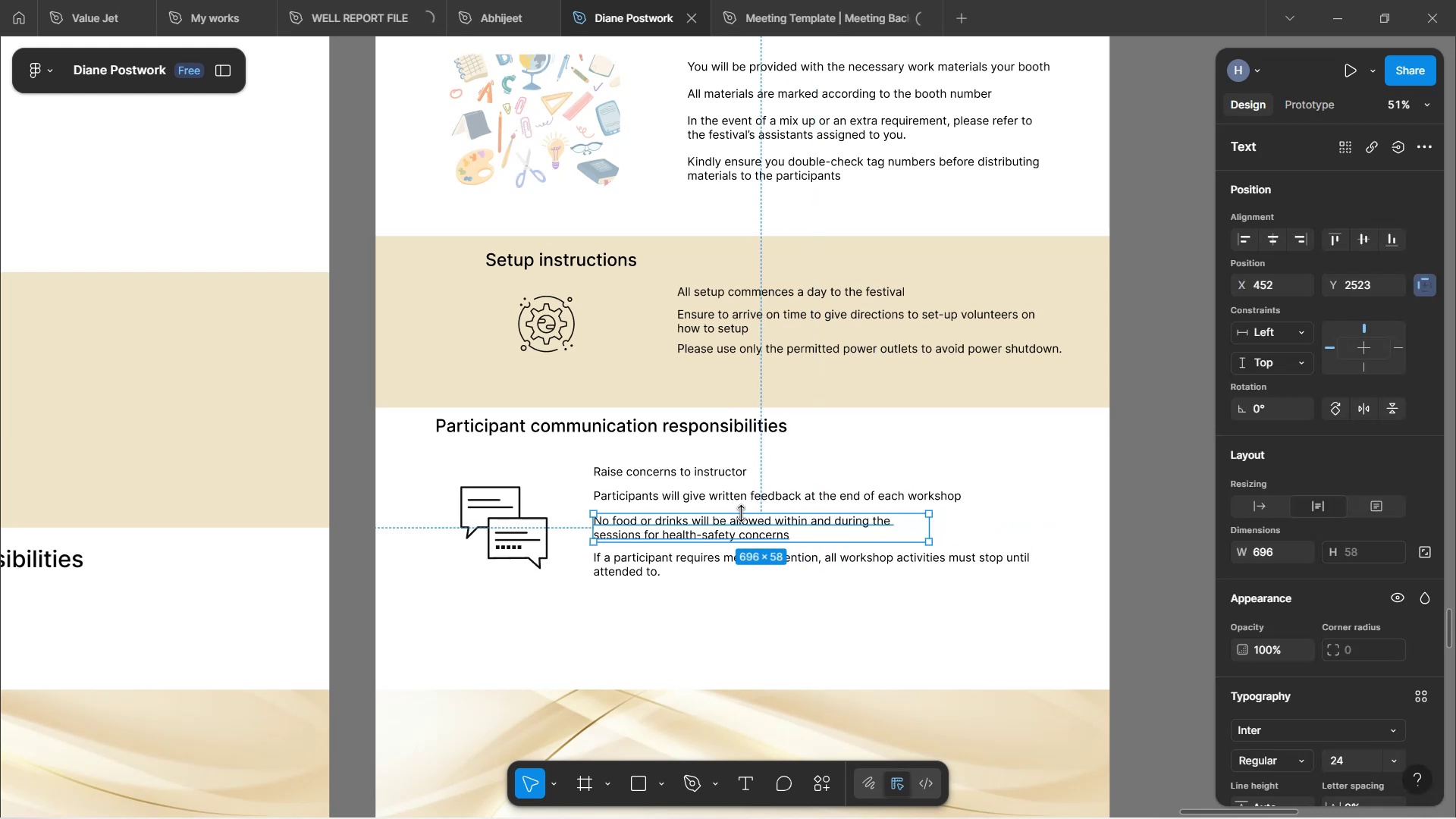 
left_click_drag(start_coordinate=[729, 526], to_coordinate=[820, 519])
 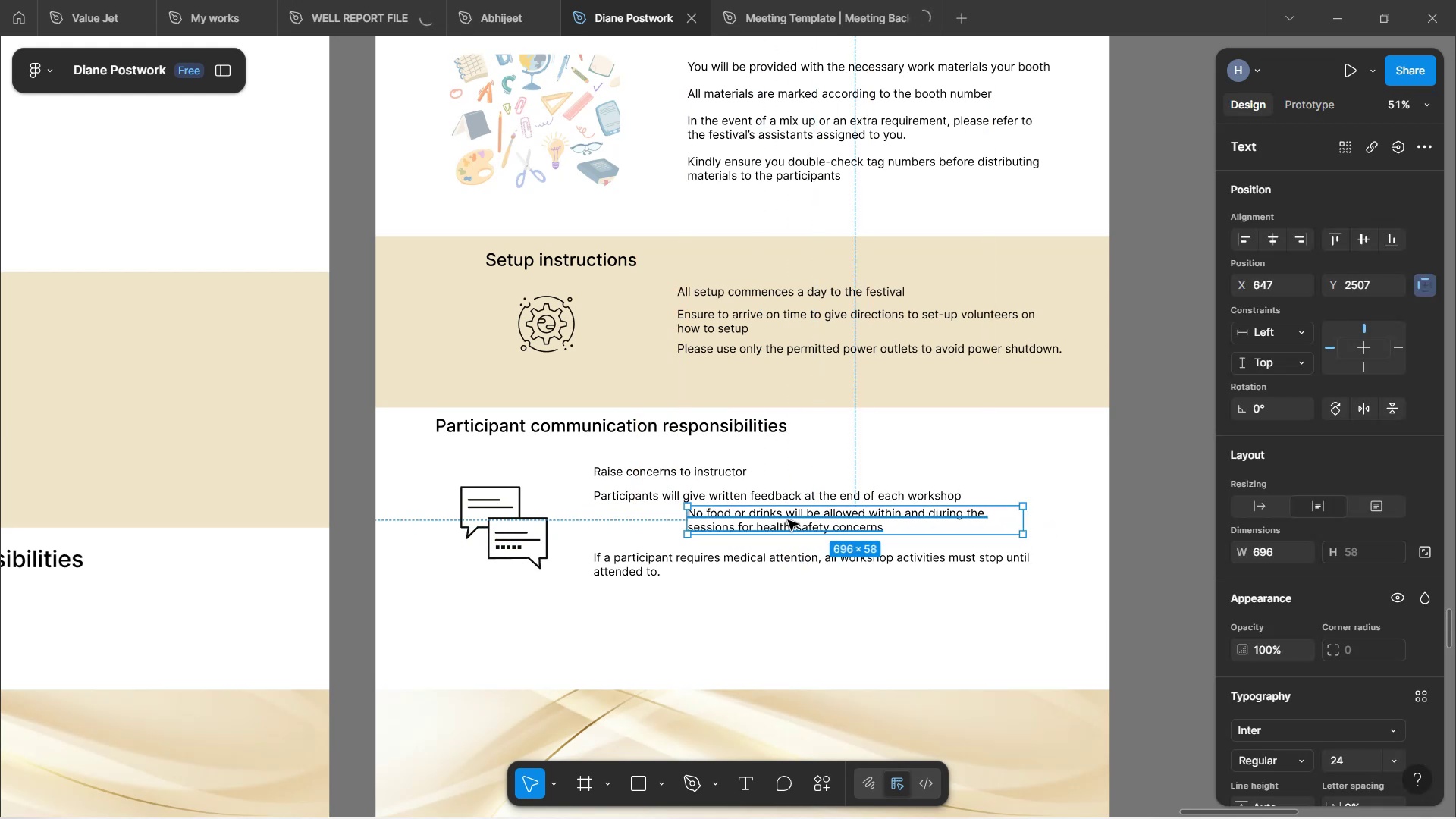 
left_click_drag(start_coordinate=[789, 521], to_coordinate=[780, 529])
 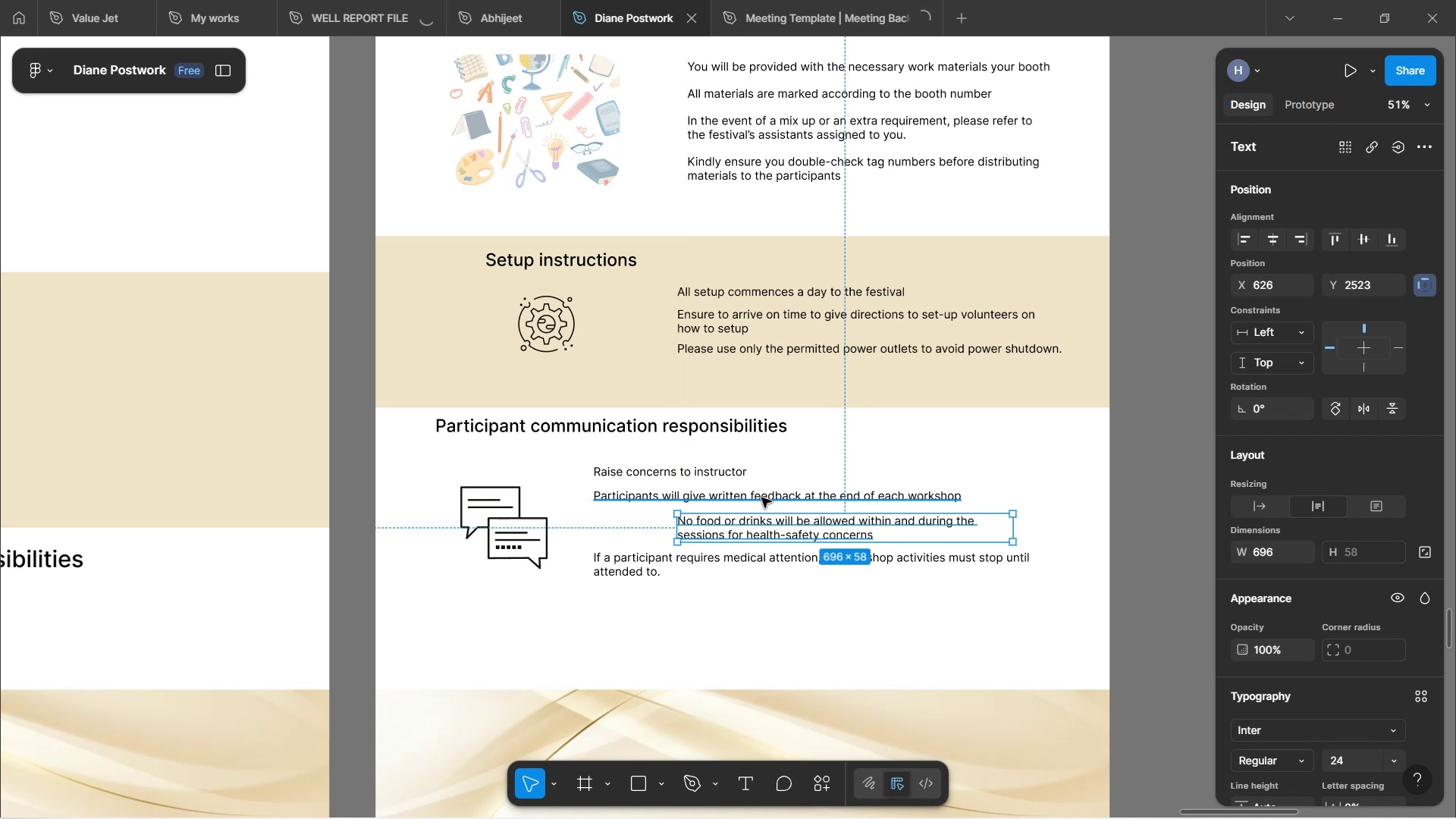 
left_click([761, 497])
 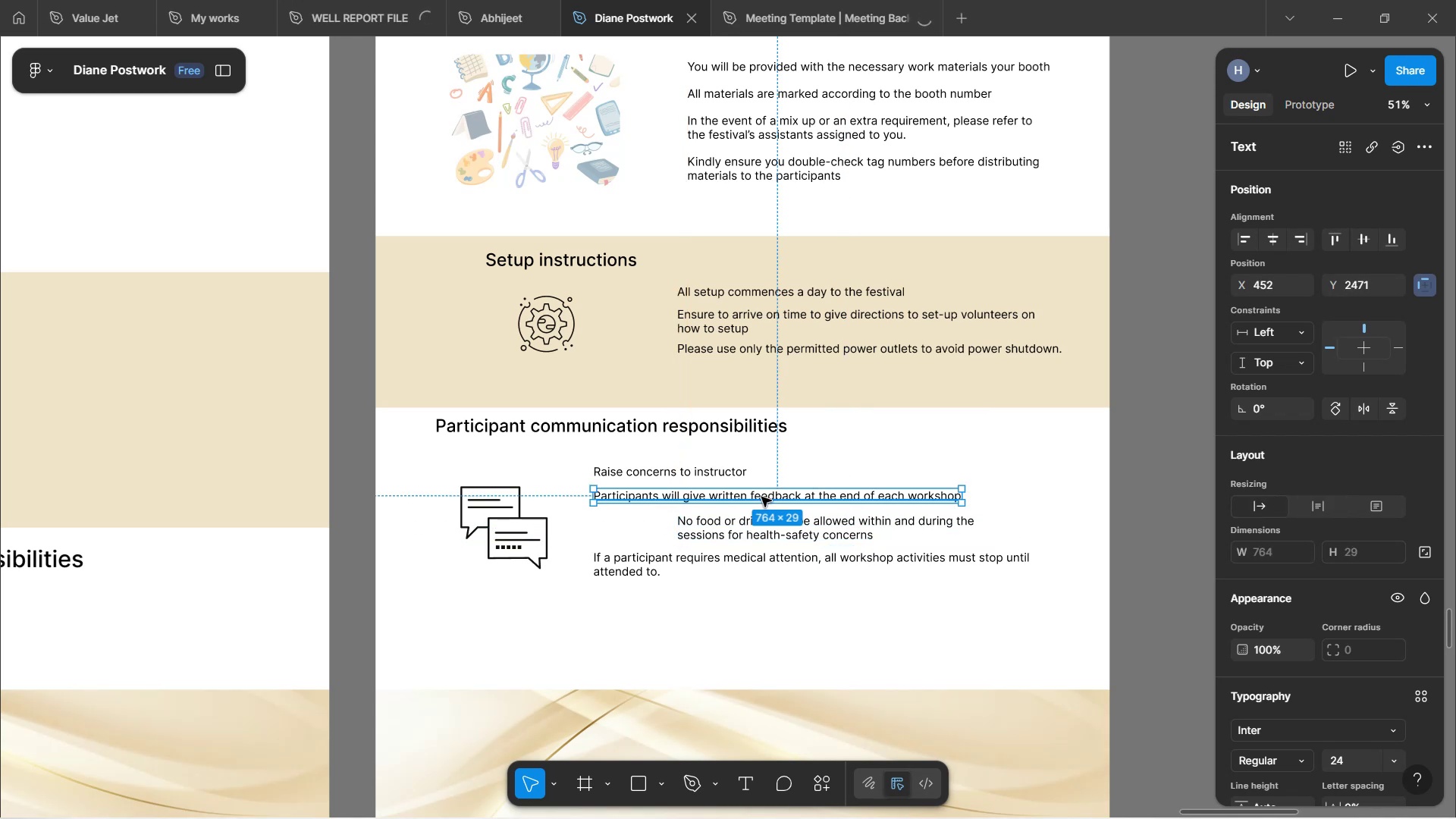 
left_click_drag(start_coordinate=[761, 497], to_coordinate=[807, 493])
 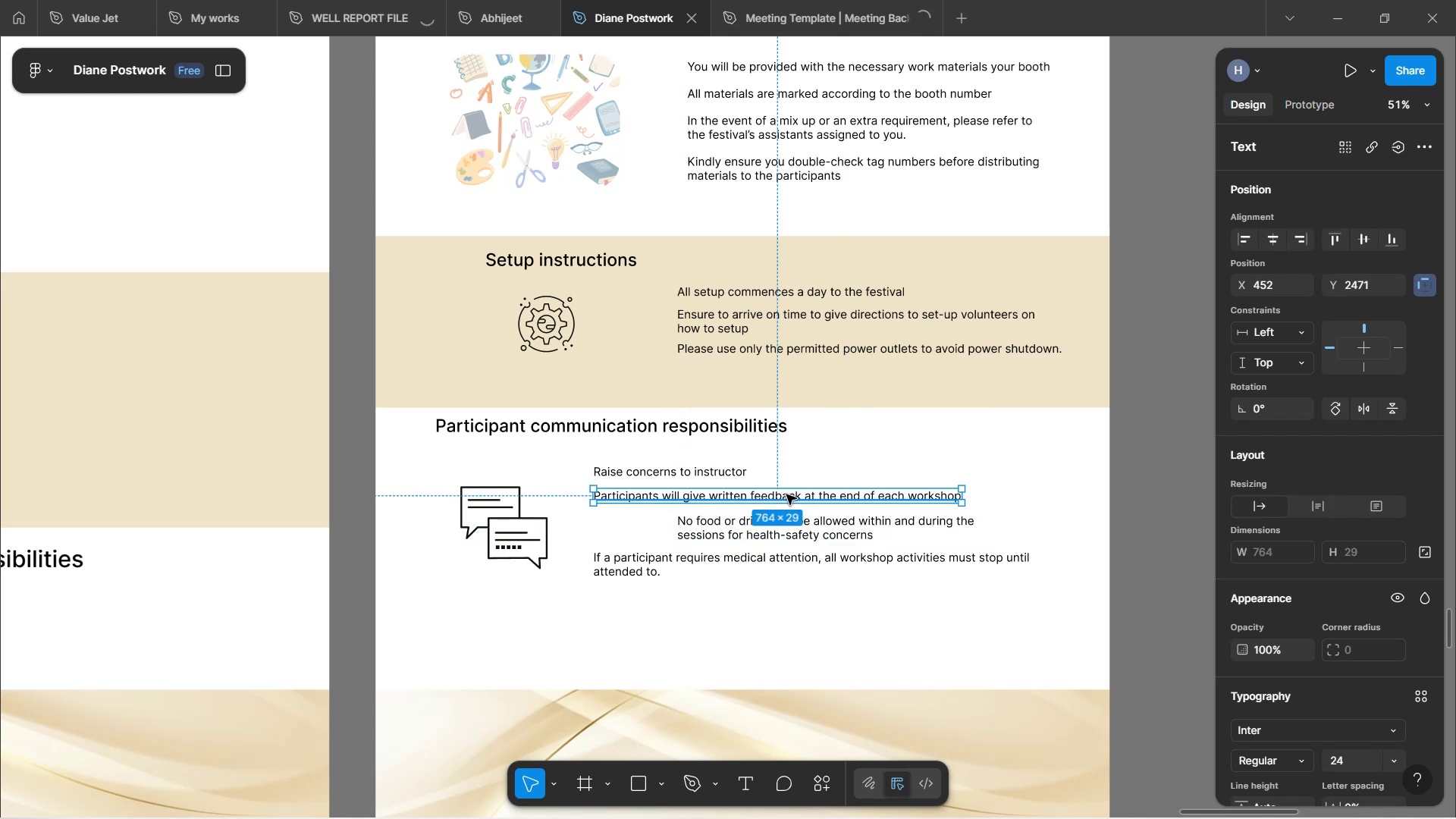 
left_click_drag(start_coordinate=[786, 494], to_coordinate=[873, 495])
 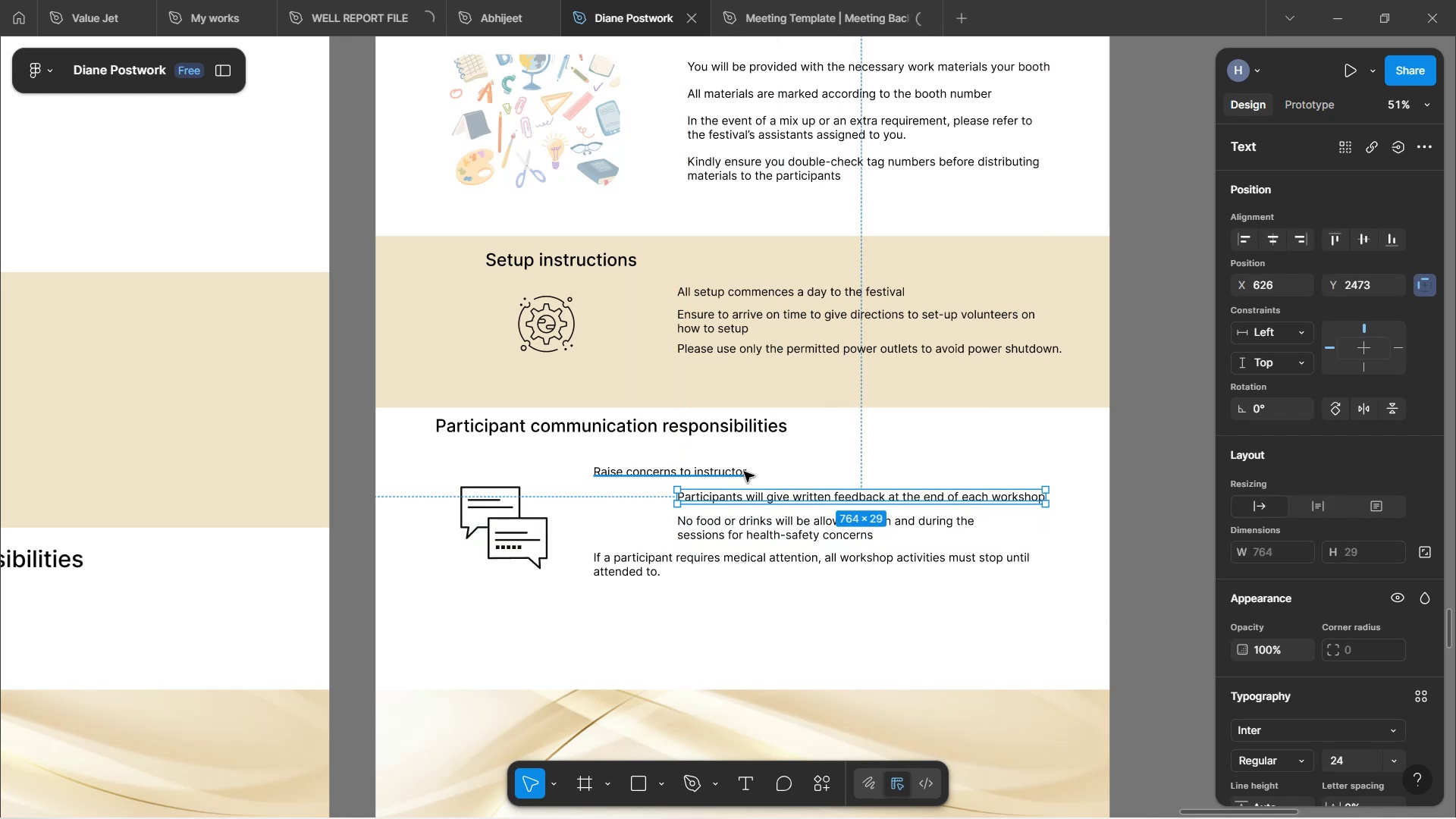 
left_click([744, 471])
 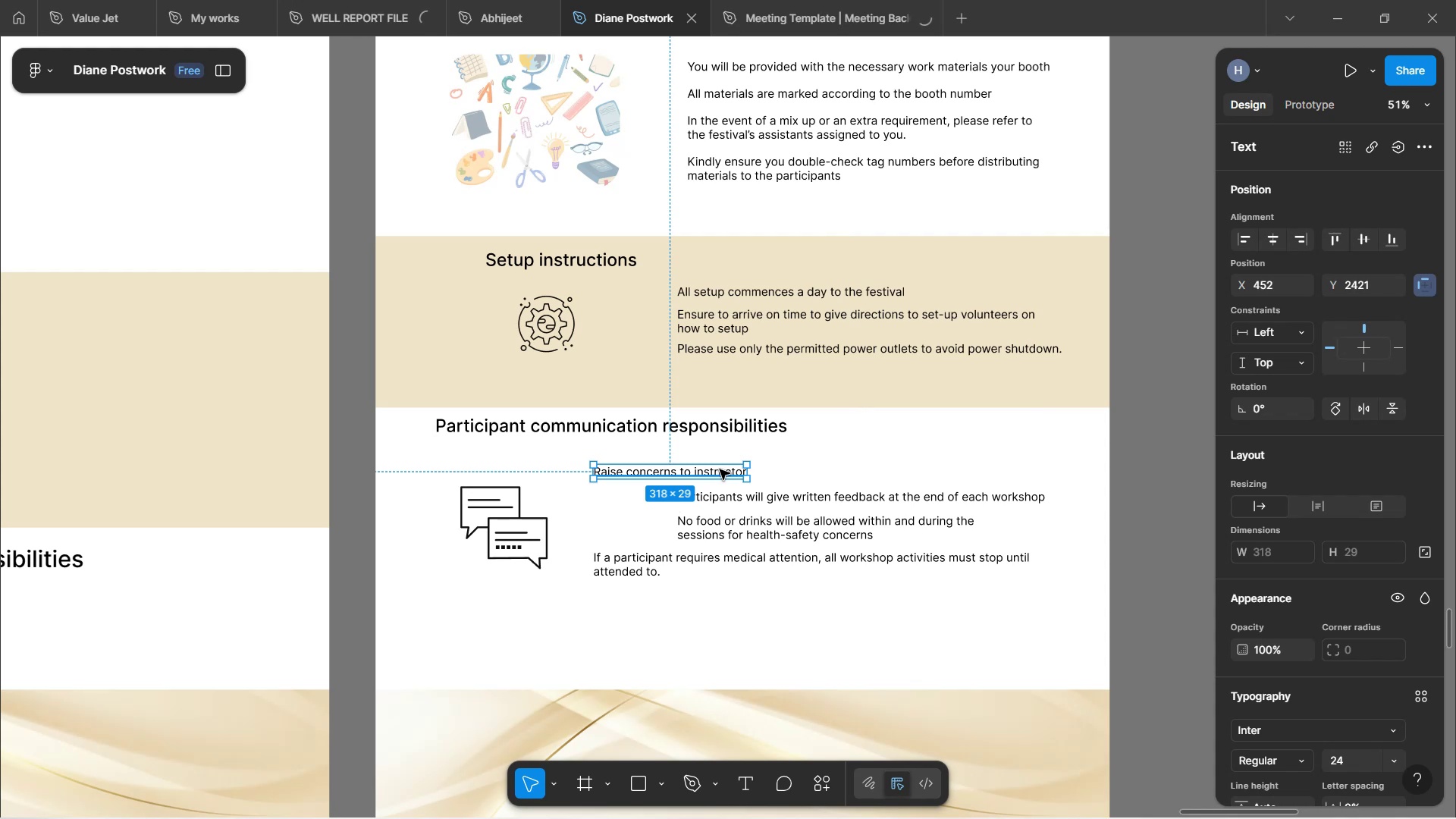 
left_click_drag(start_coordinate=[720, 469], to_coordinate=[803, 469])
 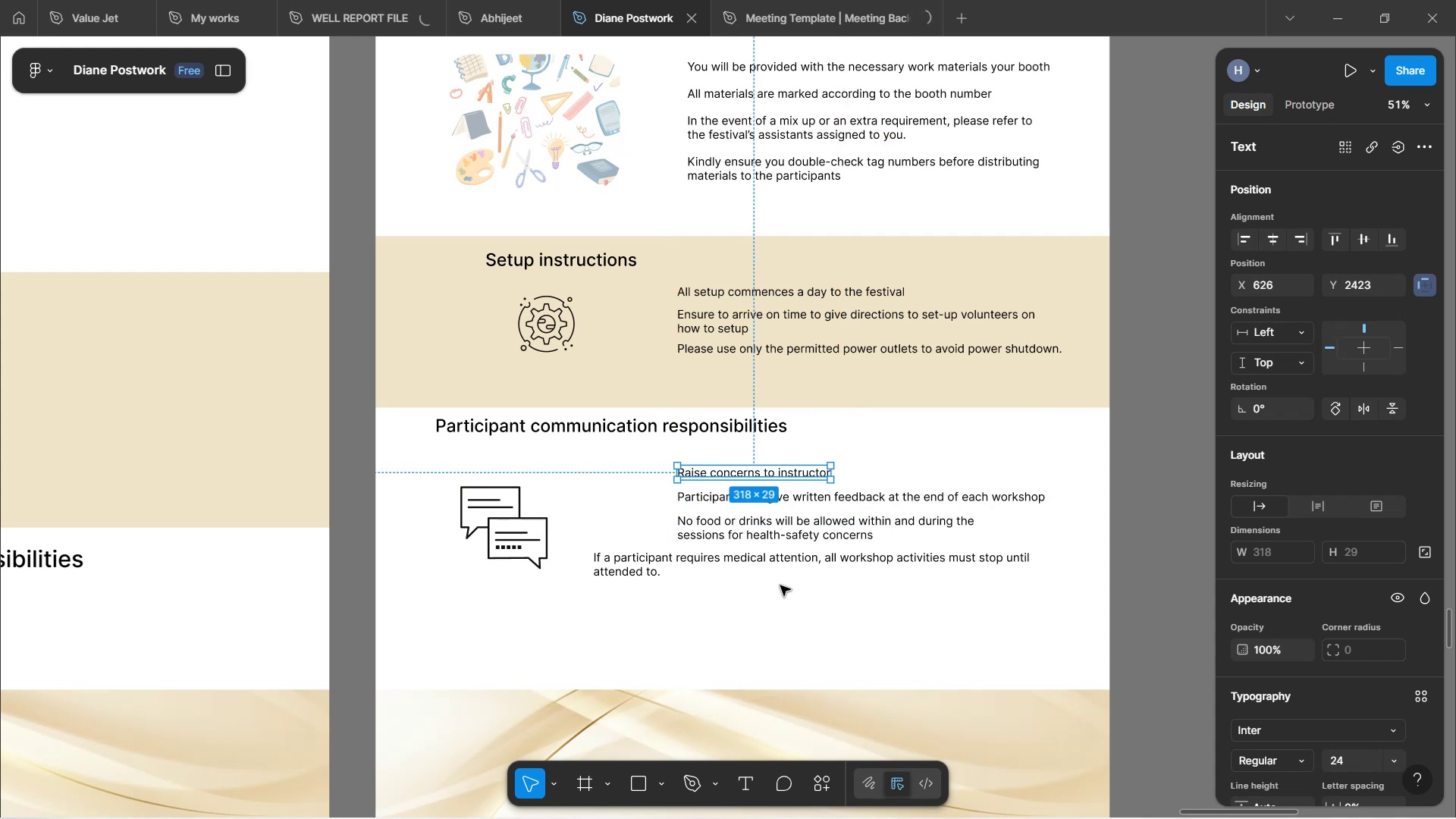 
left_click([786, 596])
 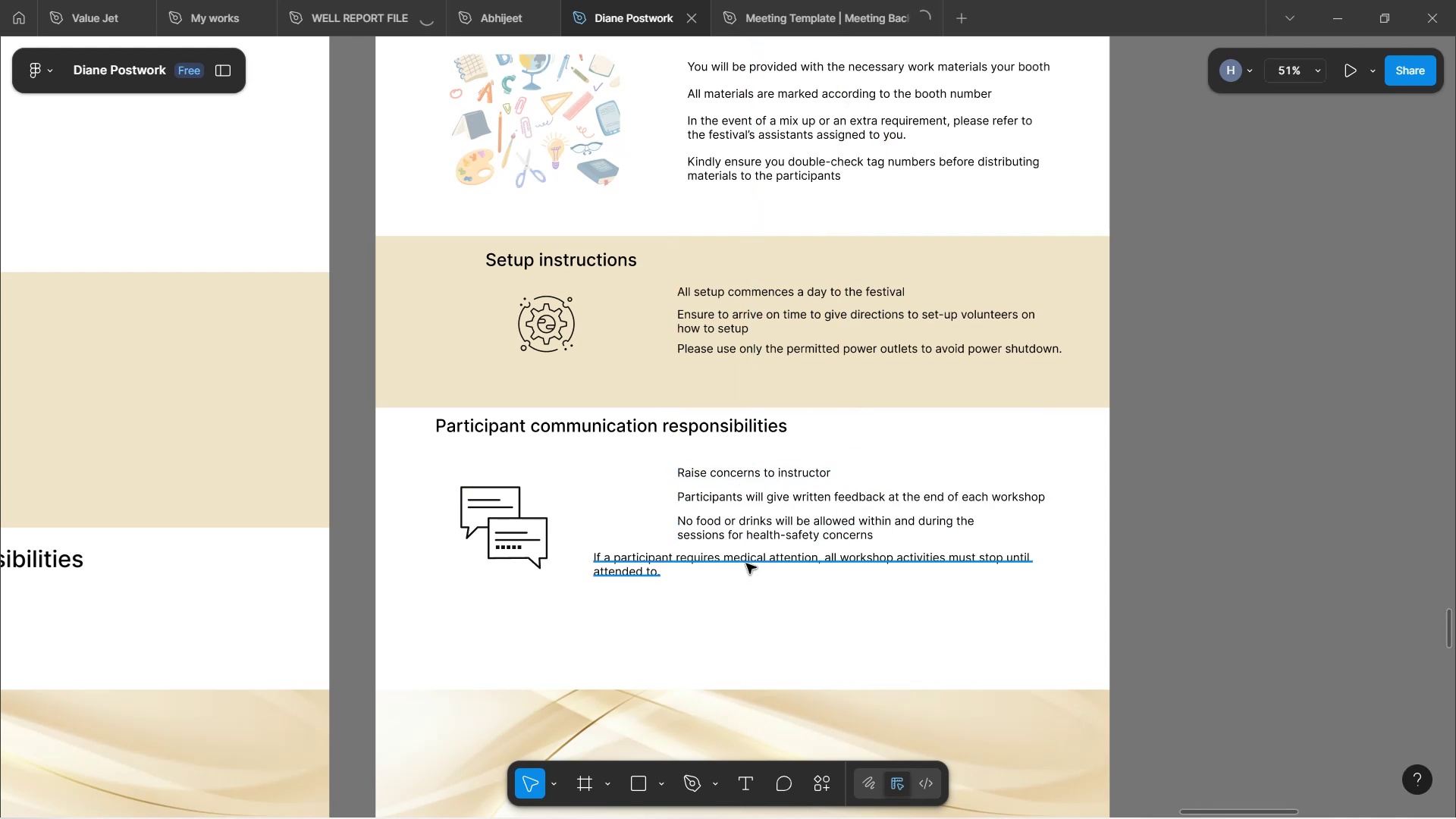 
left_click([746, 563])
 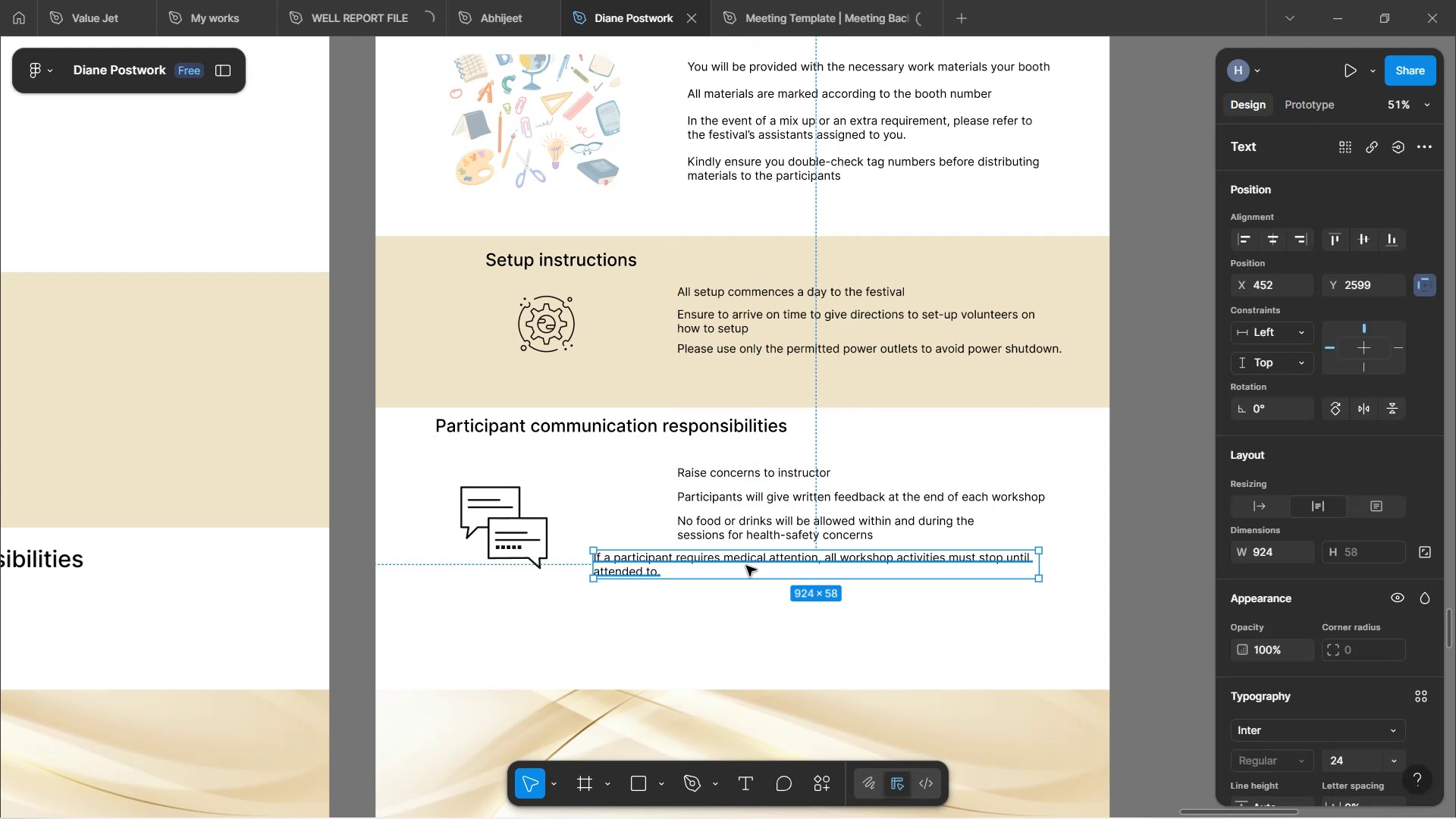 
left_click_drag(start_coordinate=[746, 566], to_coordinate=[831, 576])
 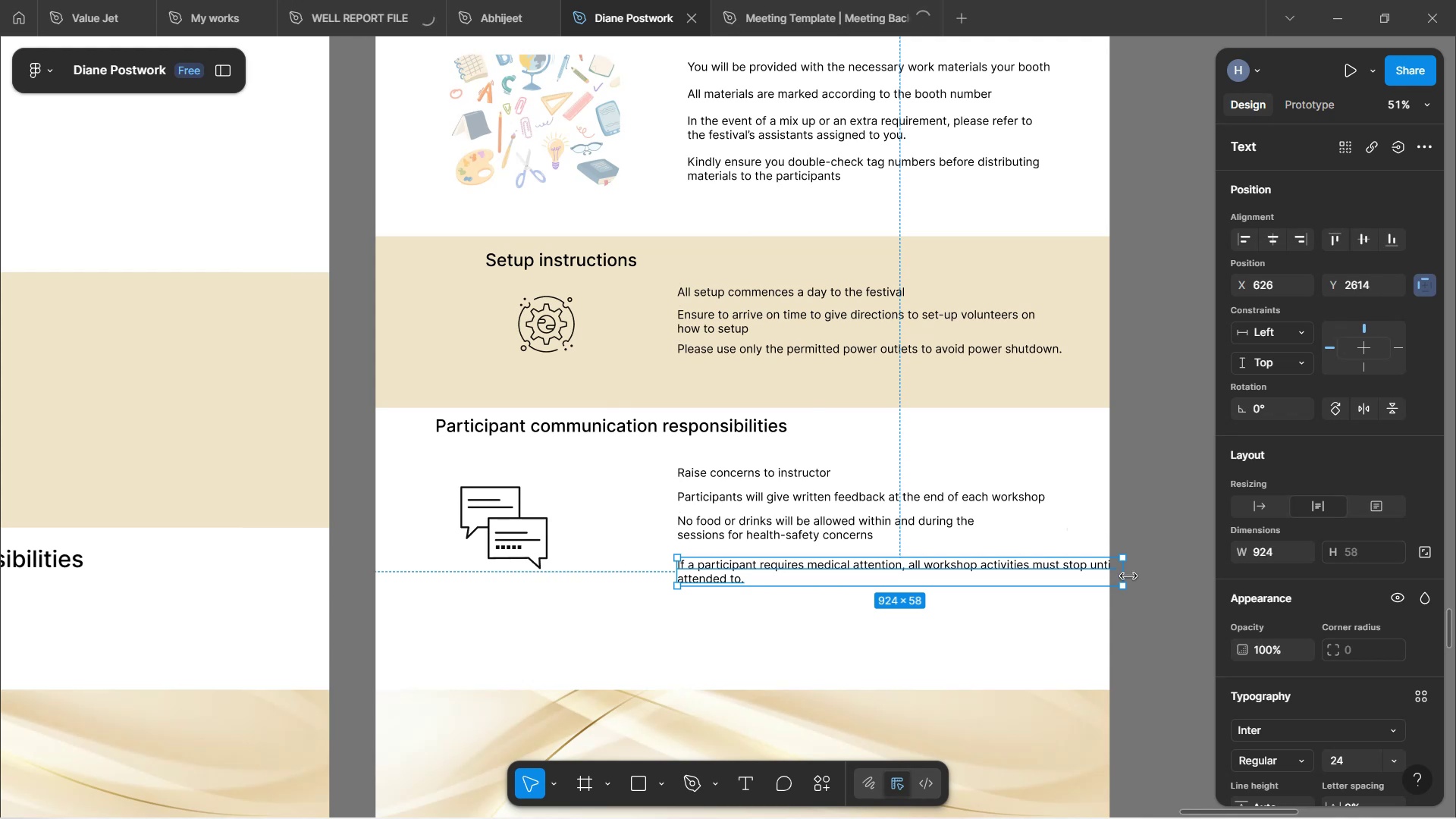 
left_click_drag(start_coordinate=[1126, 576], to_coordinate=[1051, 580])
 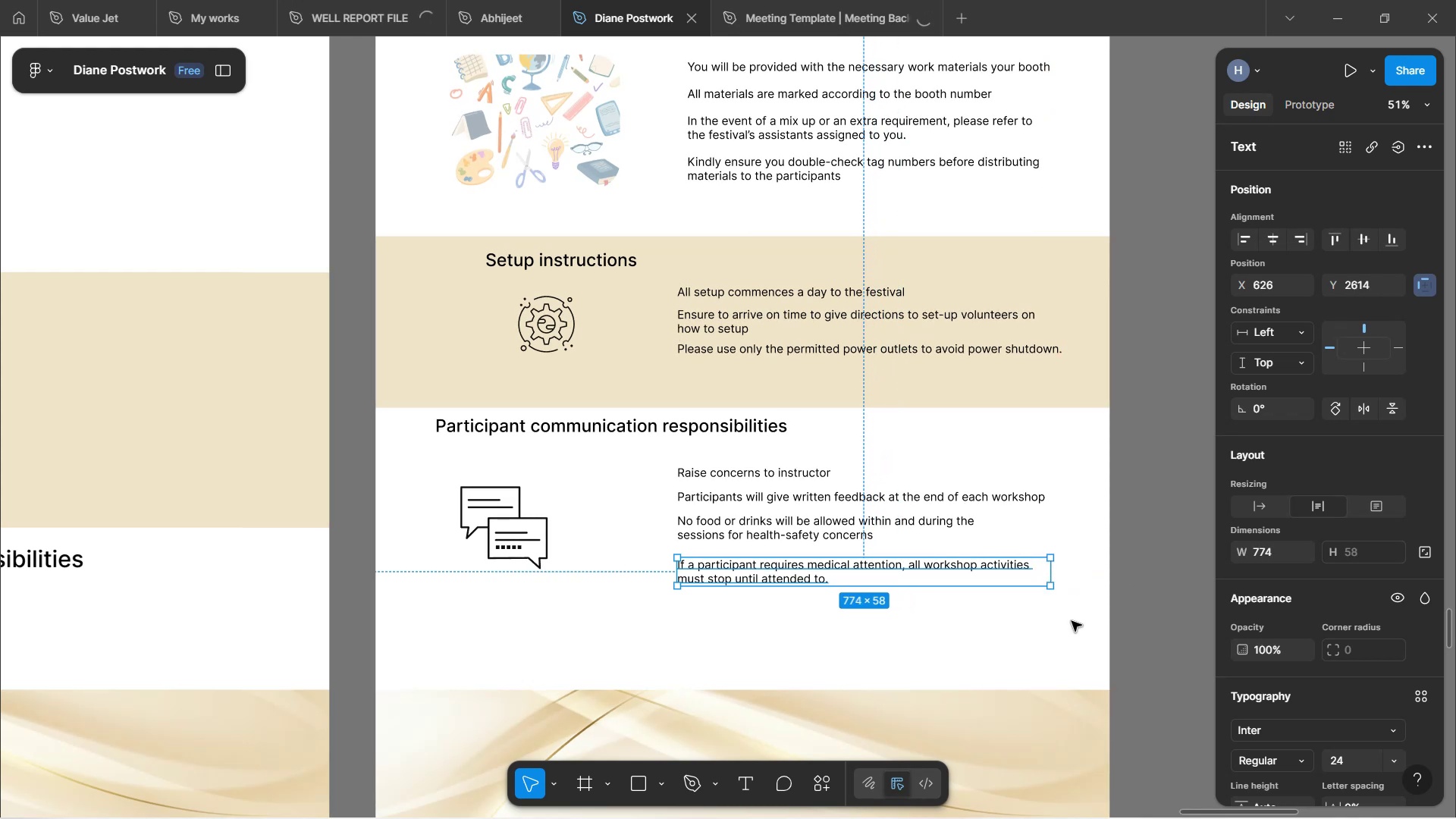 
left_click([1072, 623])
 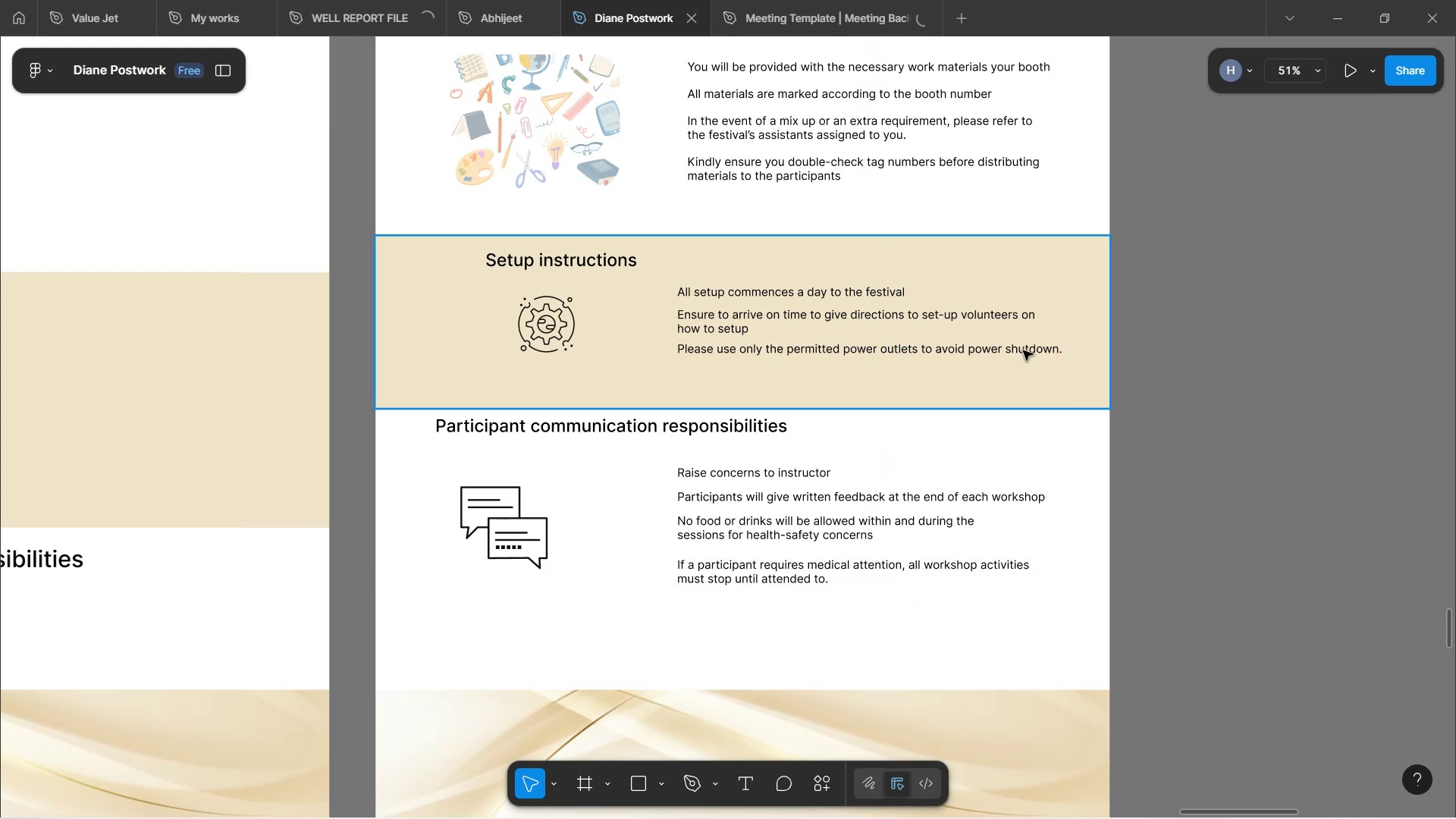 
double_click([1023, 350])
 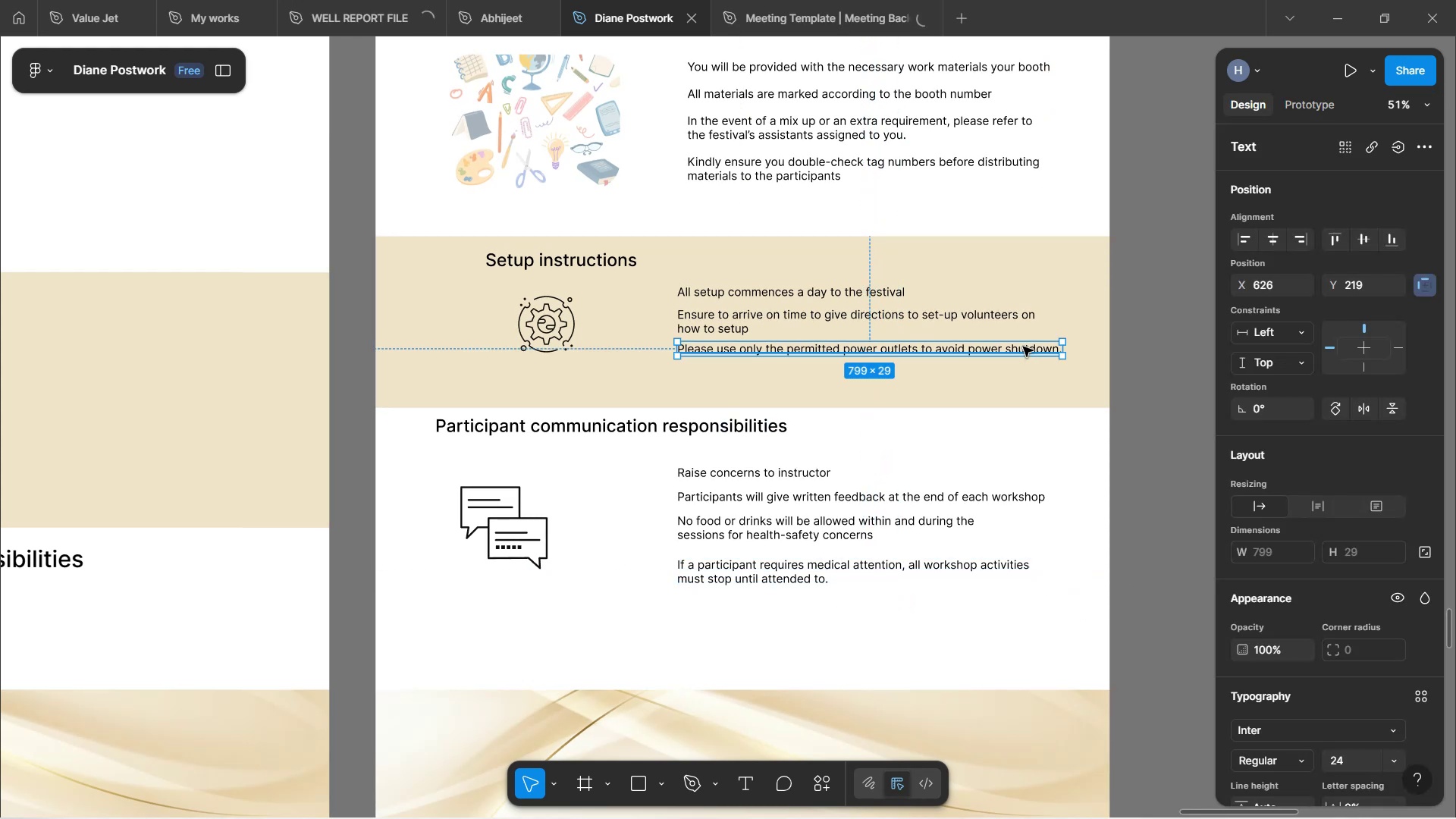 
scroll: coordinate [1023, 347], scroll_direction: up, amount: 3.0
 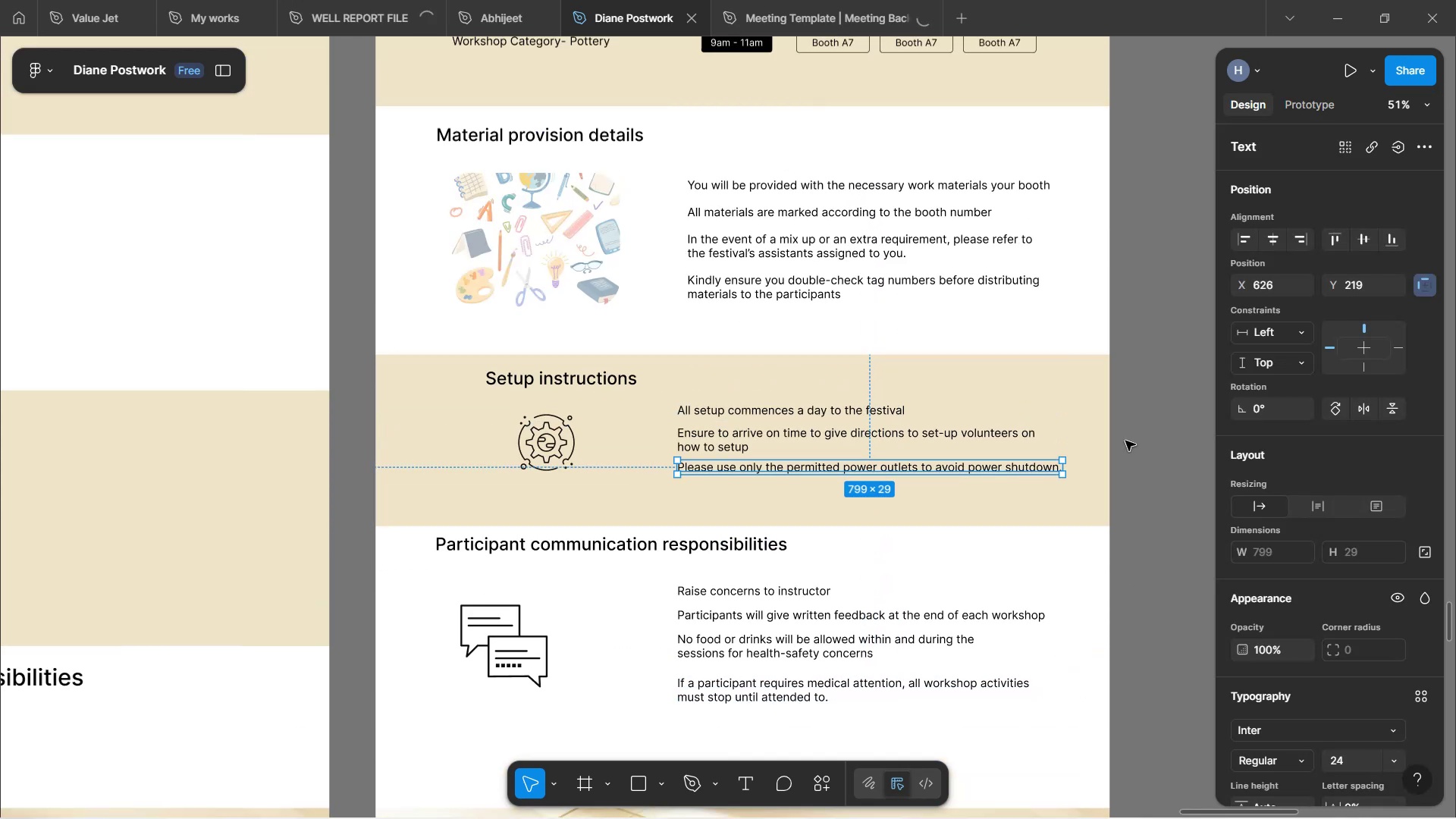 
left_click([1148, 463])
 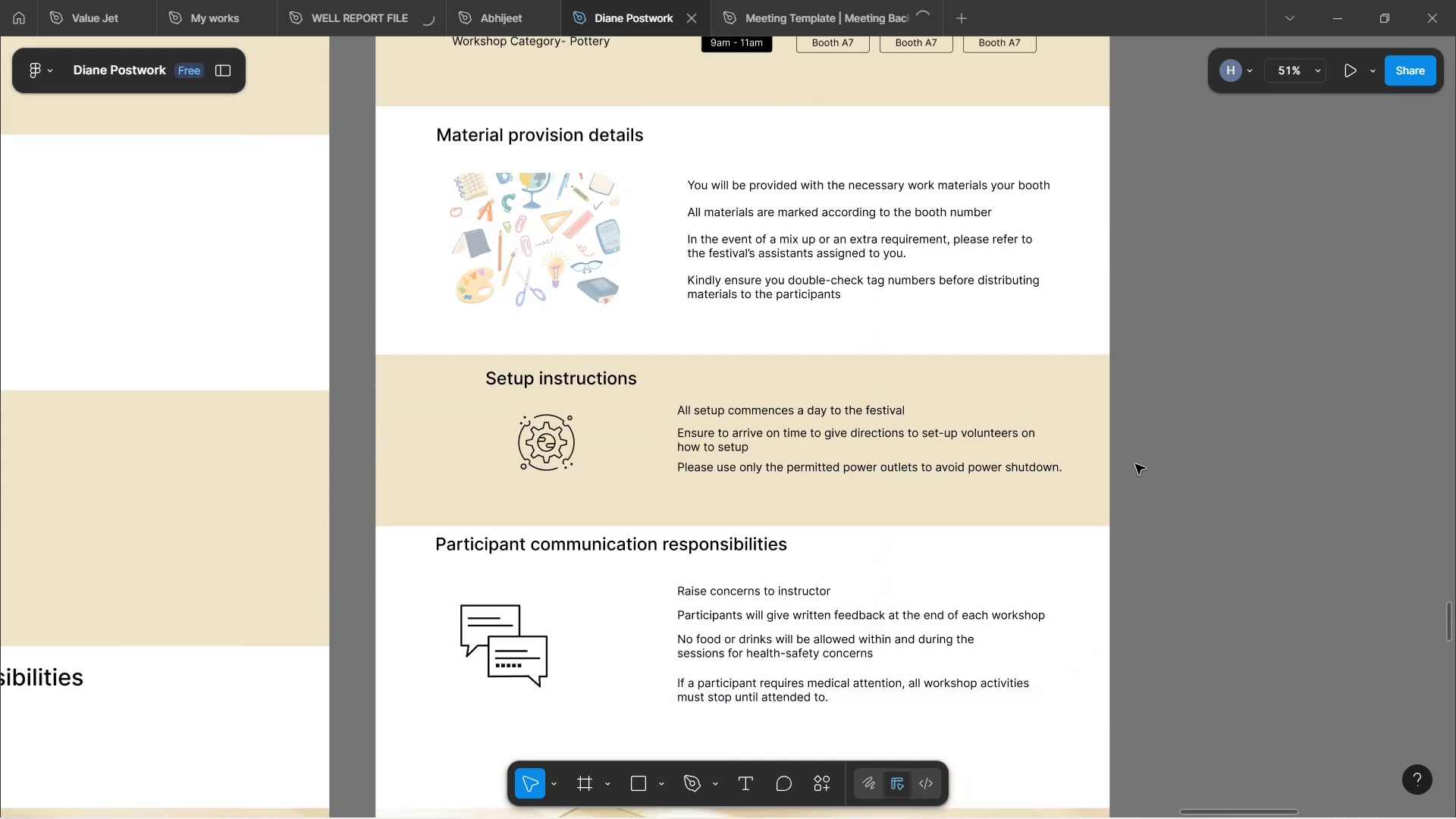 
scroll: coordinate [1113, 479], scroll_direction: down, amount: 3.0
 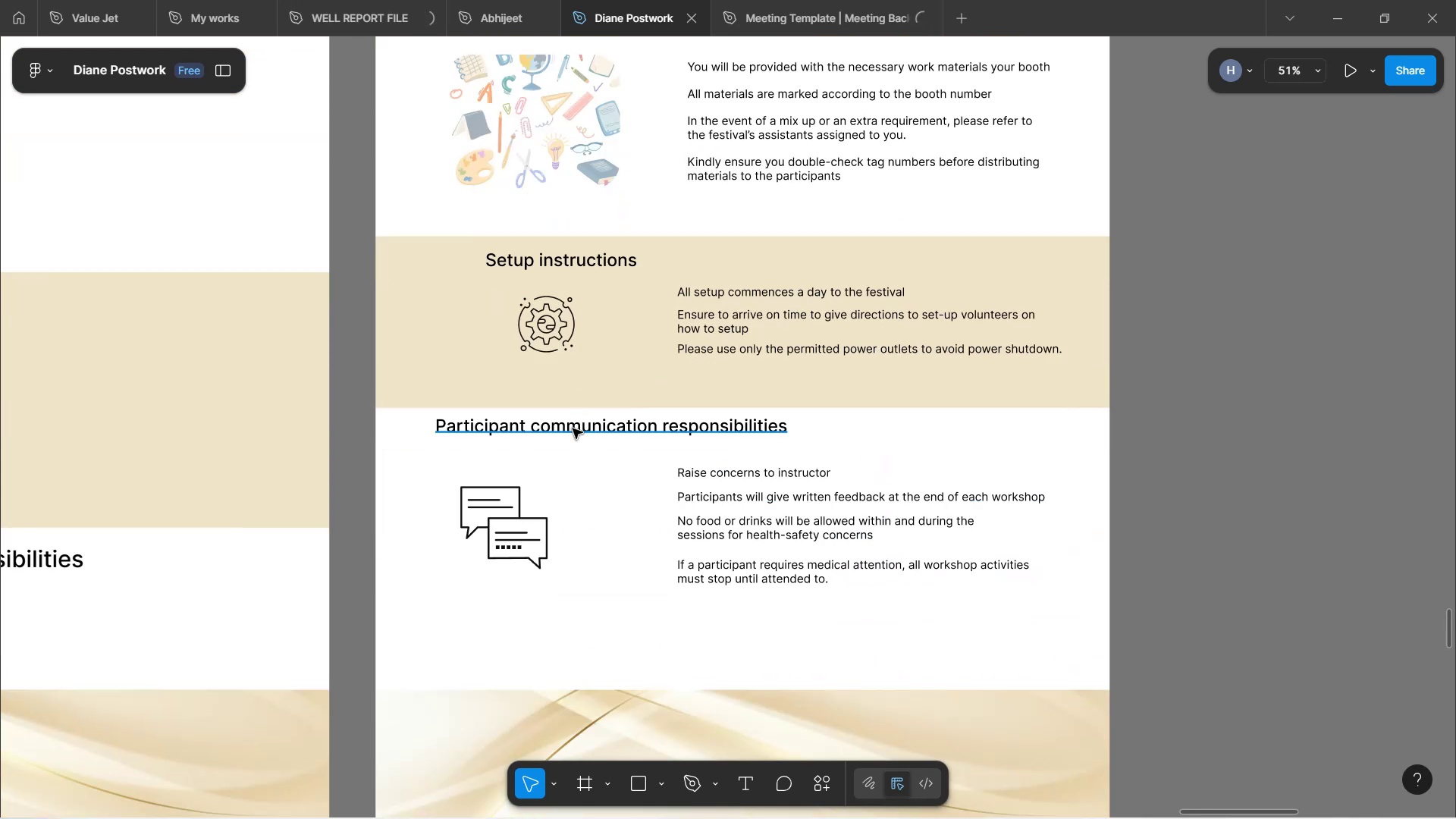 
left_click([573, 428])
 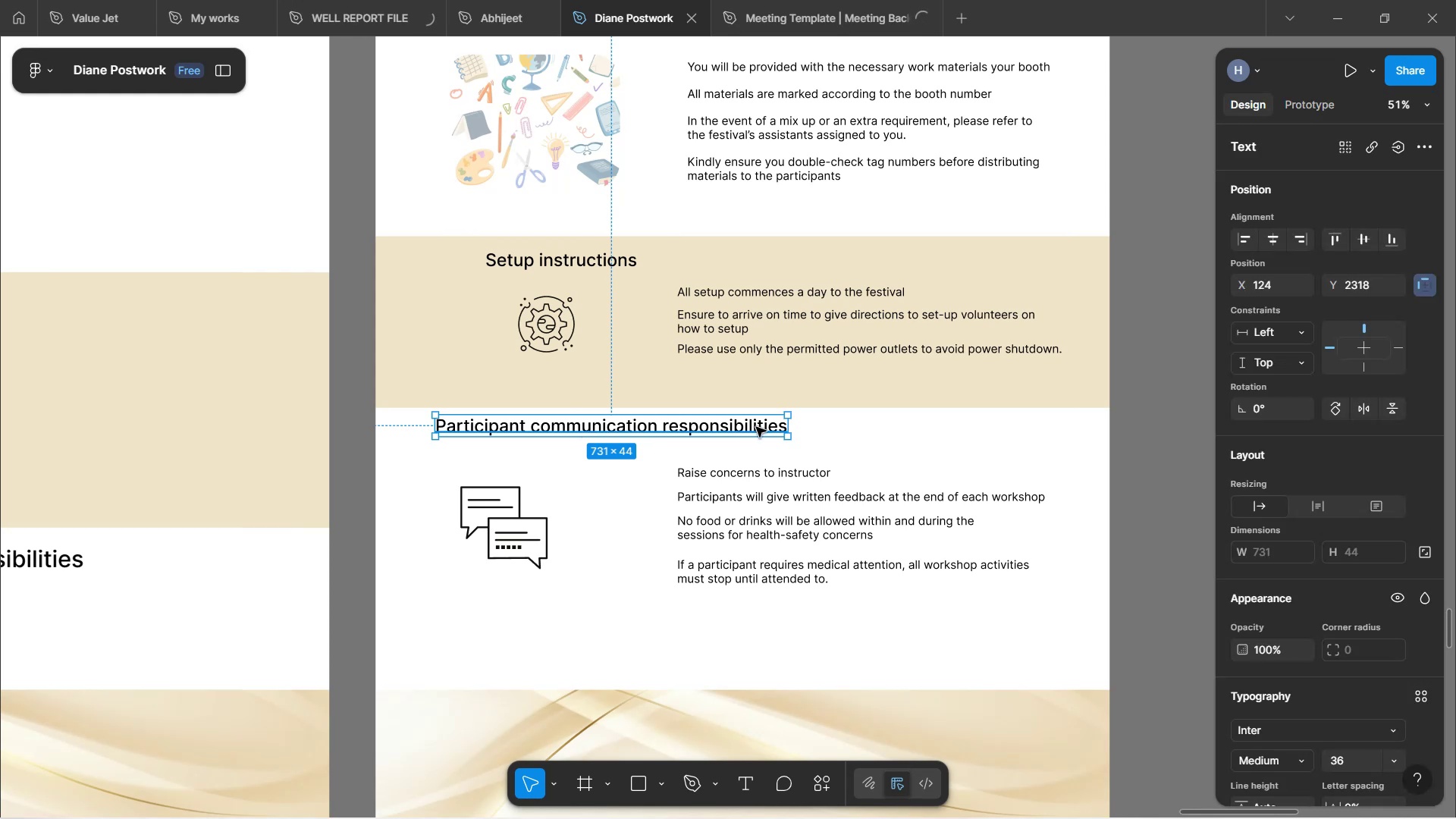 
left_click_drag(start_coordinate=[789, 423], to_coordinate=[683, 417])
 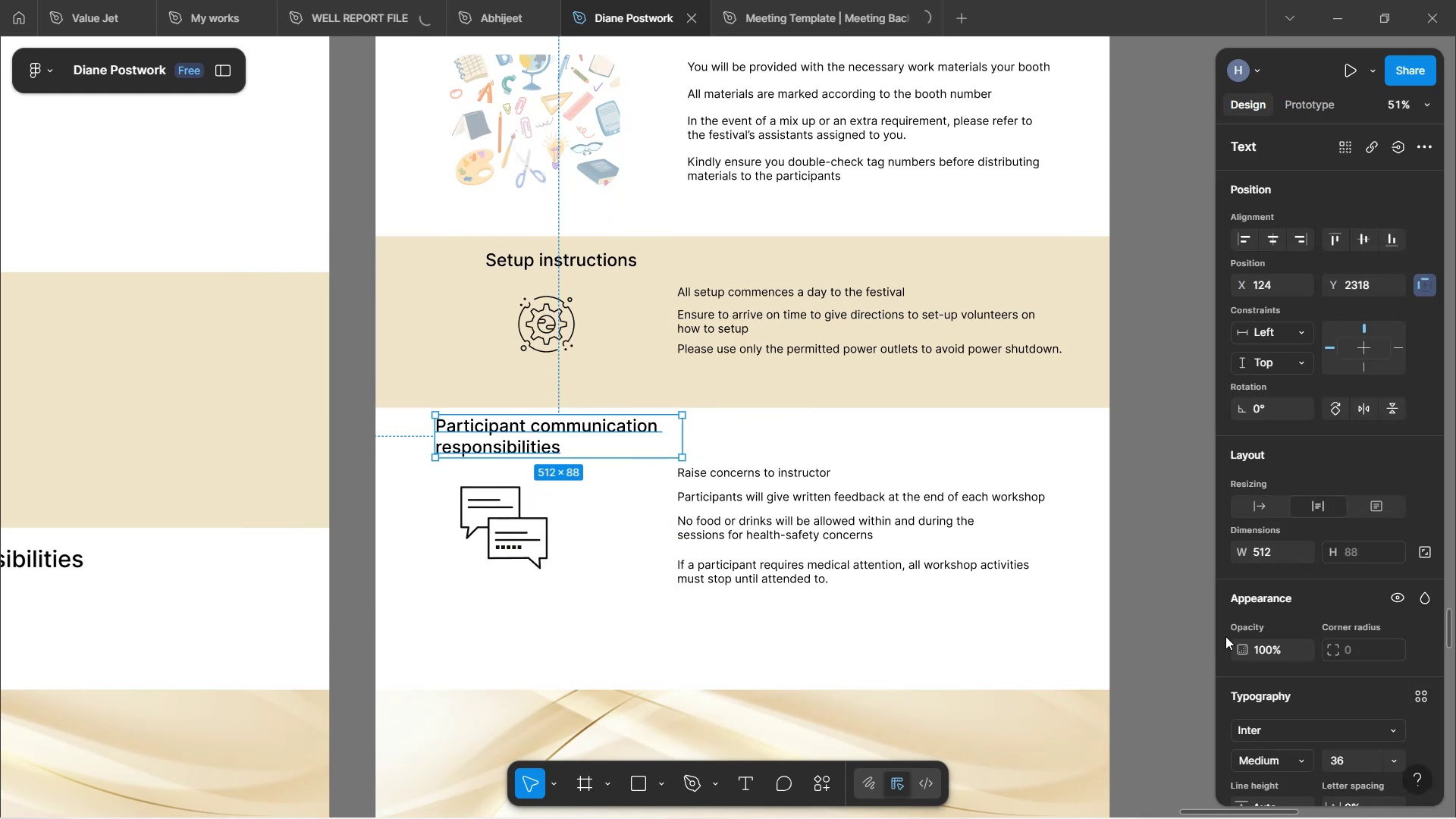 
scroll: coordinate [1279, 593], scroll_direction: down, amount: 5.0
 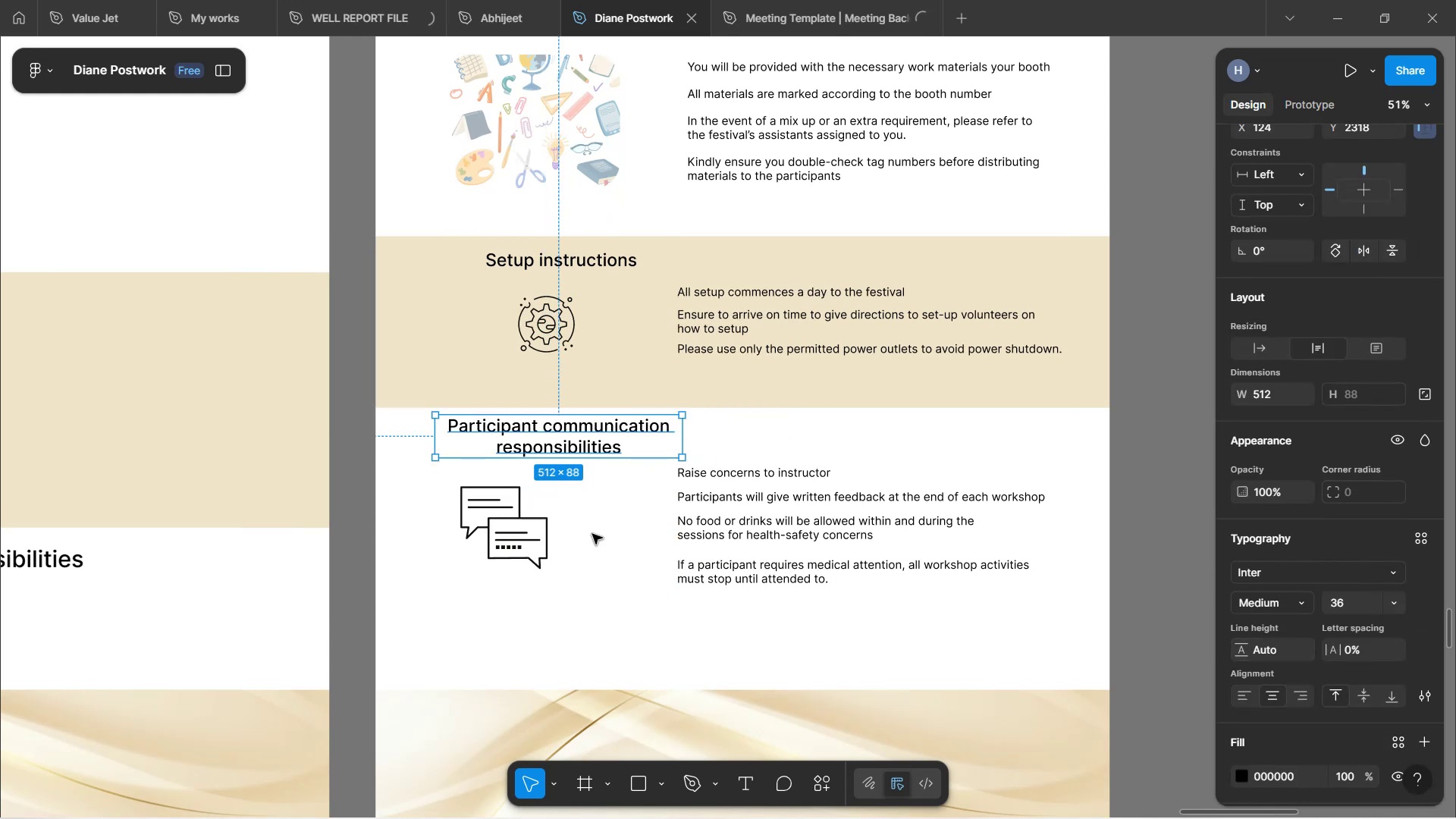 
left_click([535, 548])
 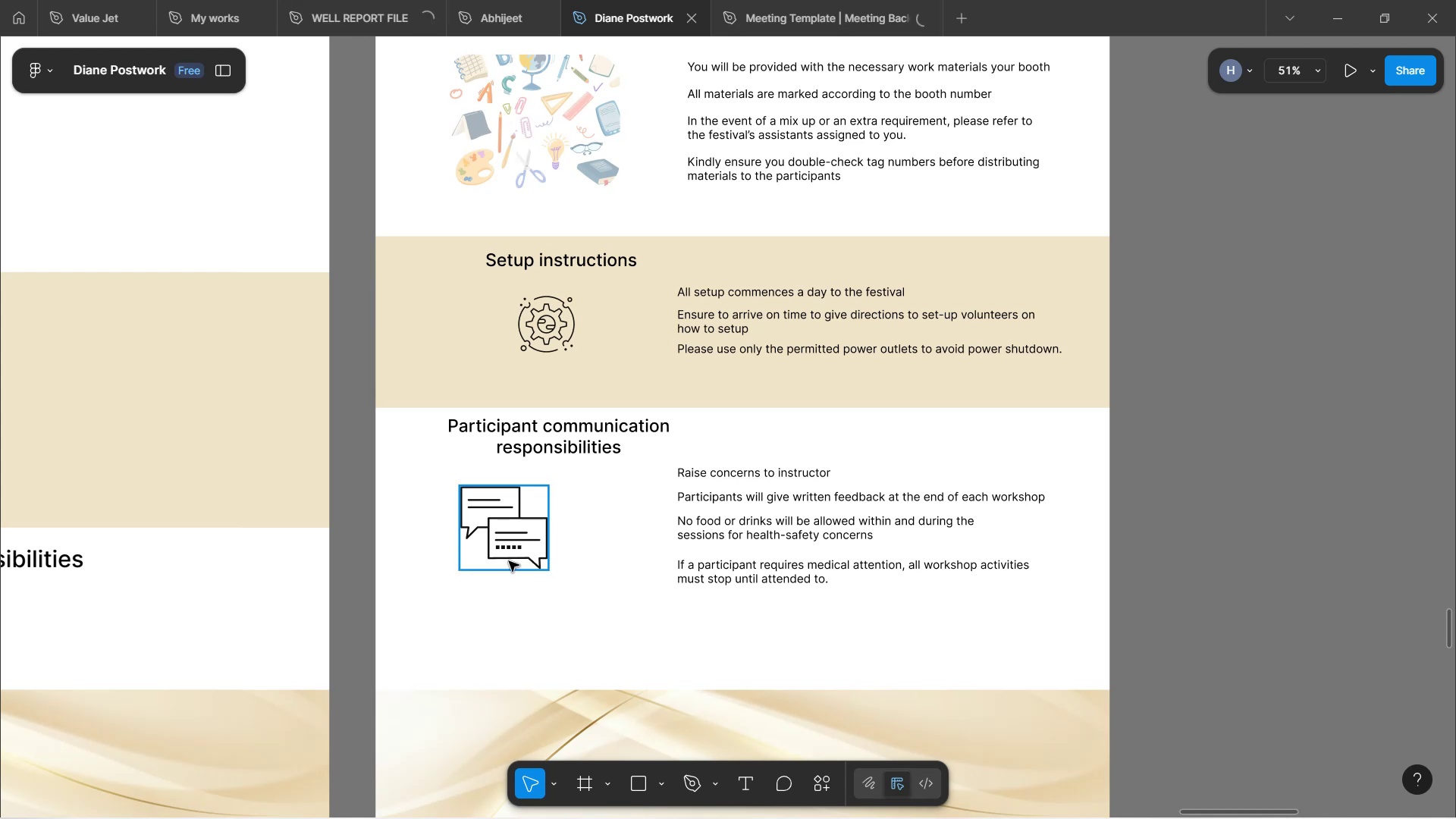 
left_click([509, 561])
 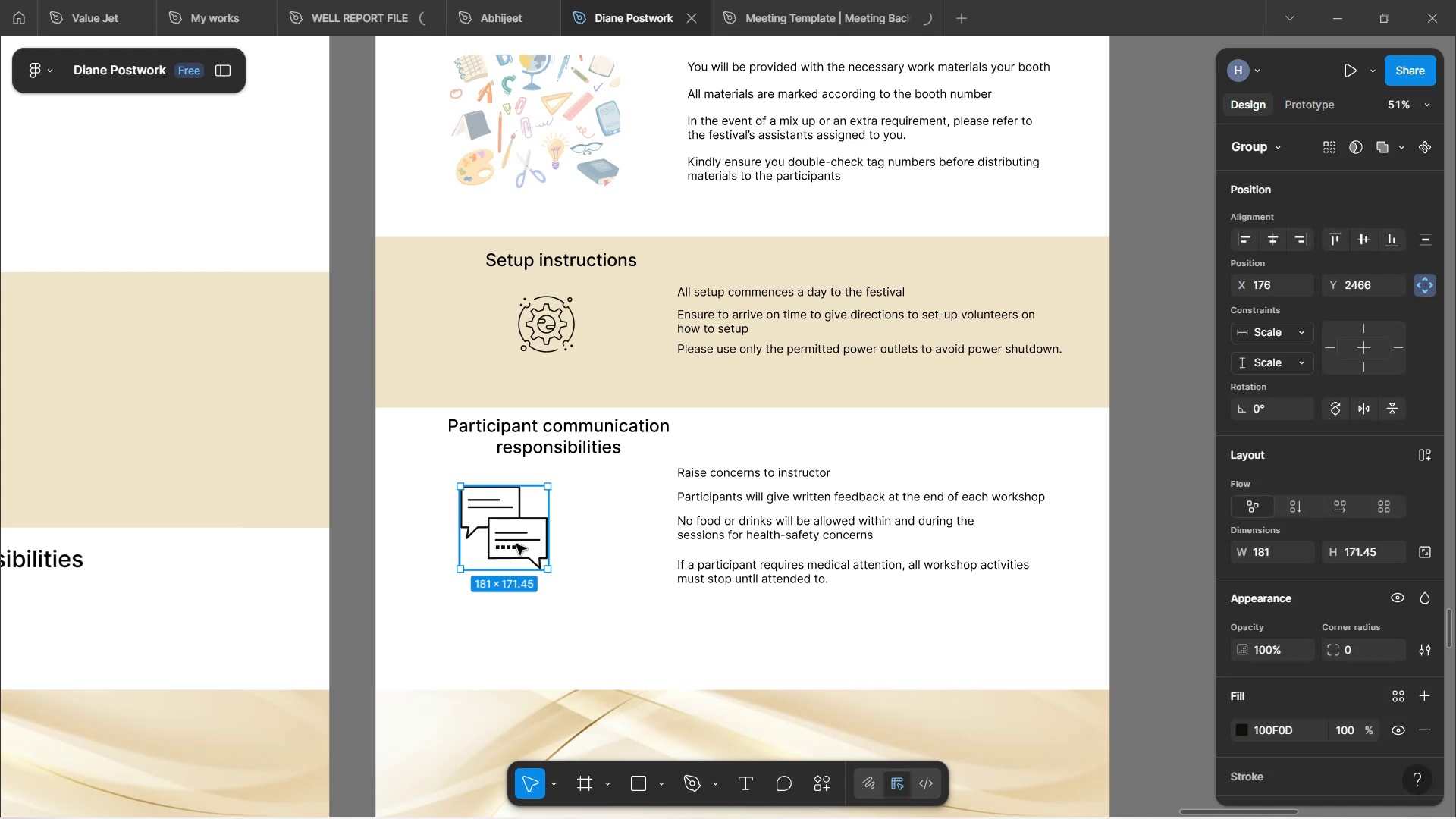 
left_click_drag(start_coordinate=[516, 544], to_coordinate=[560, 554])
 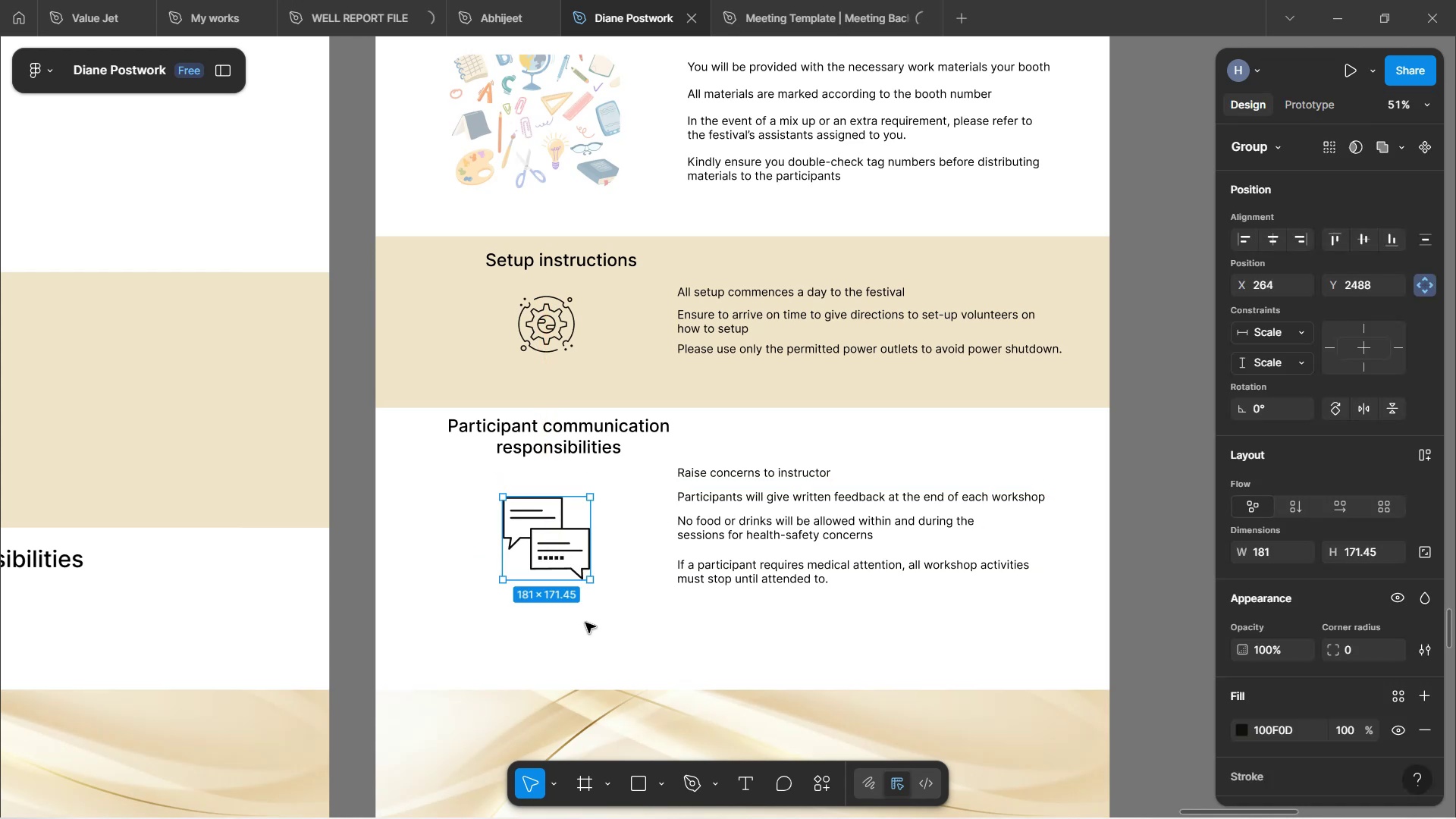 
left_click([585, 623])
 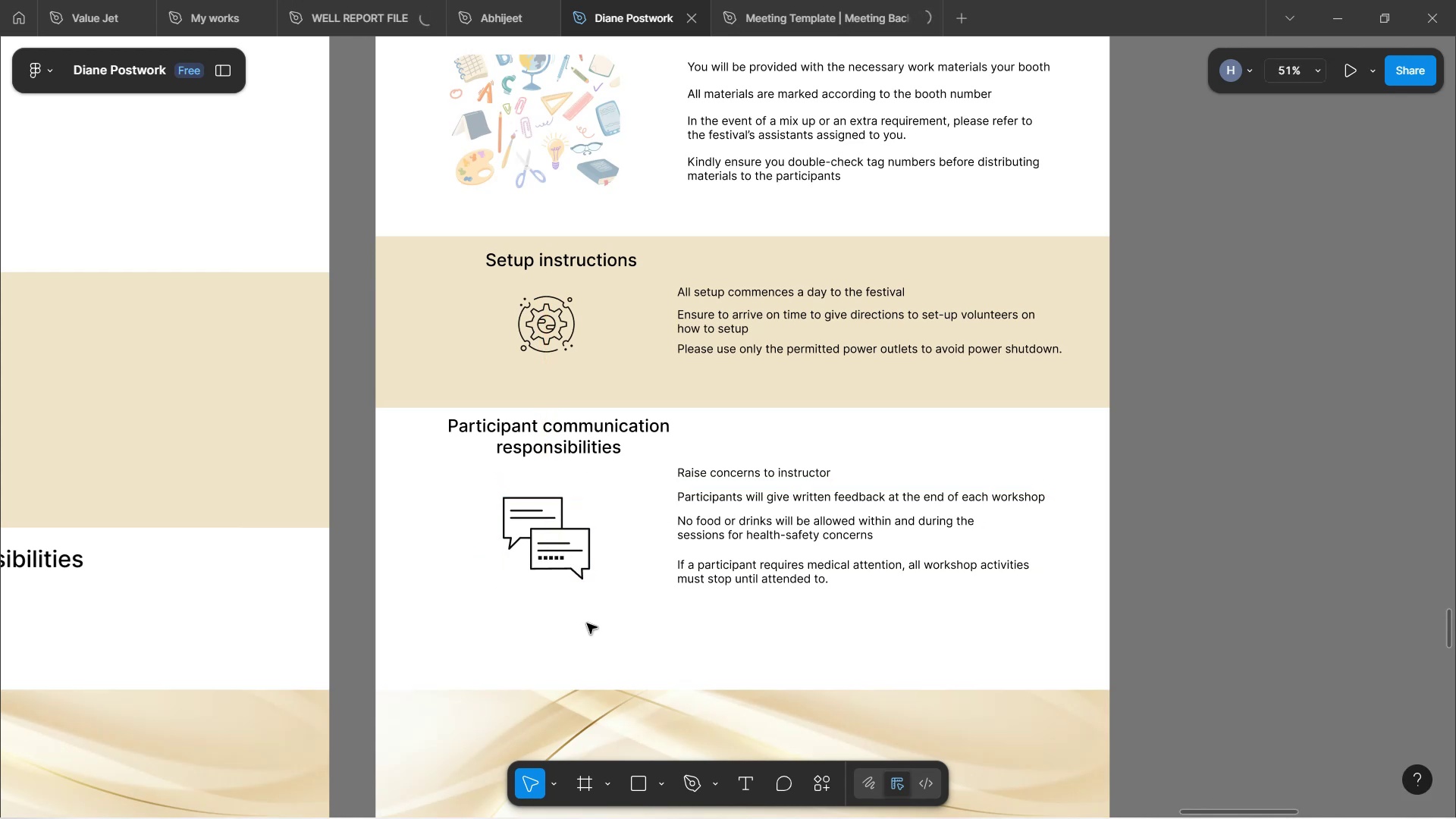 
scroll: coordinate [599, 661], scroll_direction: down, amount: 2.0
 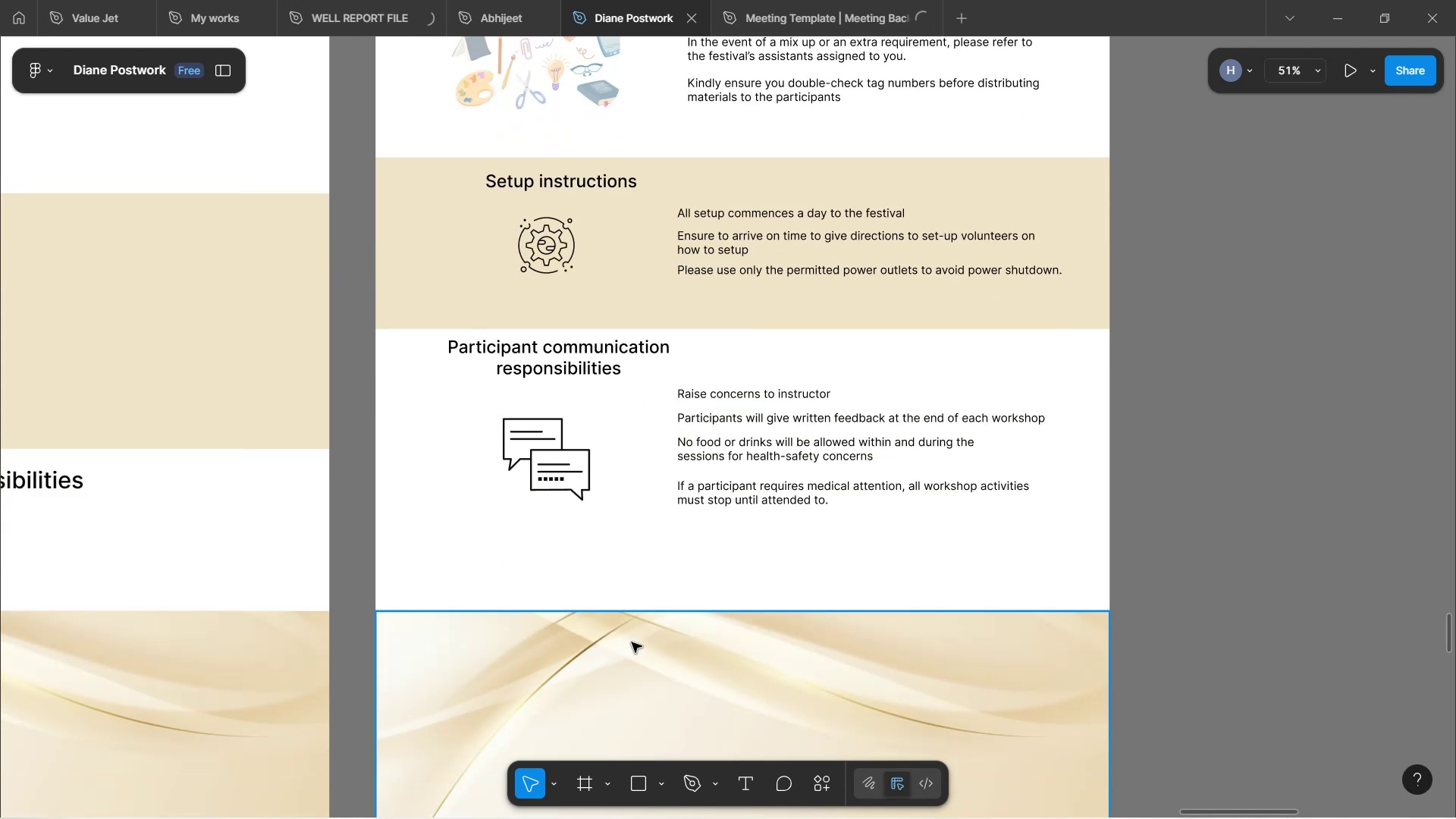 
scroll: coordinate [630, 538], scroll_direction: up, amount: 12.0
 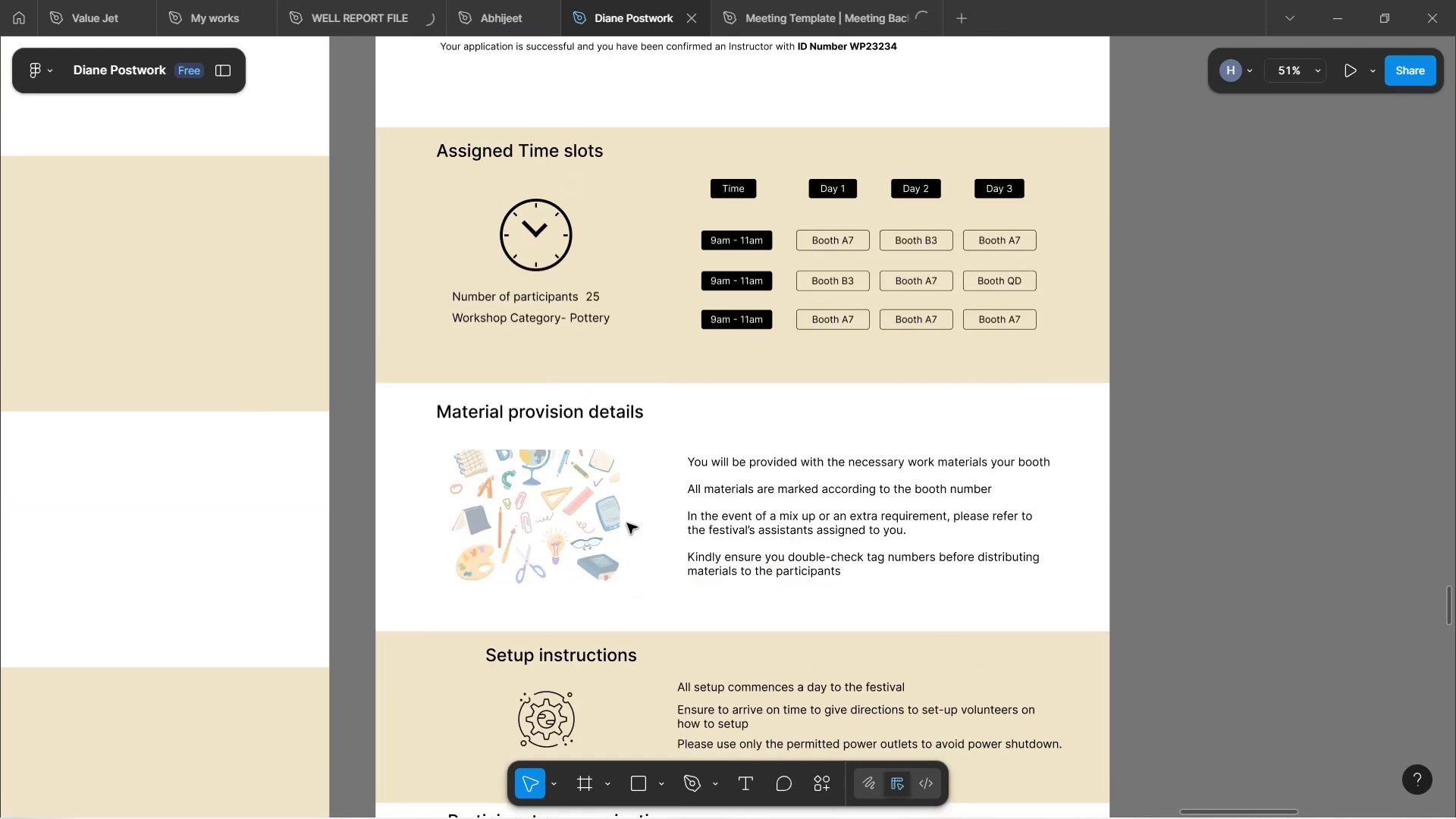 
scroll: coordinate [617, 521], scroll_direction: down, amount: 3.0
 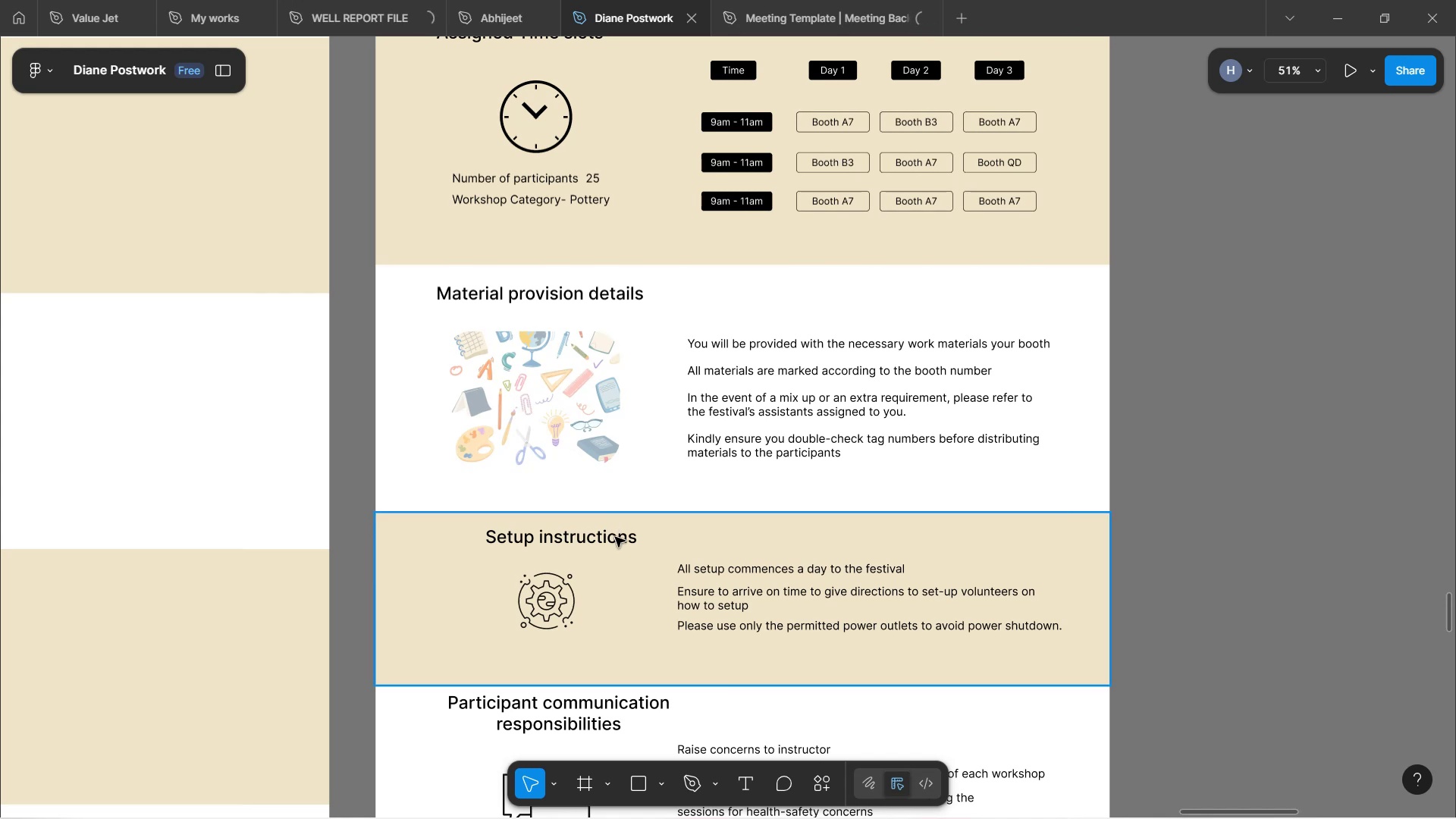 
double_click([615, 537])
 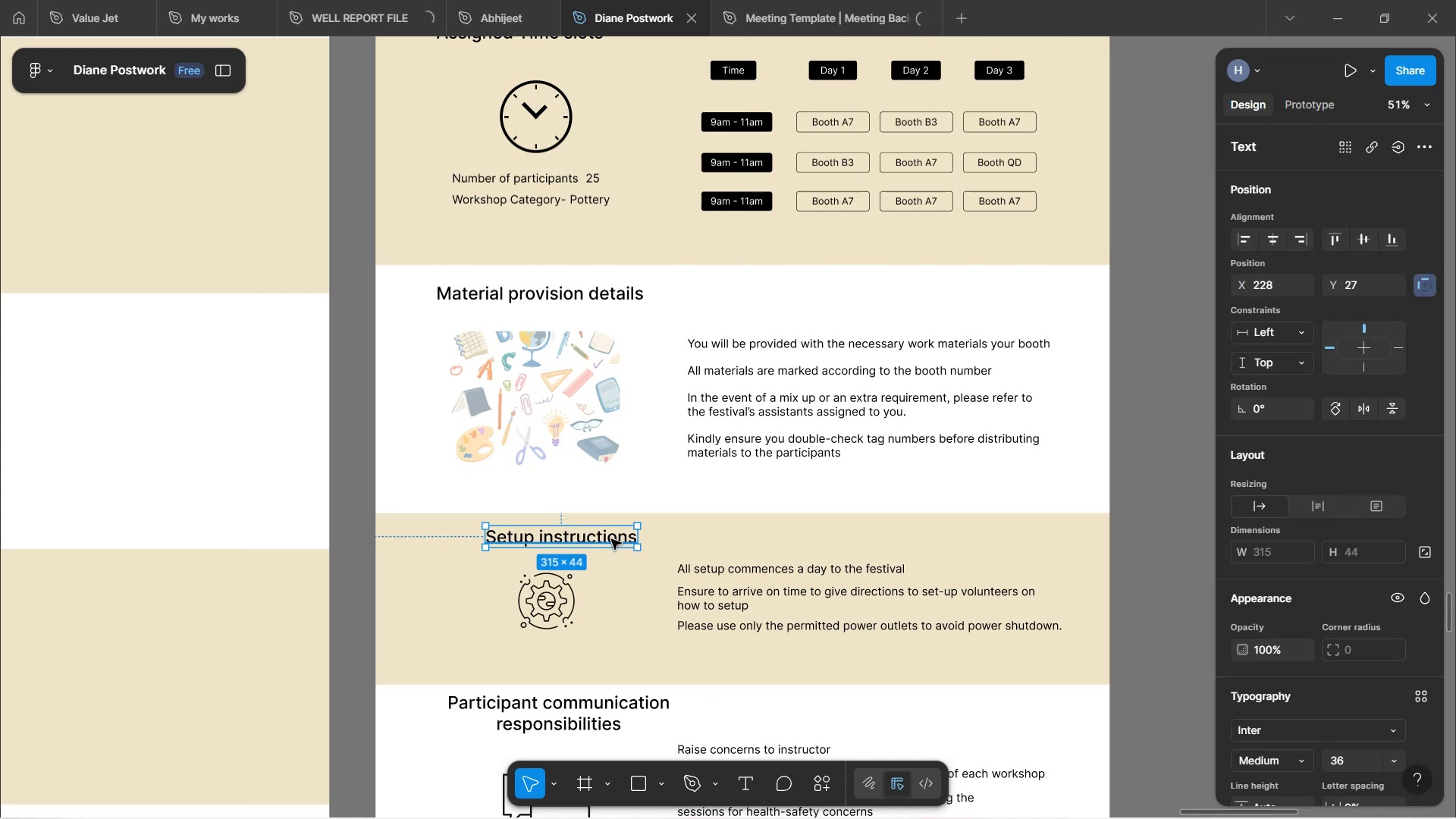 
left_click_drag(start_coordinate=[610, 541], to_coordinate=[570, 541])
 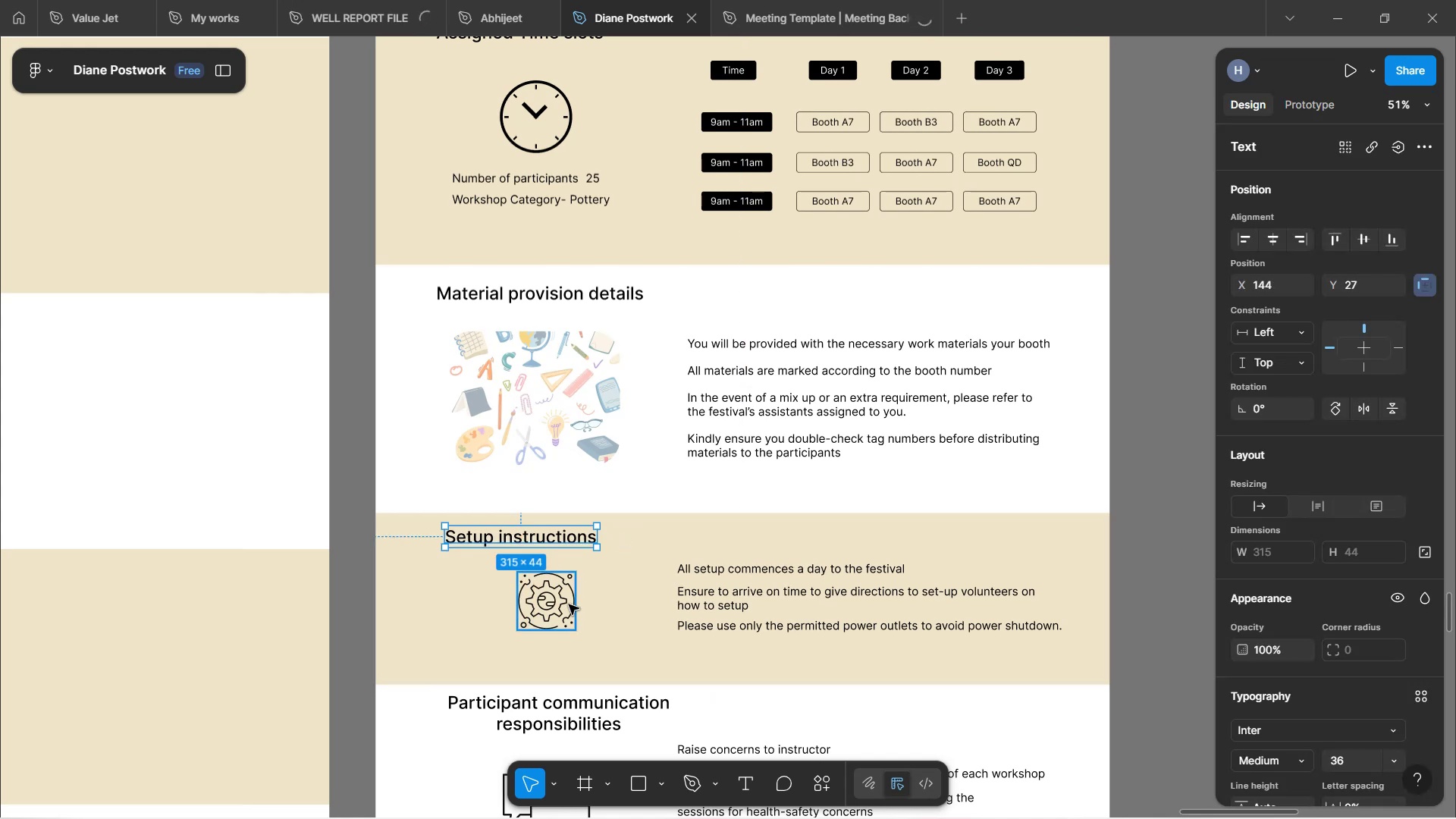 
double_click([569, 604])
 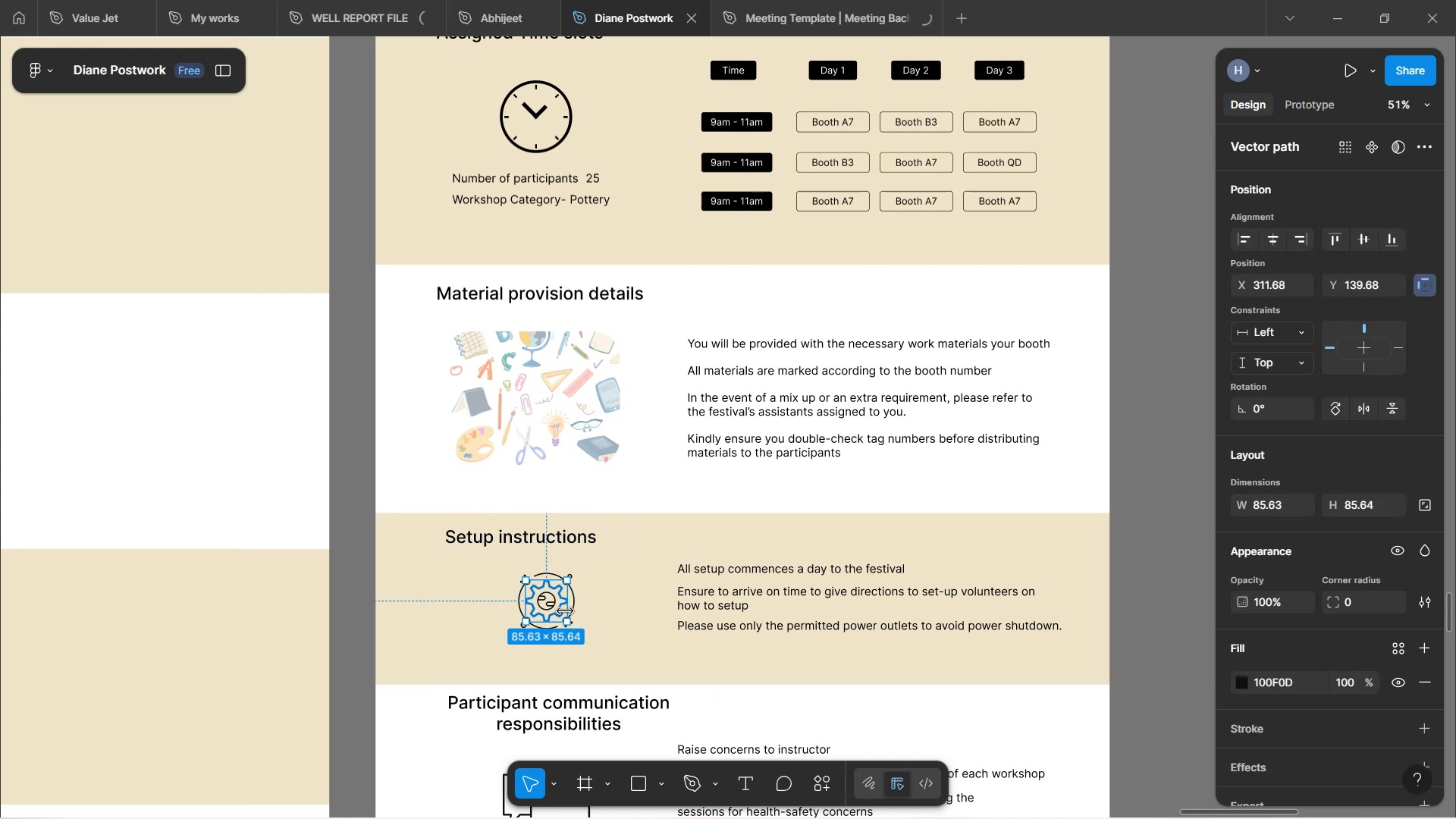 
left_click([584, 612])
 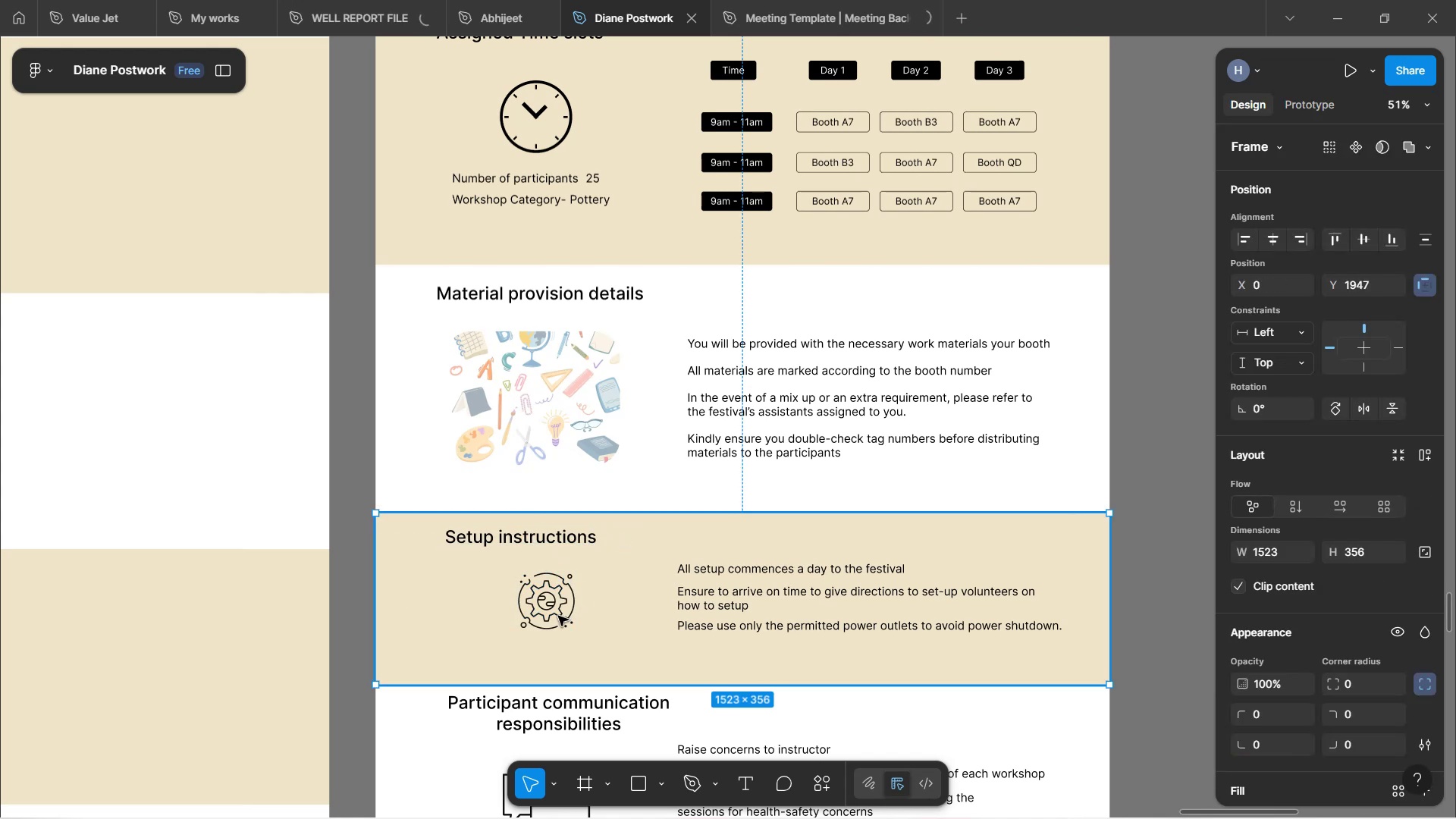 
double_click([558, 616])
 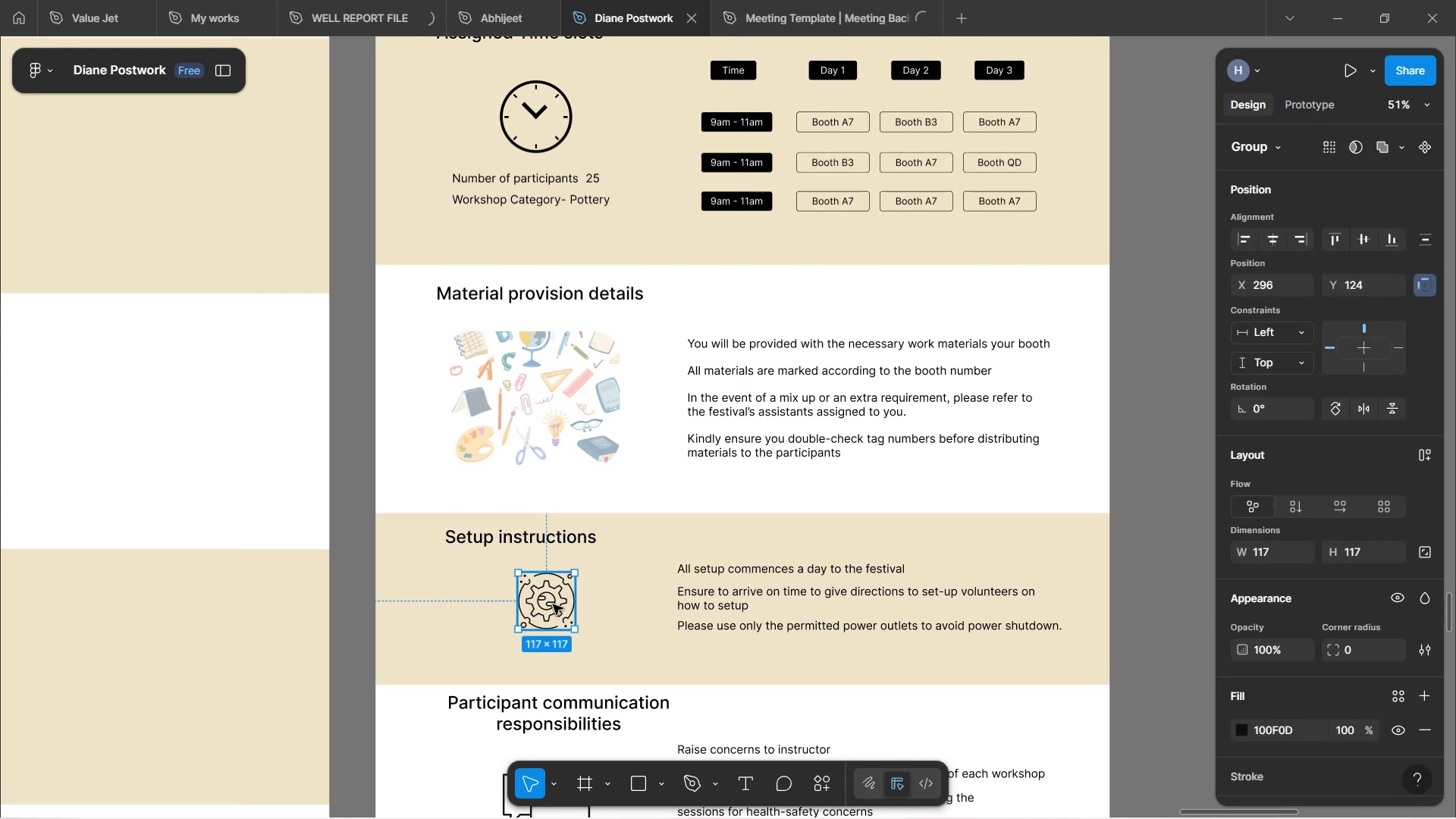 
left_click_drag(start_coordinate=[553, 604], to_coordinate=[532, 596])
 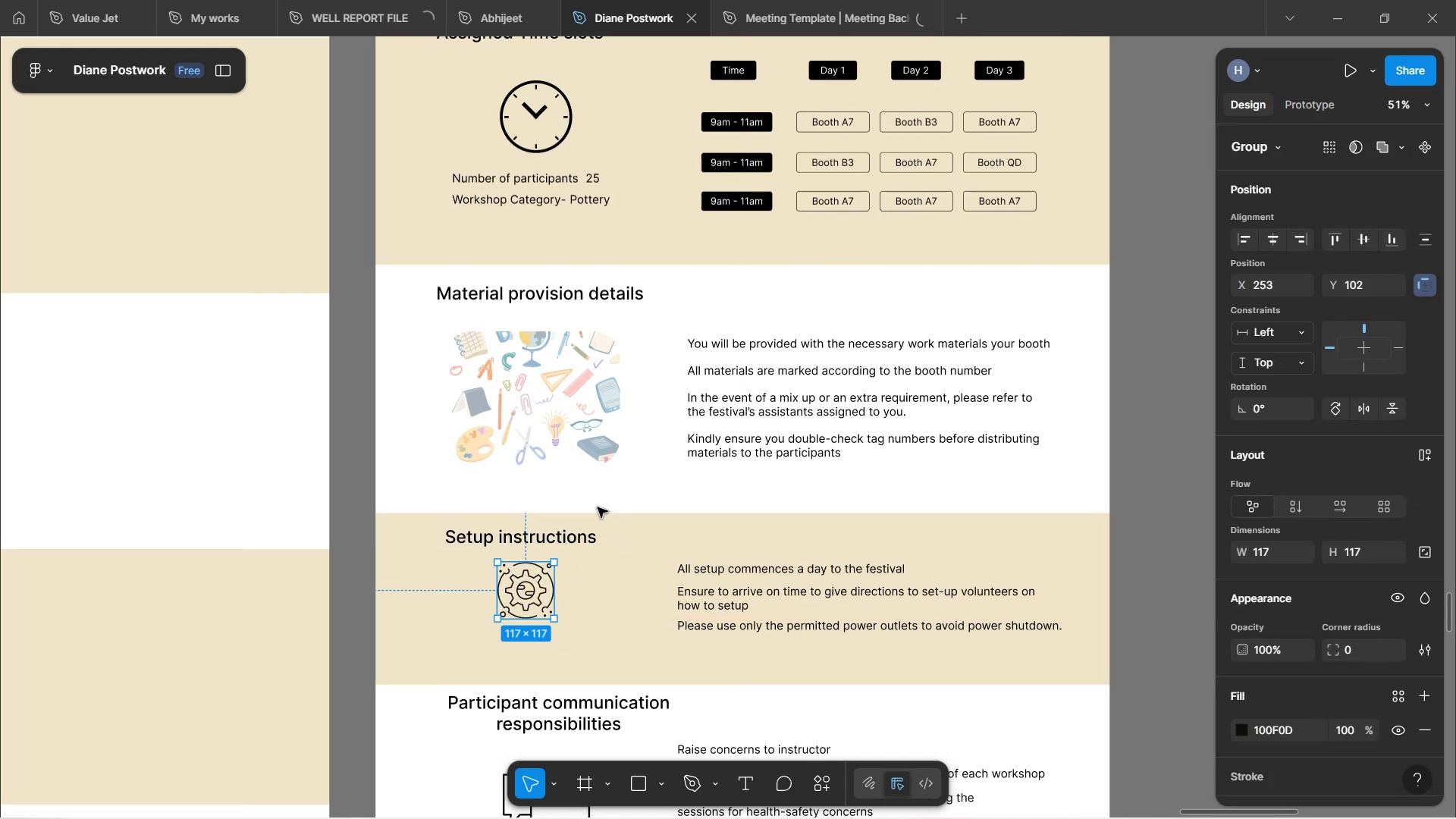 
left_click([600, 505])
 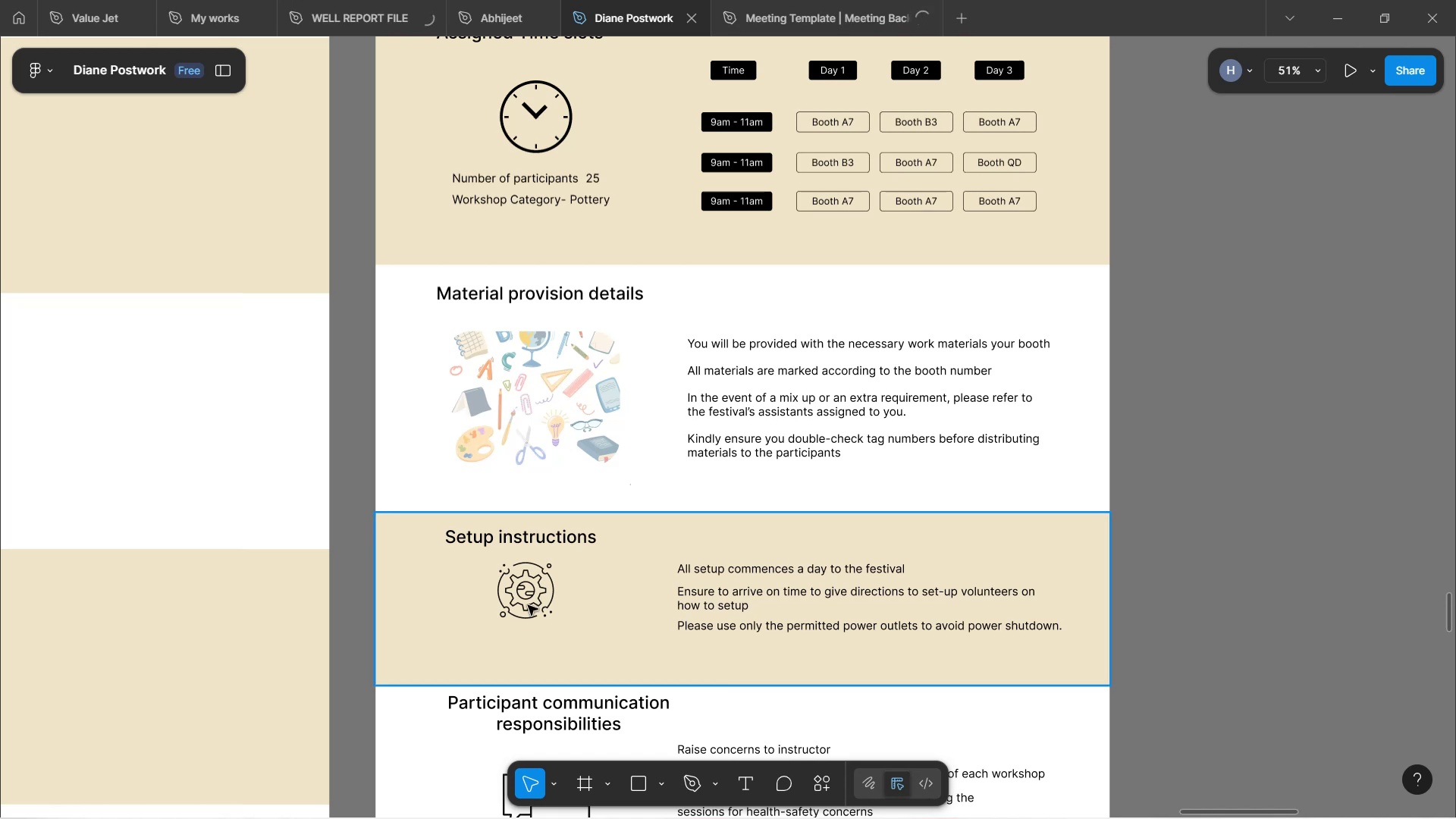 
double_click([526, 605])
 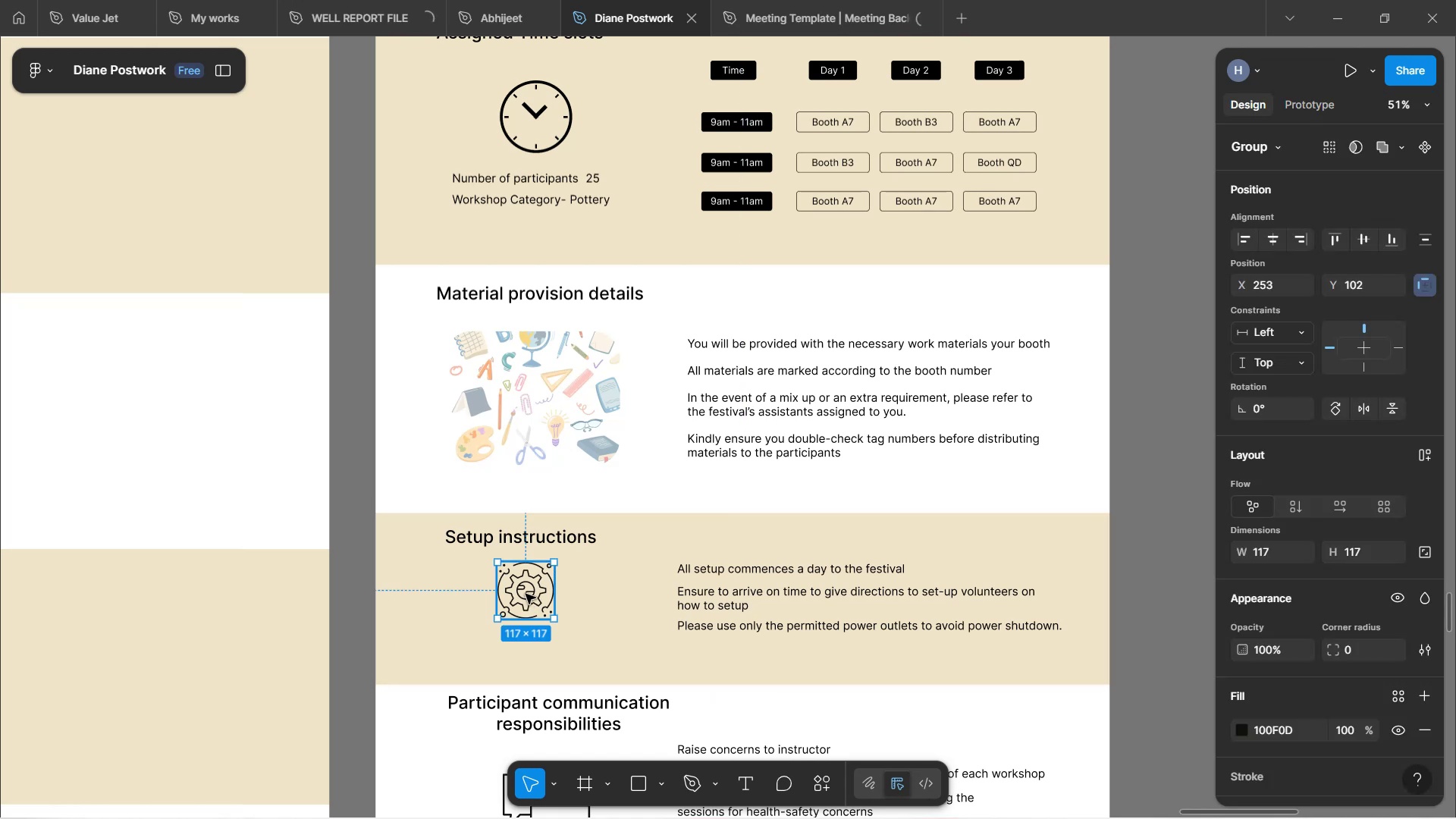 
left_click_drag(start_coordinate=[526, 589], to_coordinate=[517, 601])
 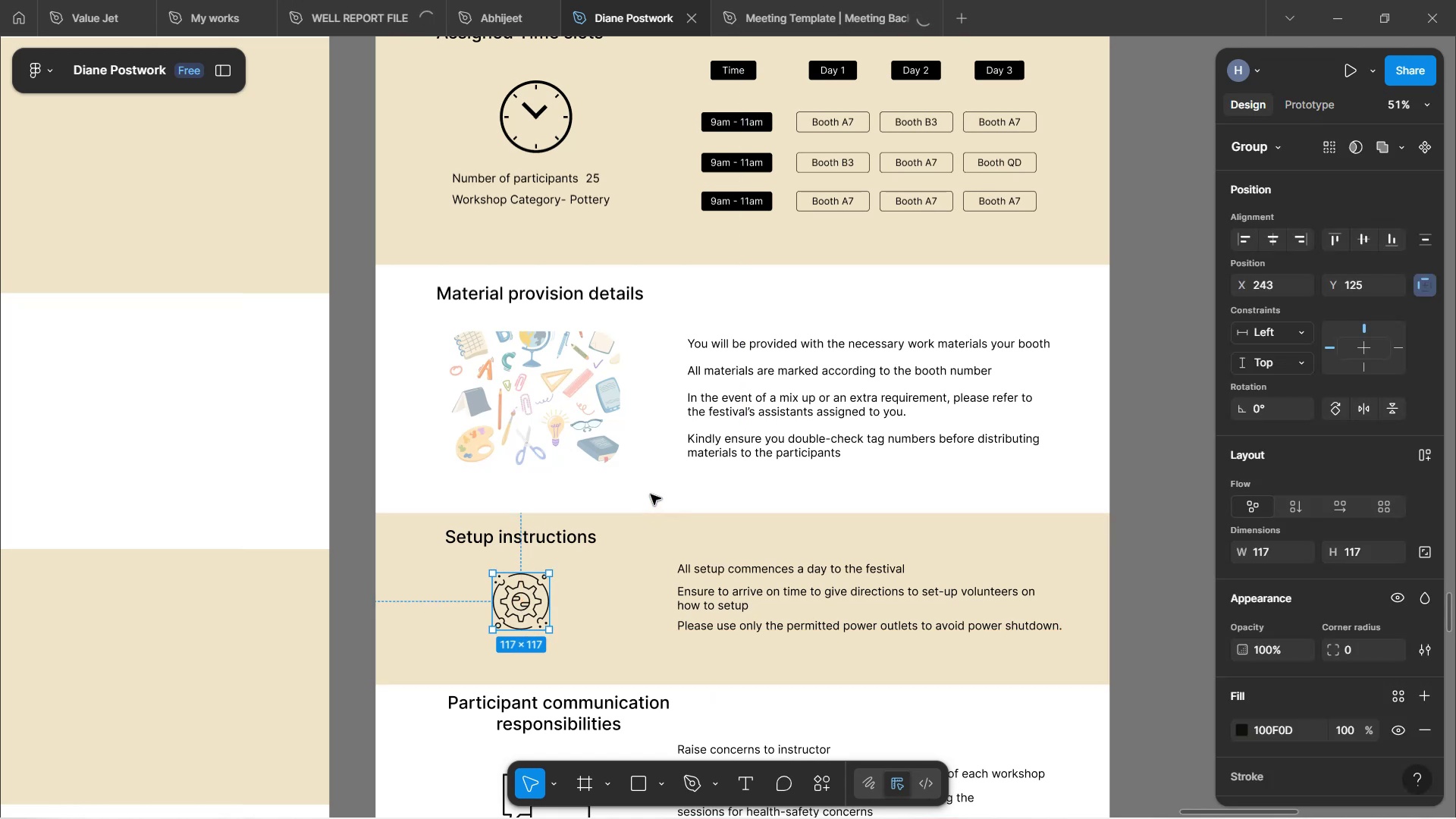 
left_click([654, 487])
 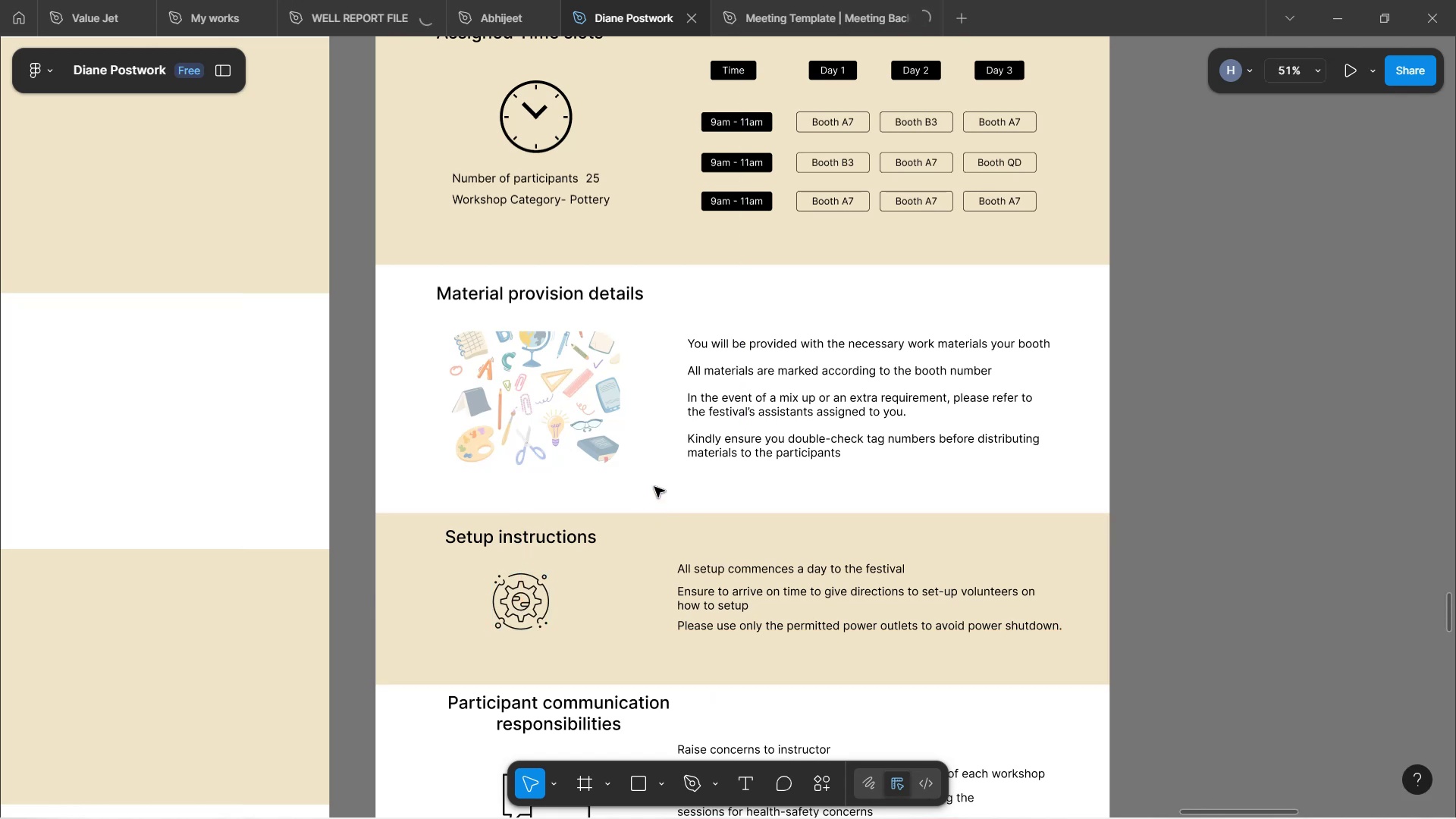 
hold_key(key=ControlLeft, duration=0.77)
scroll: coordinate [817, 484], scroll_direction: down, amount: 8.0
 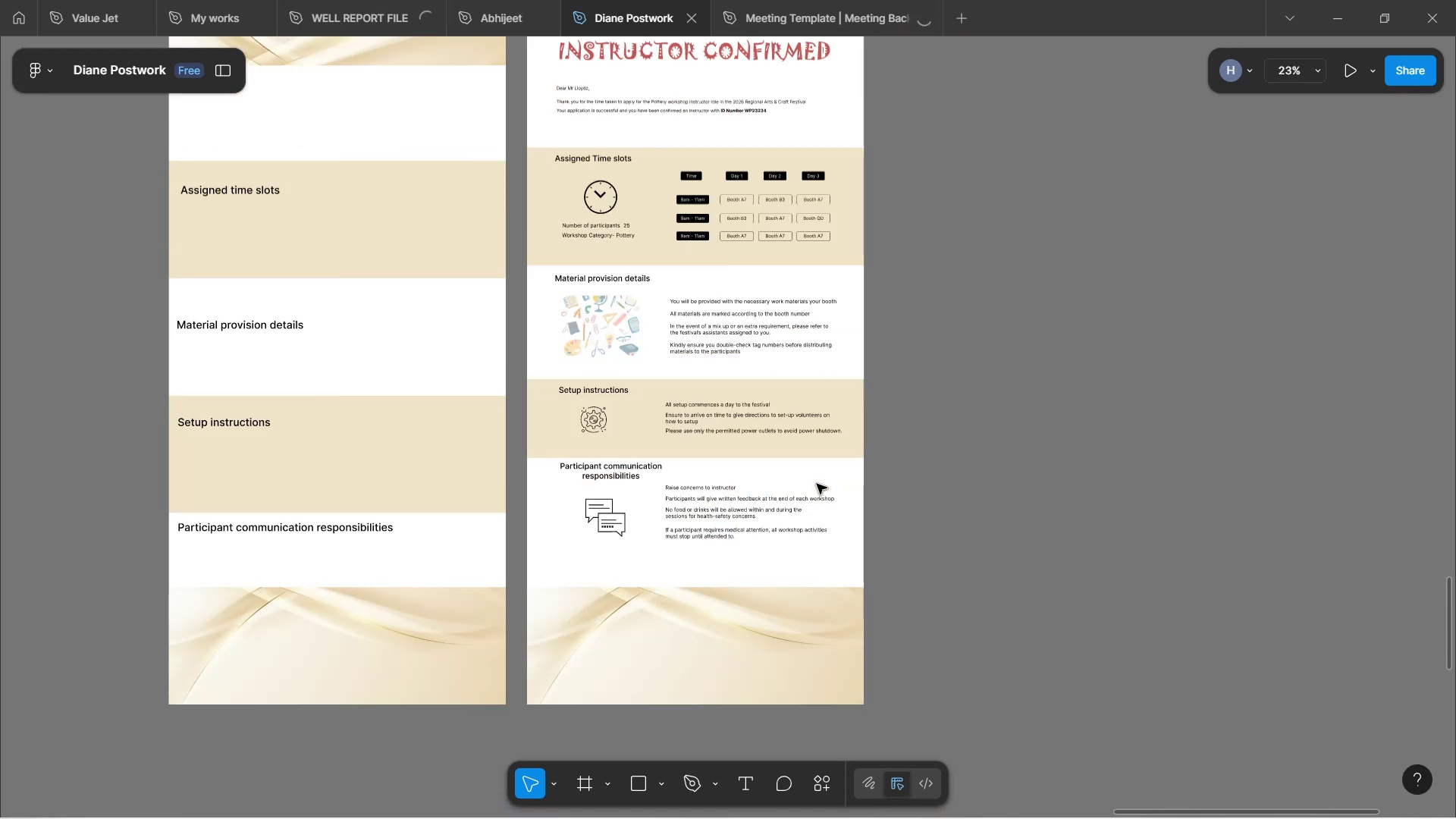 
scroll: coordinate [837, 484], scroll_direction: up, amount: 2.0
 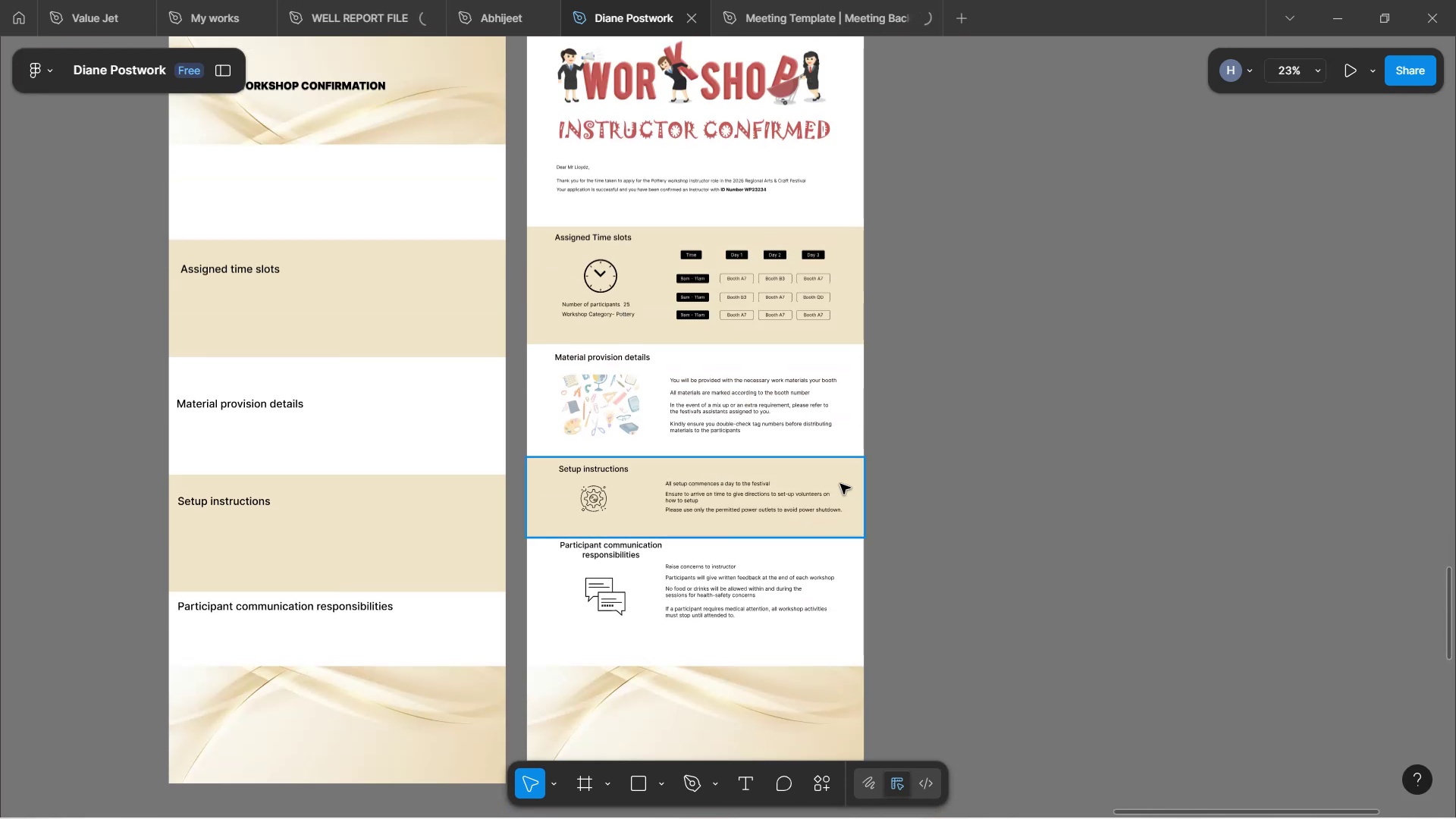 
scroll: coordinate [858, 485], scroll_direction: down, amount: 1.0
 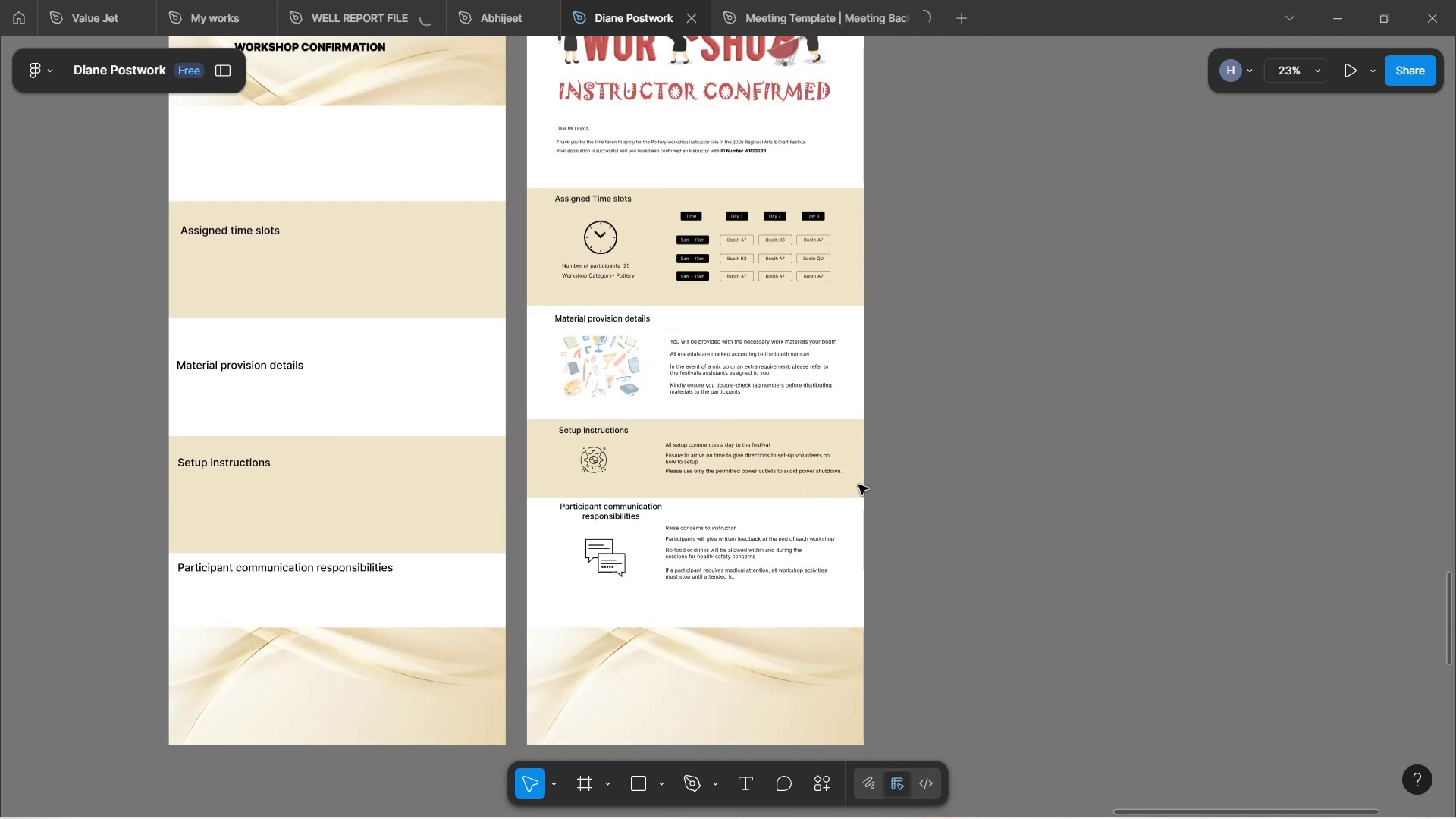 
scroll: coordinate [858, 485], scroll_direction: up, amount: 4.0
 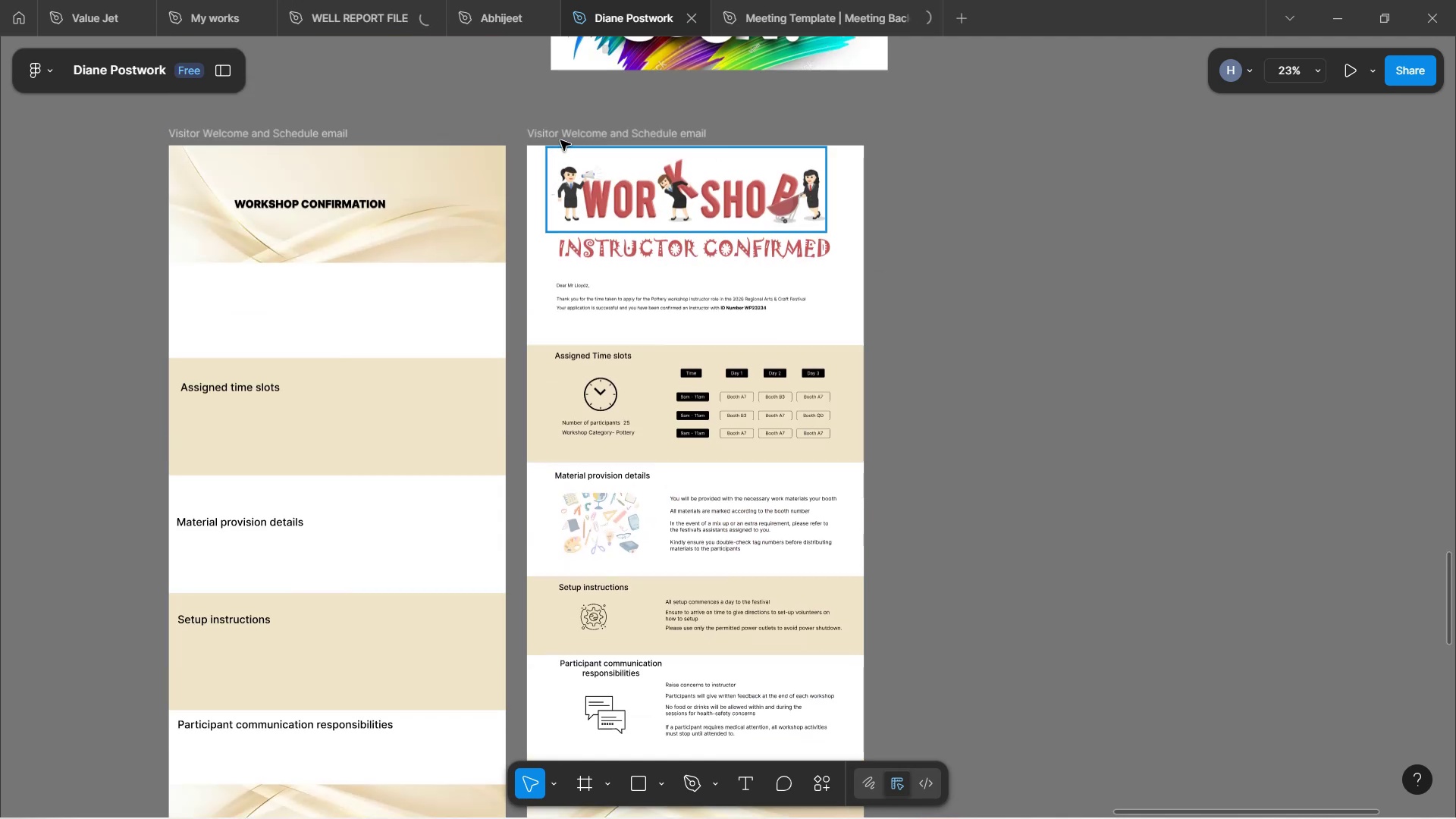 
left_click([560, 137])
 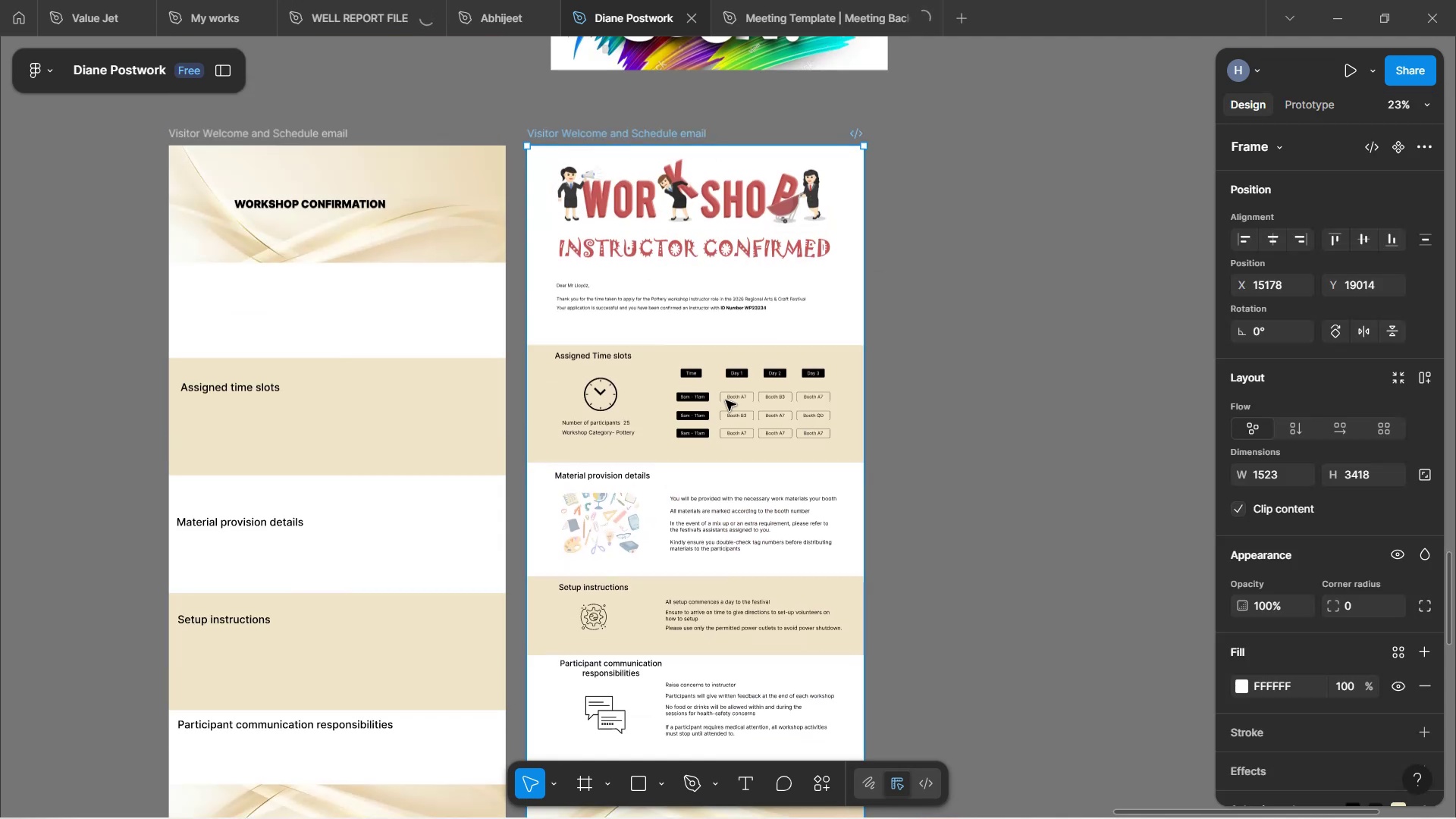 
scroll: coordinate [726, 401], scroll_direction: down, amount: 4.0
 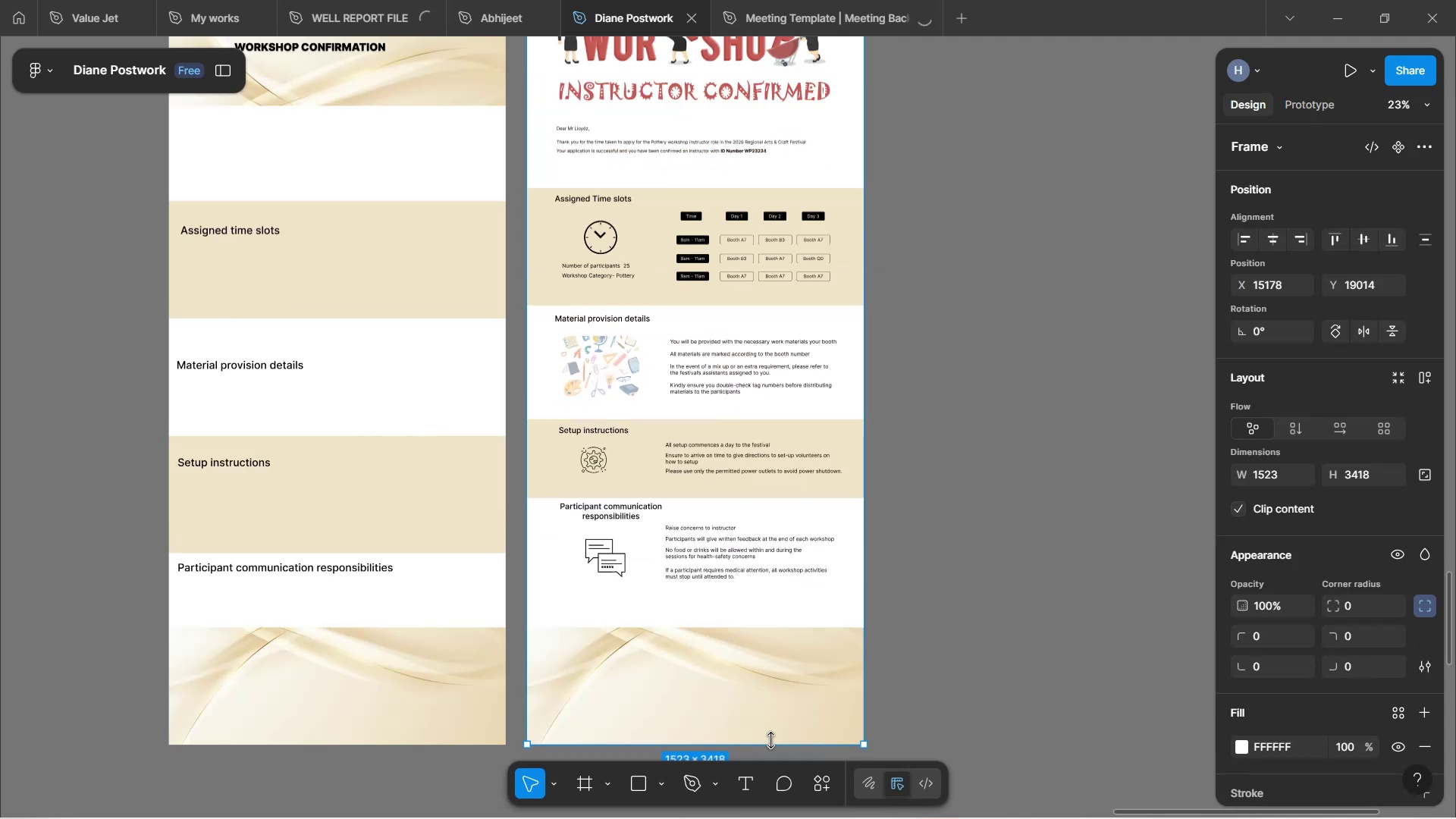 
left_click_drag(start_coordinate=[770, 741], to_coordinate=[764, 715])
 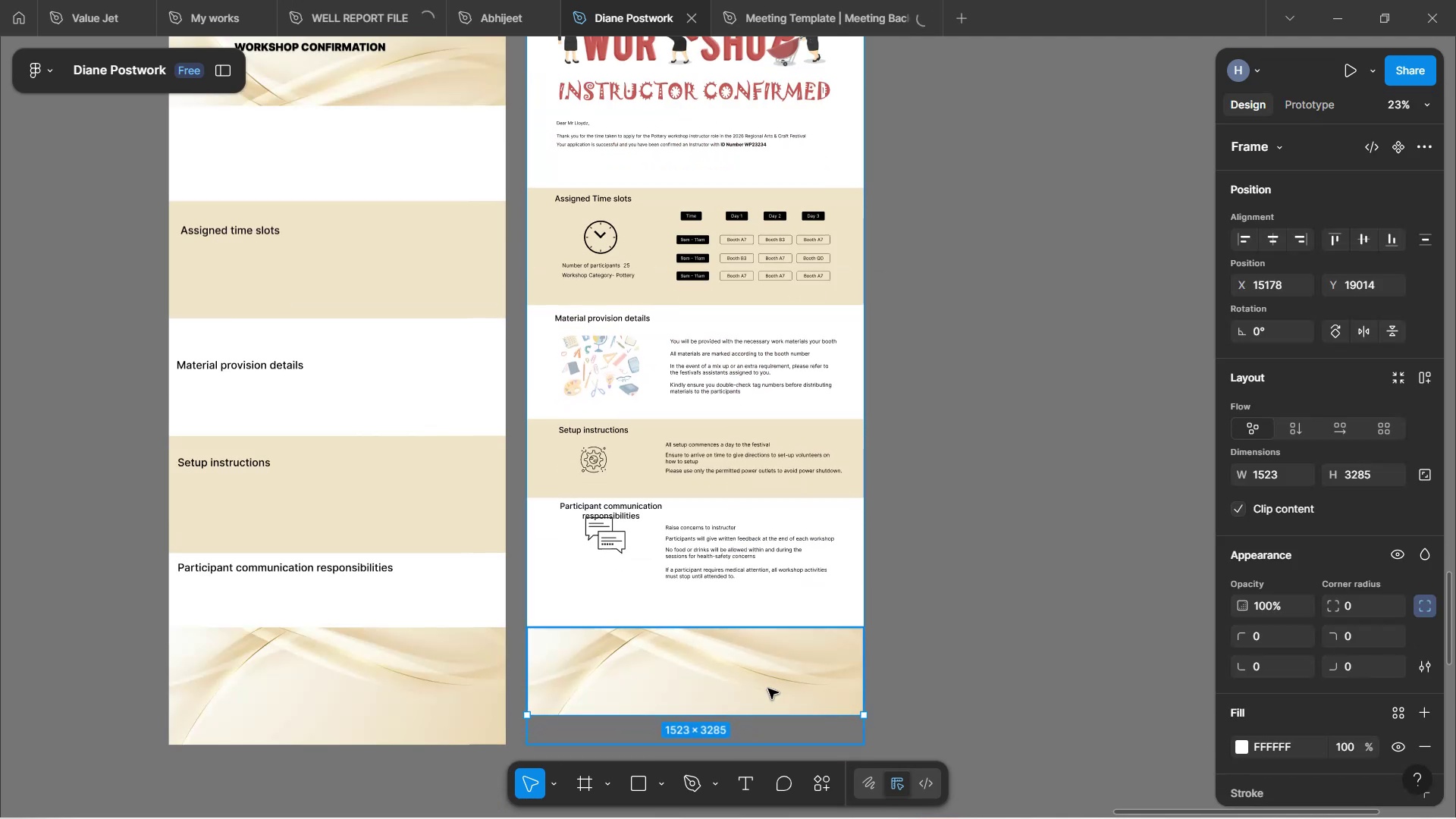 
key(Control+Z)
 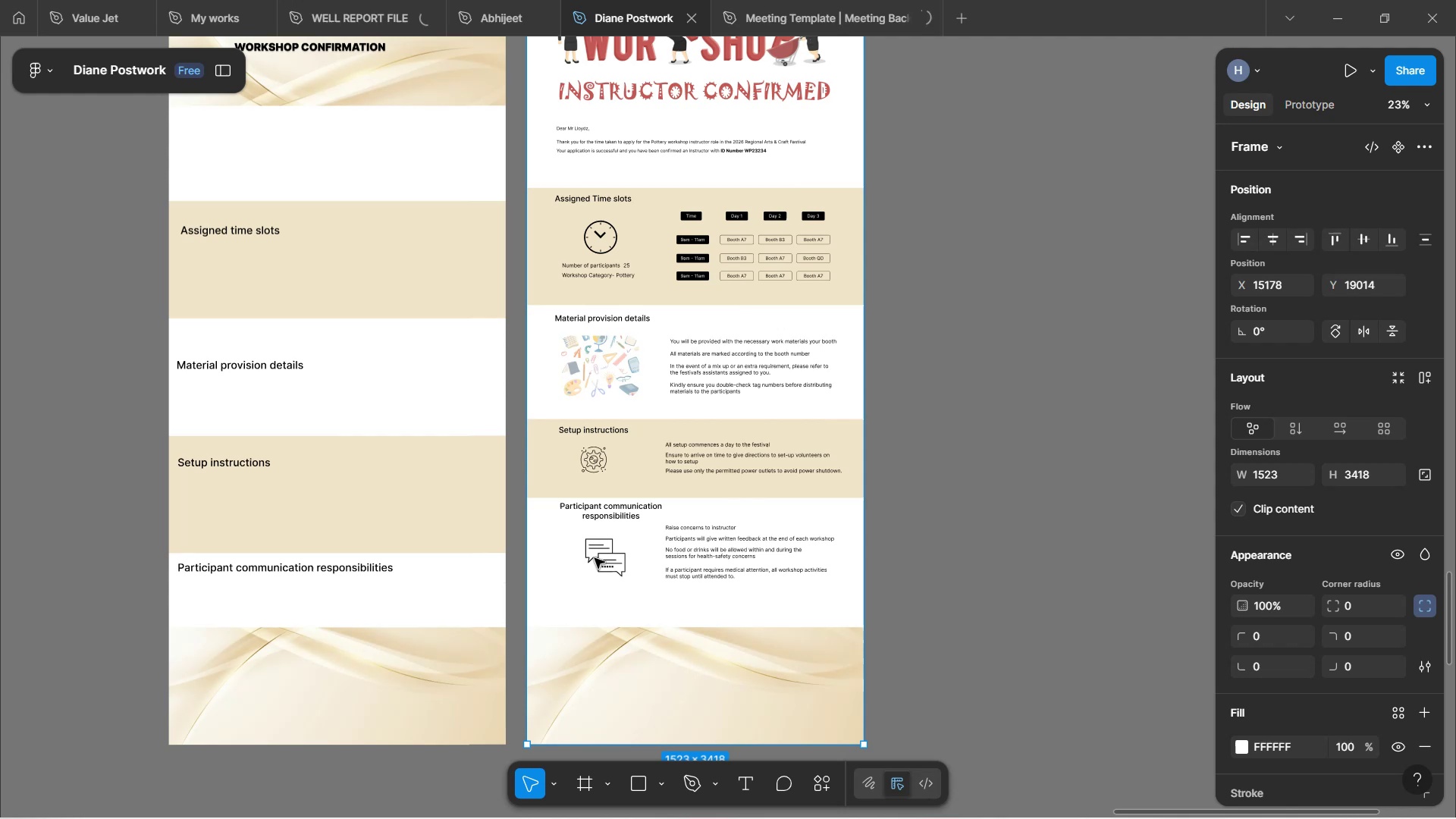 
left_click([618, 556])
 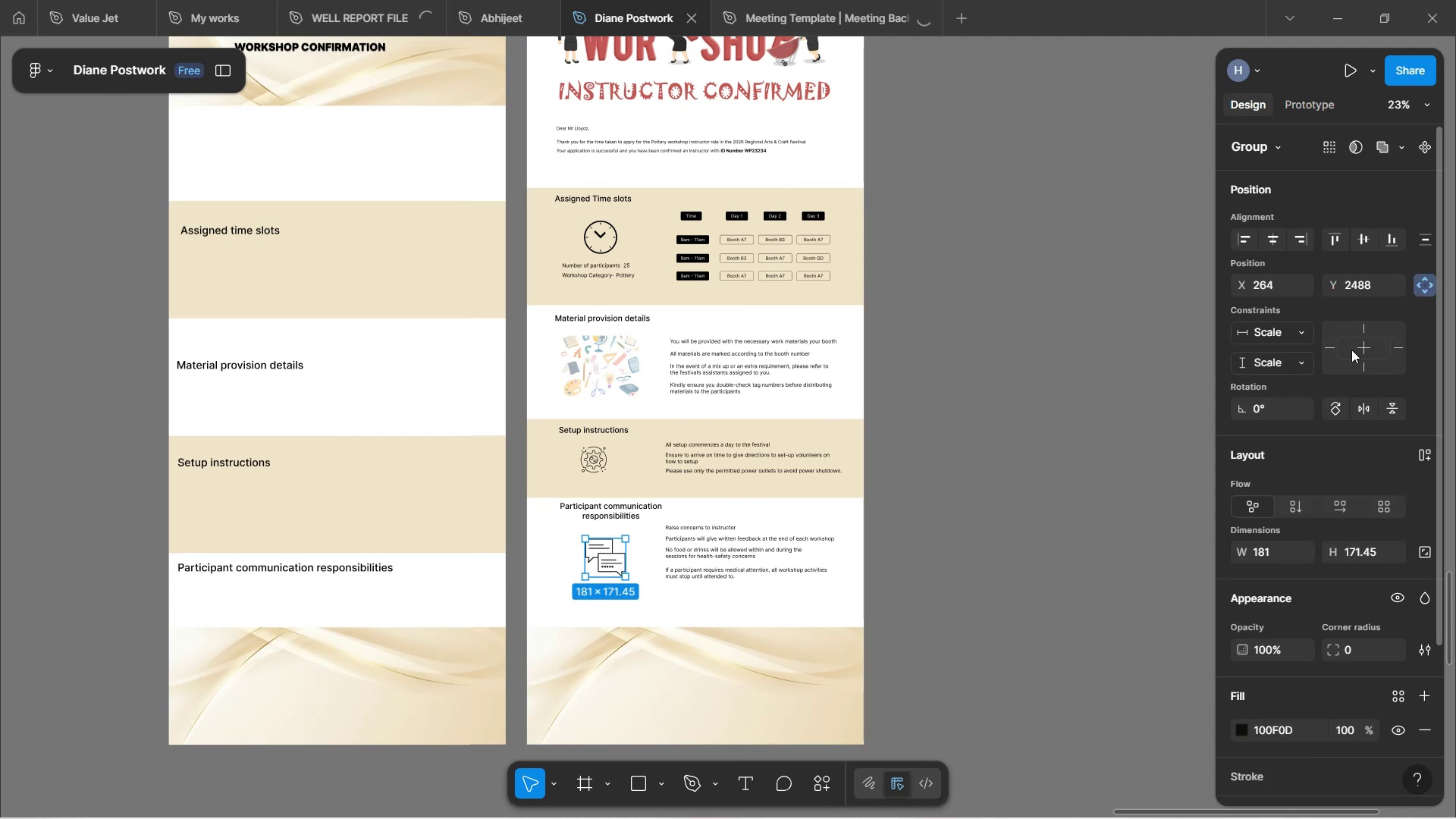 
left_click([1329, 348])
 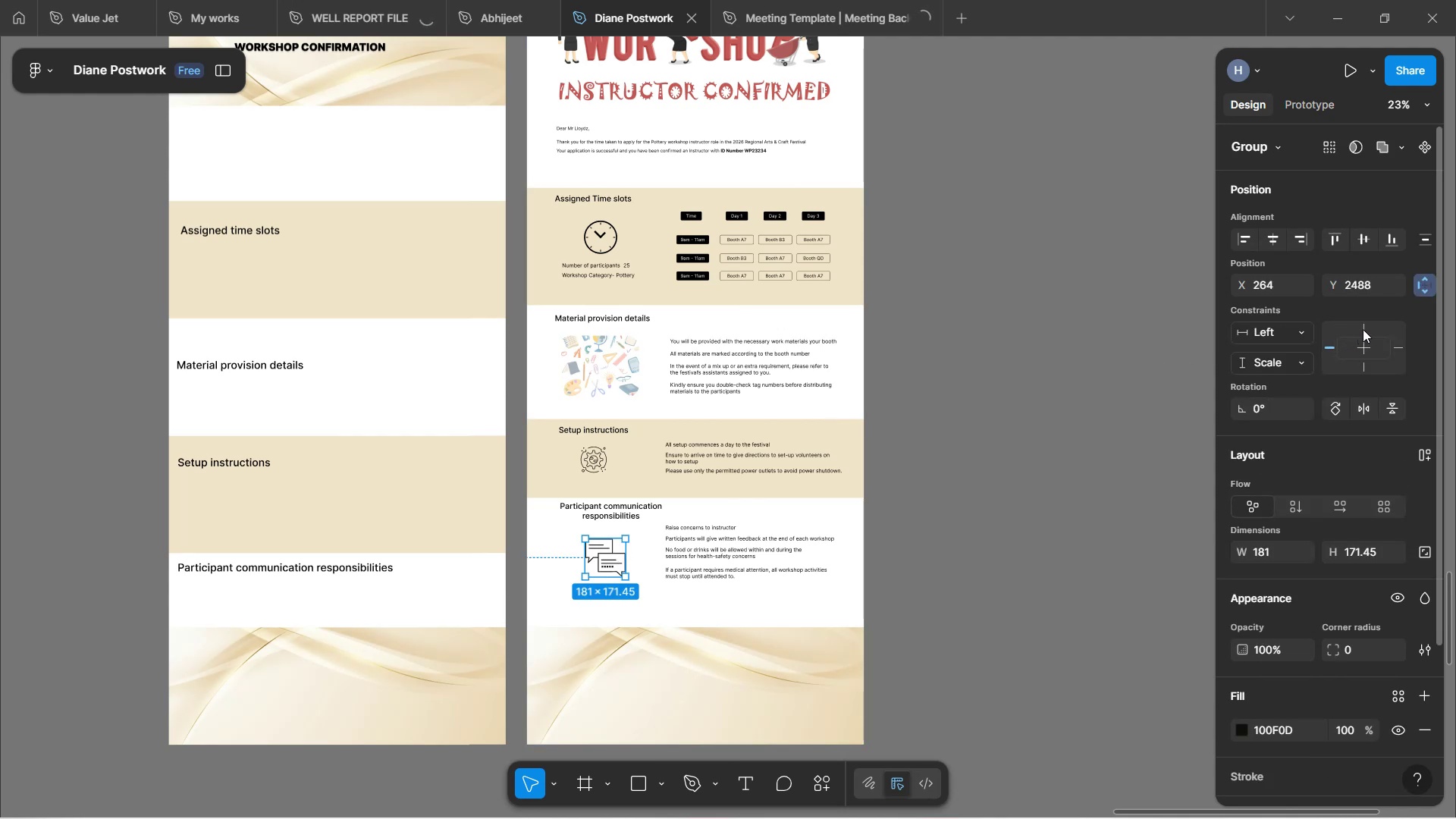 
left_click([1364, 329])
 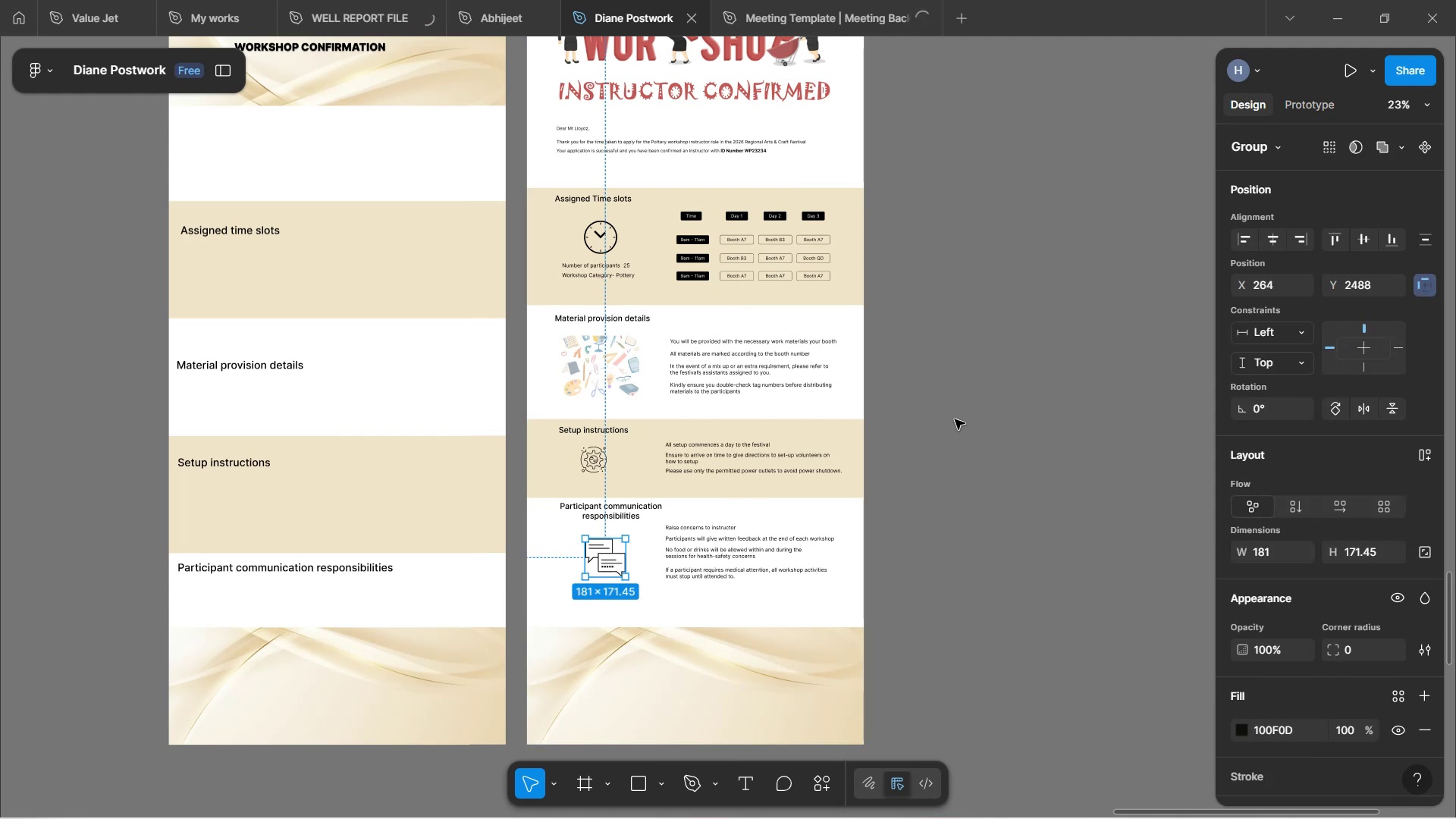 
scroll: coordinate [922, 424], scroll_direction: up, amount: 3.0
 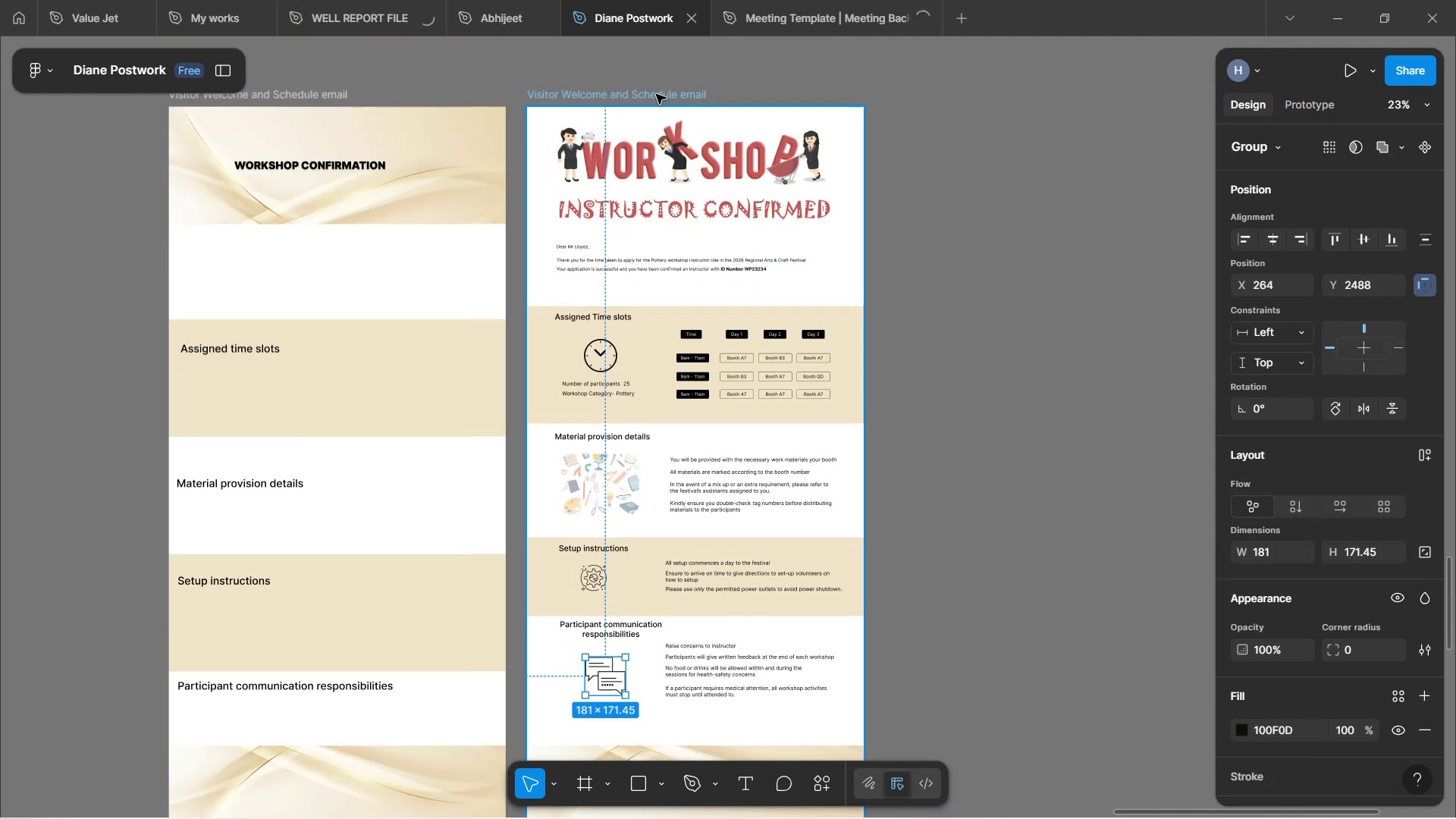 
scroll: coordinate [877, 359], scroll_direction: down, amount: 5.0
 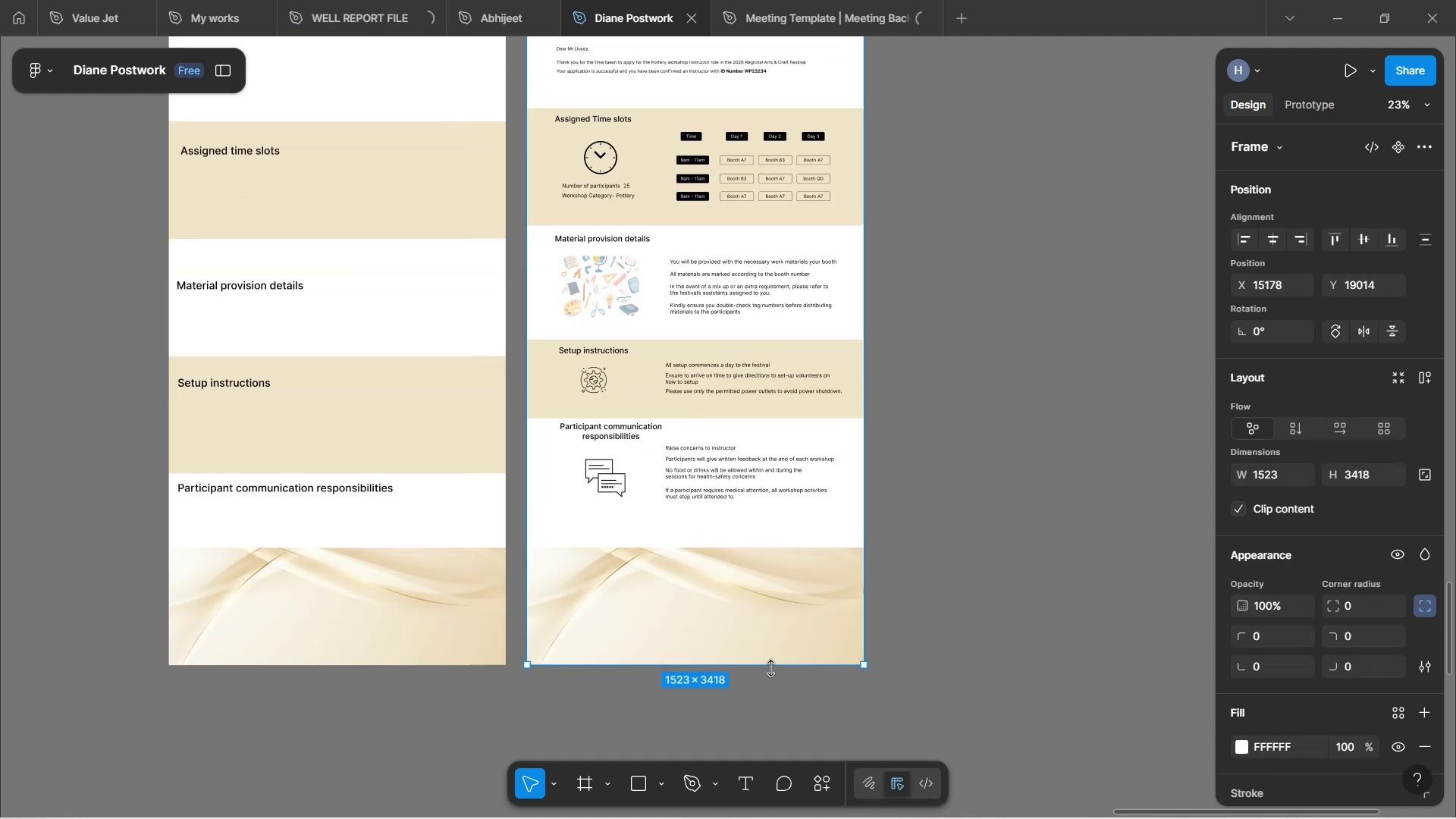 
left_click_drag(start_coordinate=[770, 670], to_coordinate=[782, 664])
 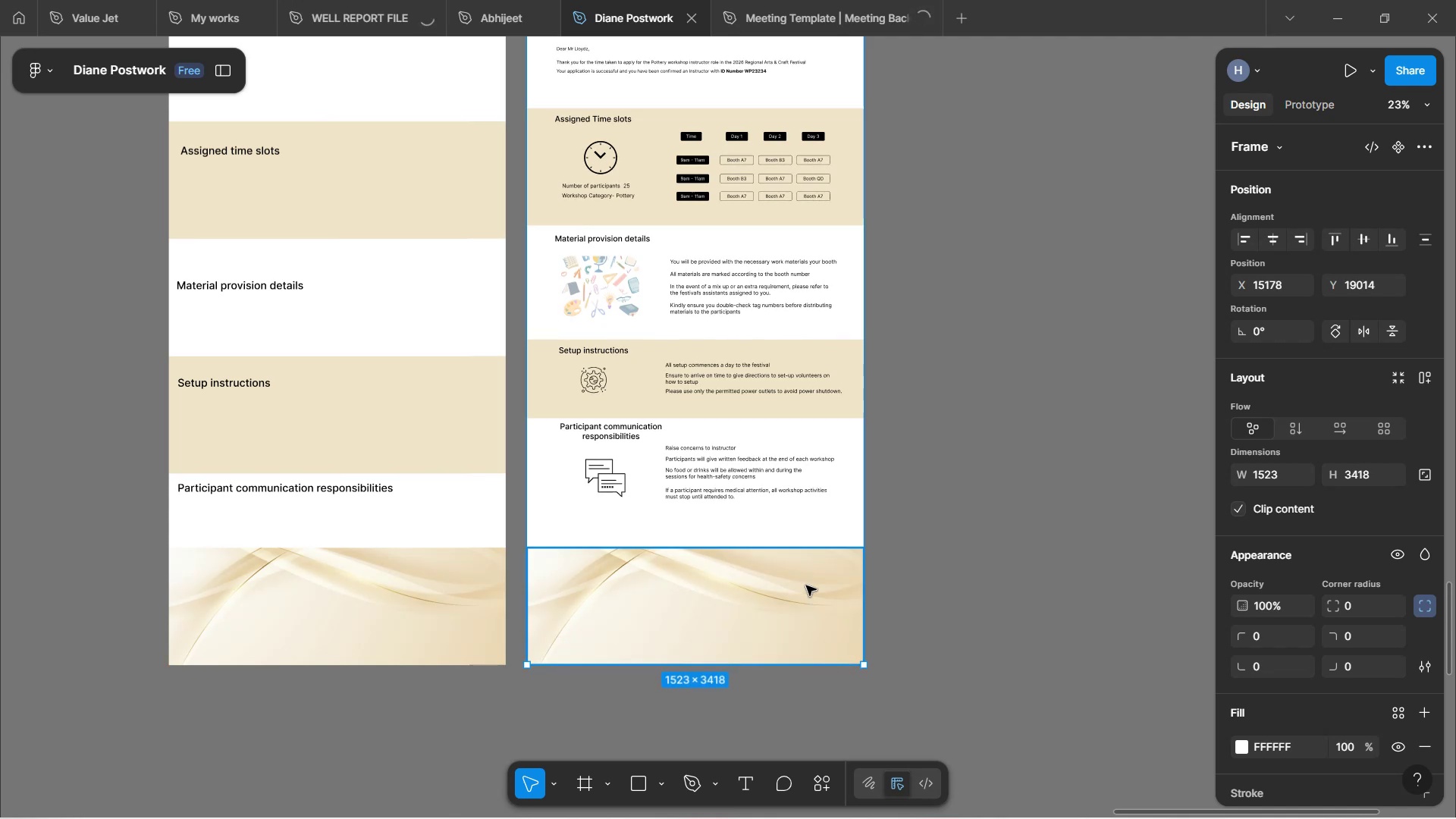 
key(Control+Z)
 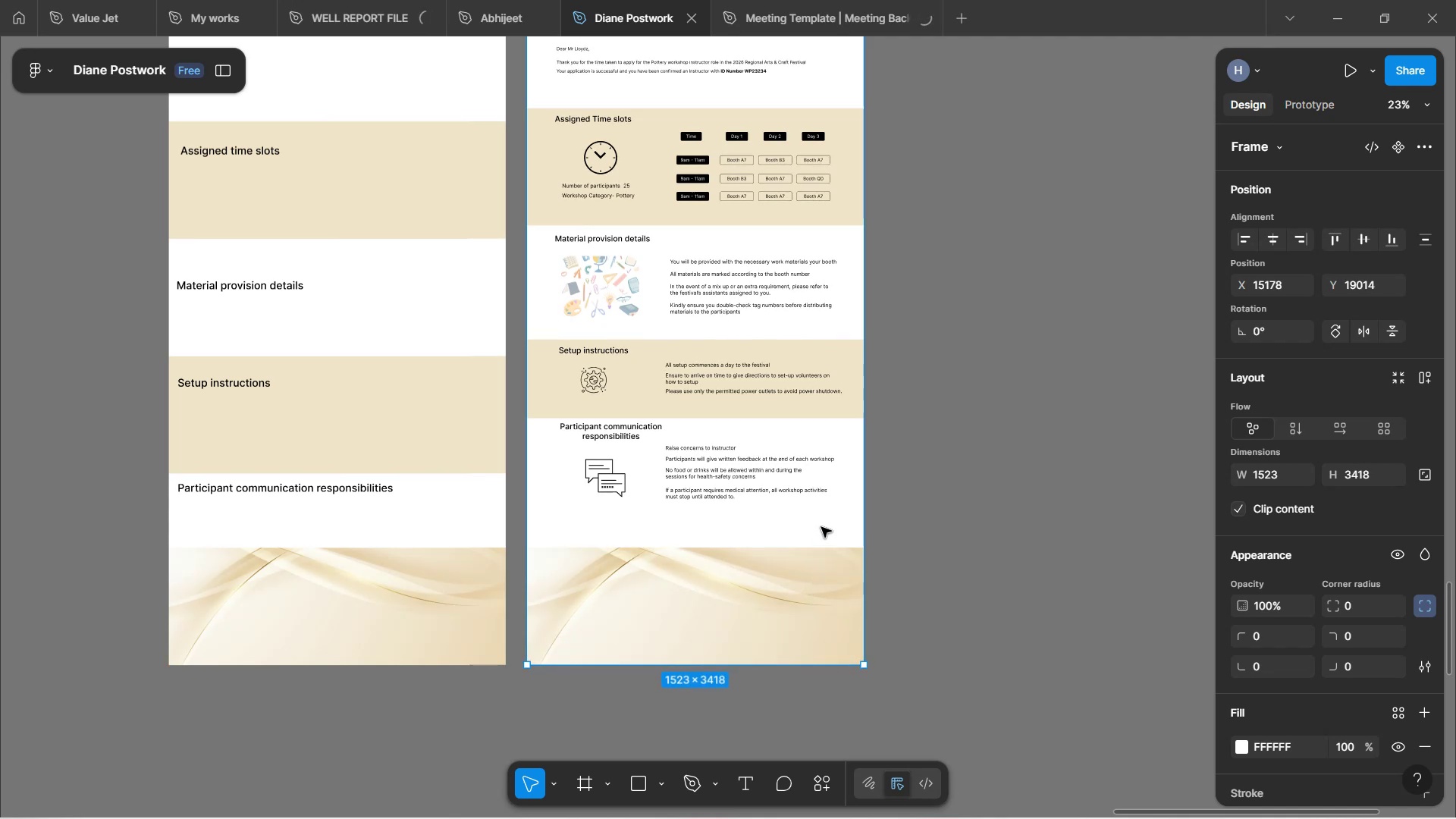 
scroll: coordinate [821, 527], scroll_direction: up, amount: 4.0
 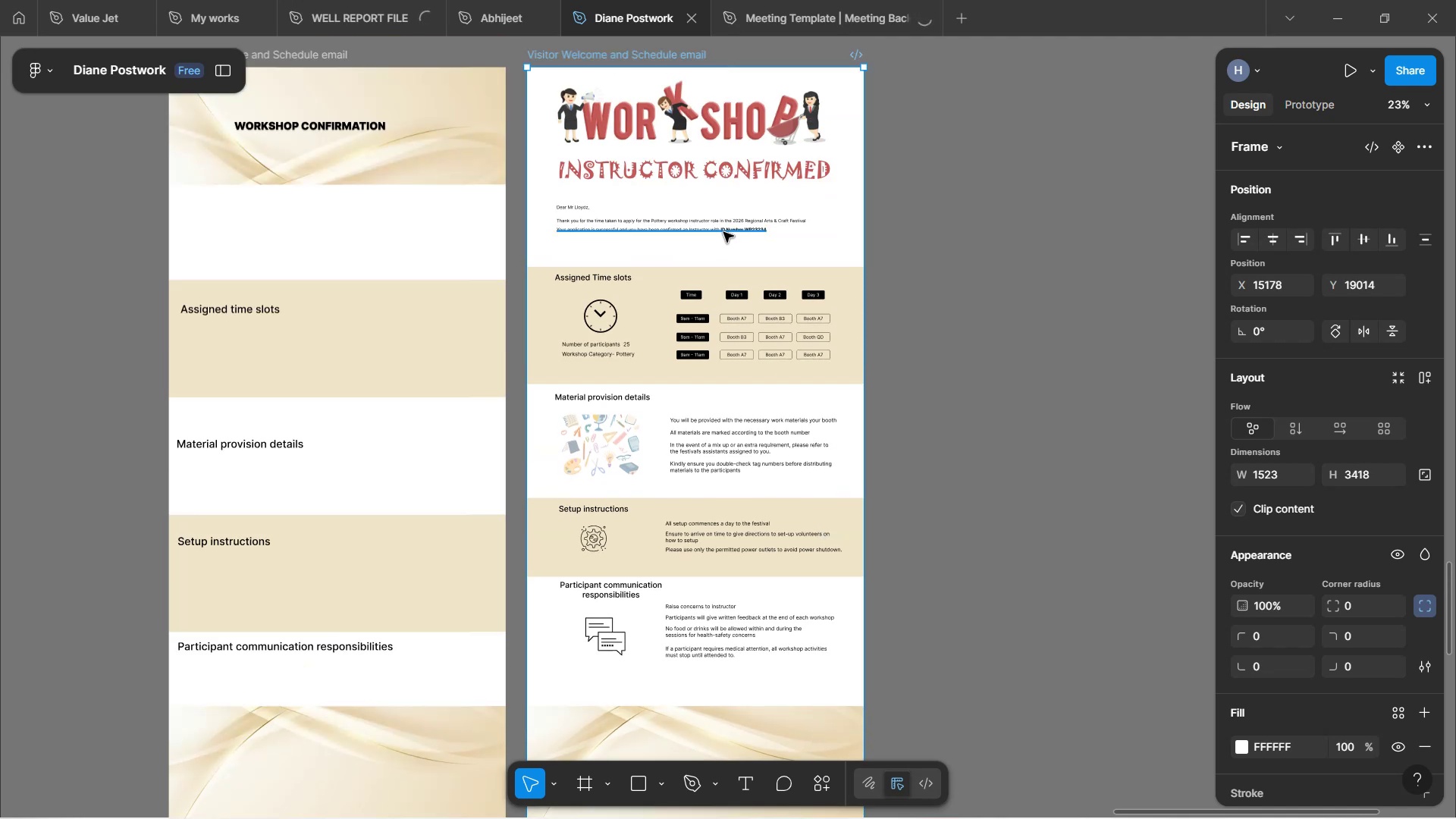 
left_click_drag(start_coordinate=[726, 256], to_coordinate=[650, 232])
 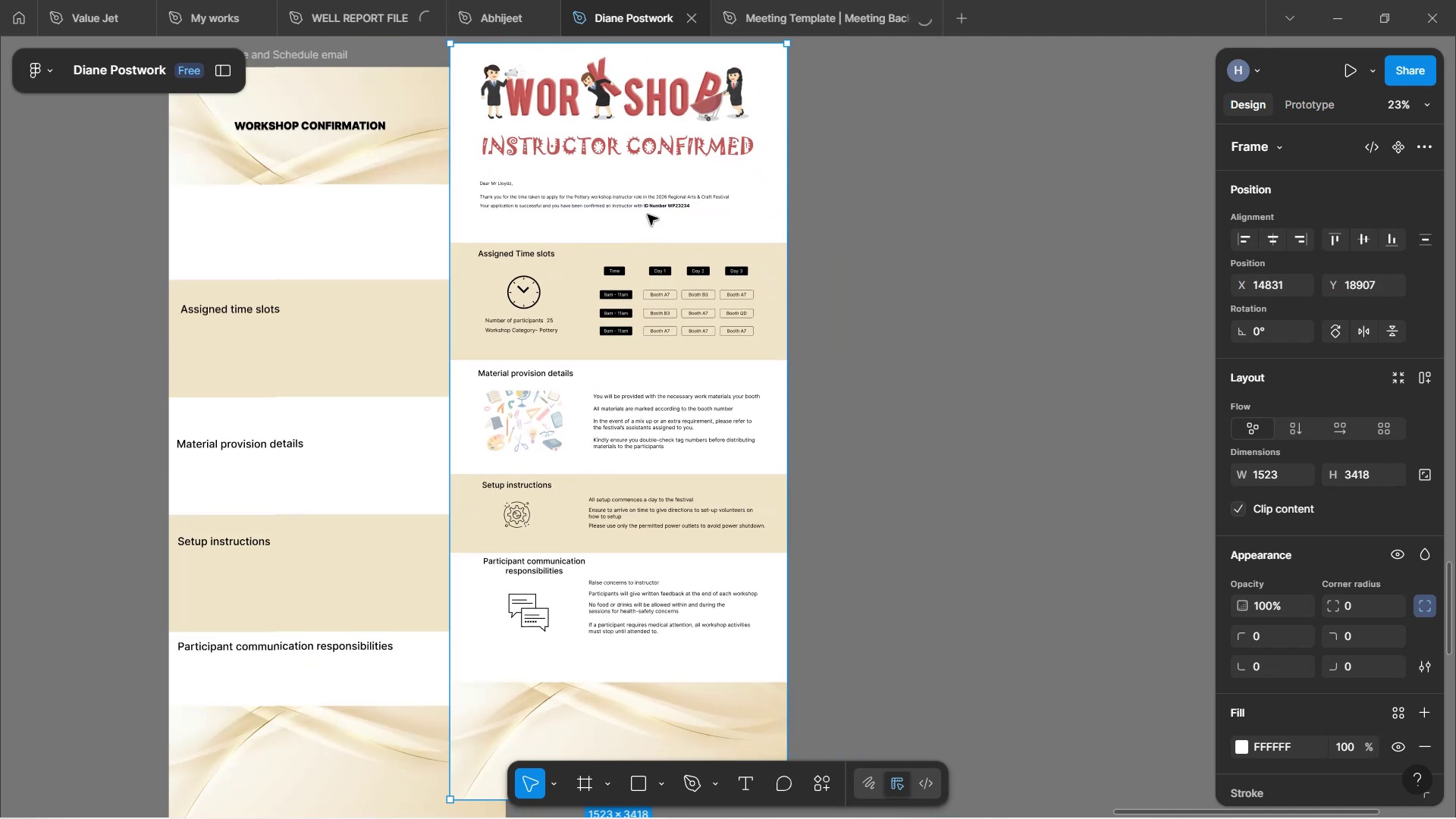 
key(Control+Z)
 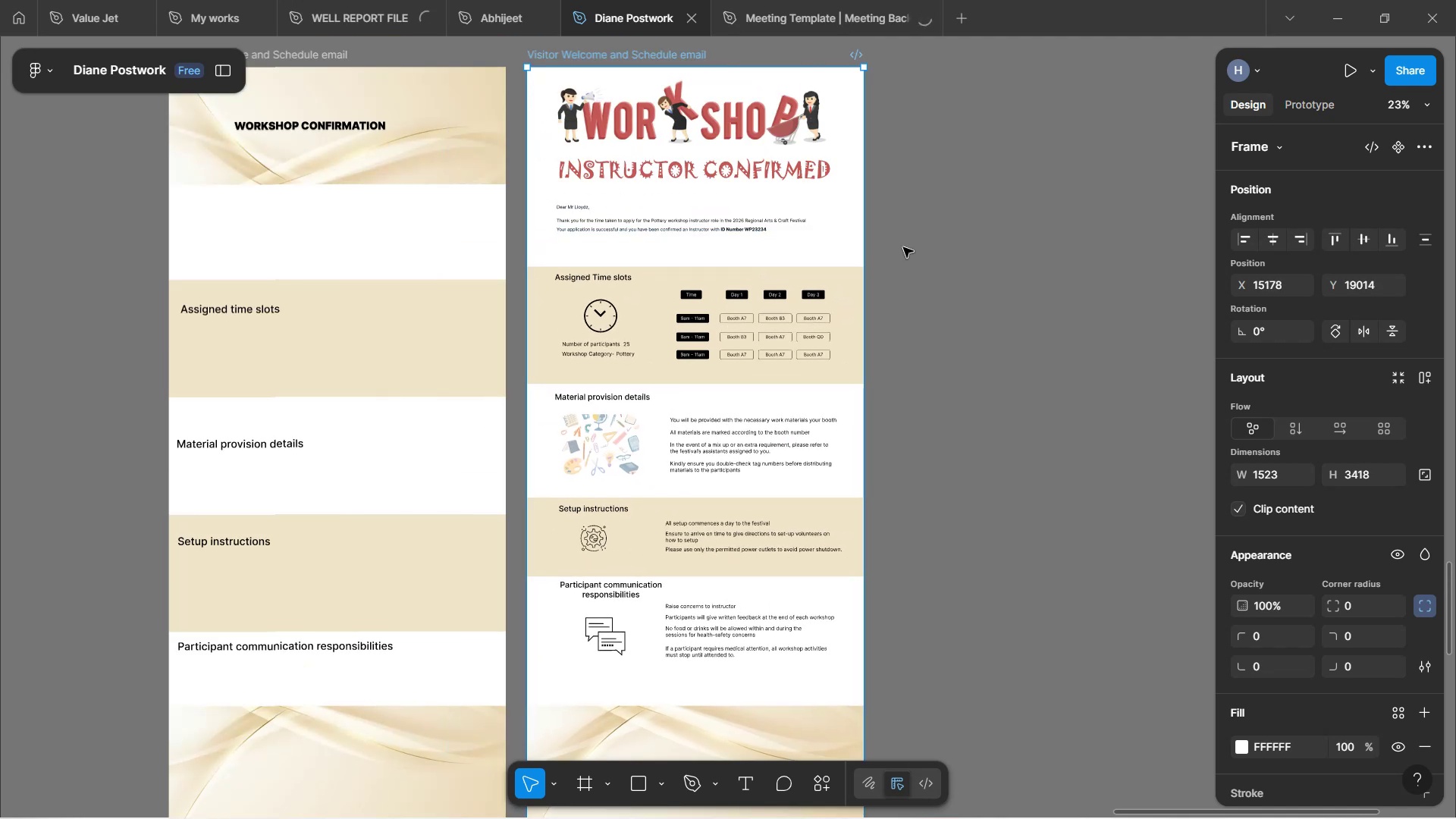 
left_click([905, 258])
 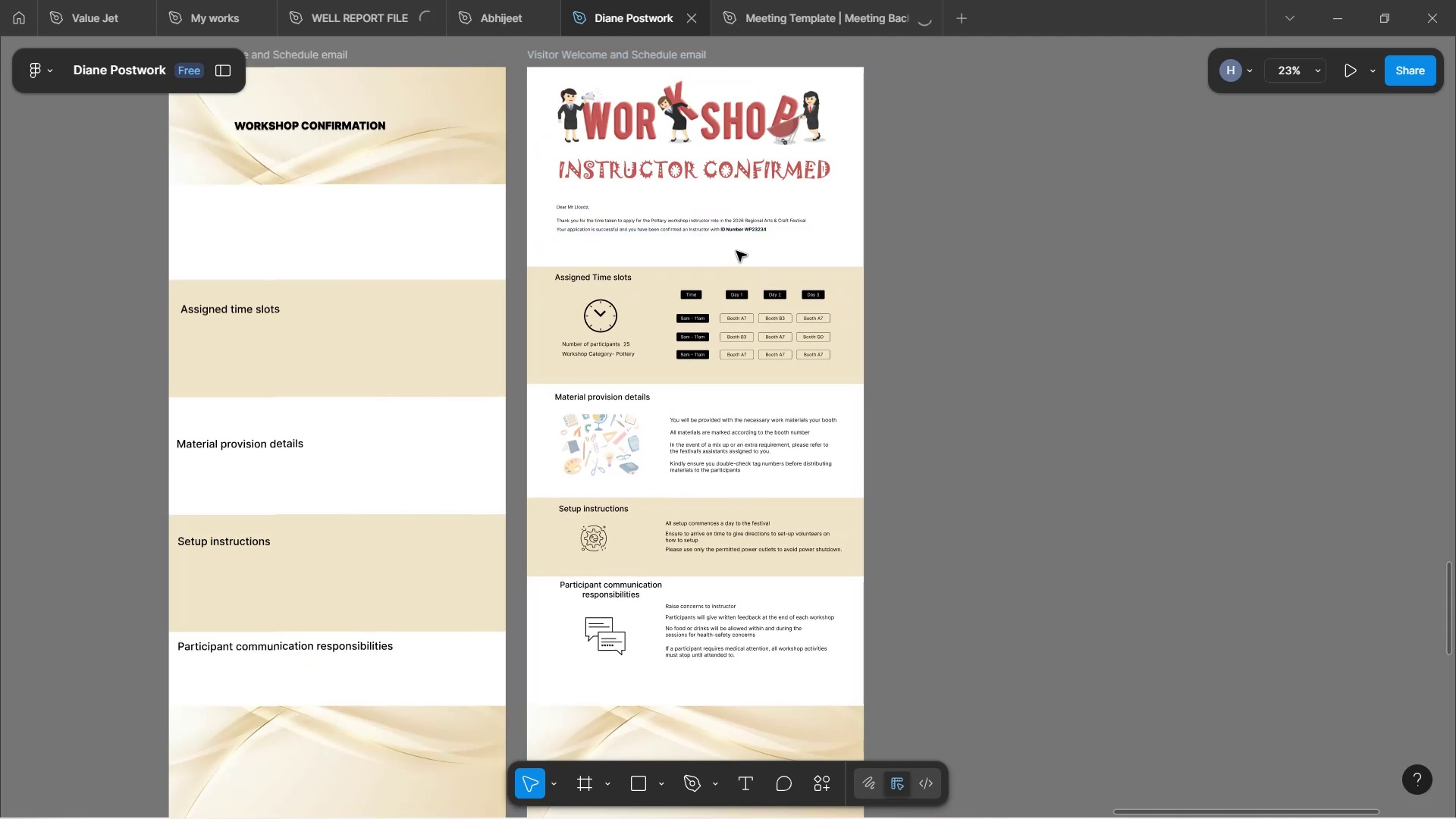 
left_click_drag(start_coordinate=[736, 251], to_coordinate=[563, 199])
 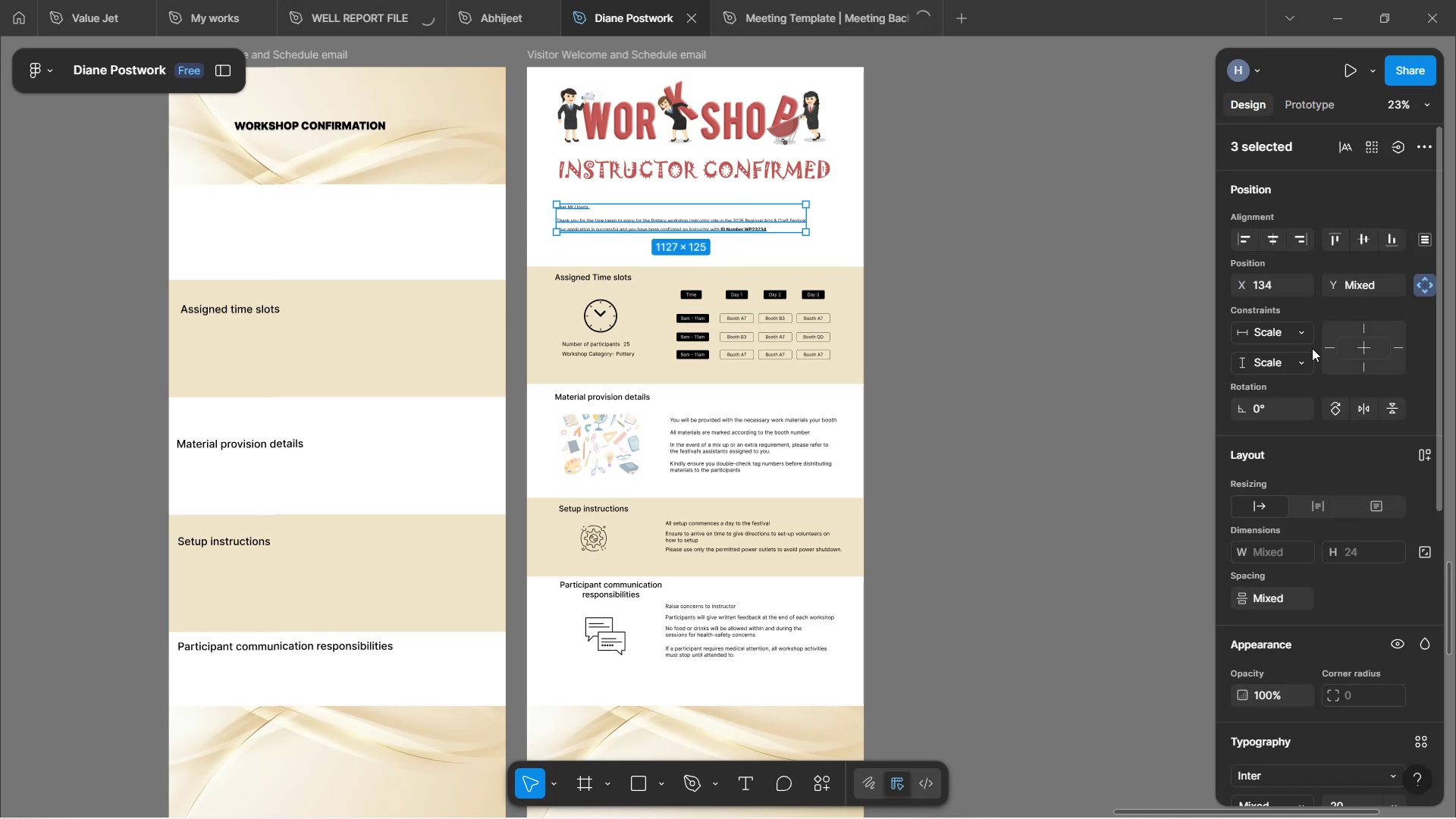 
left_click([1332, 348])
 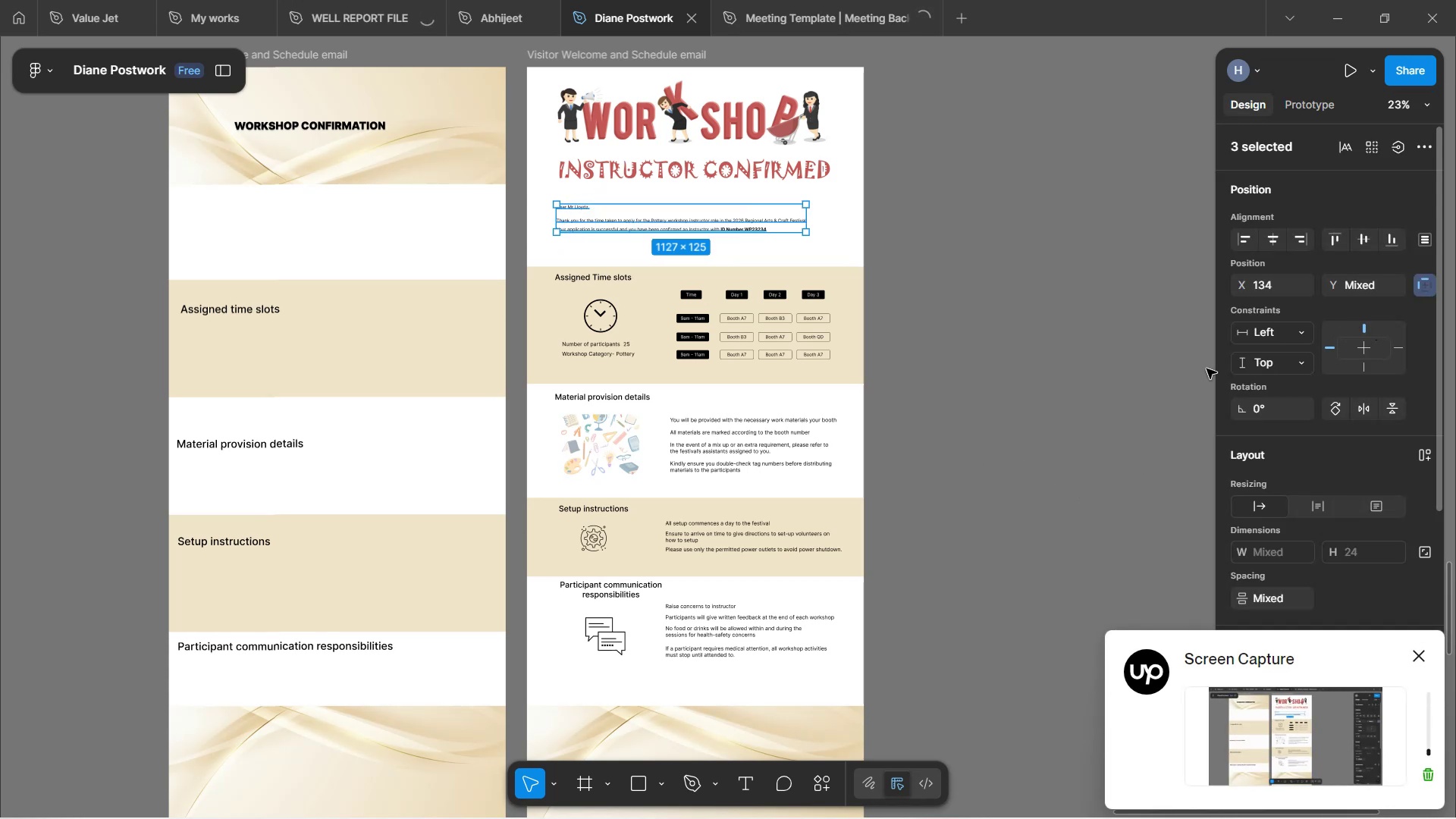 
left_click([992, 343])
 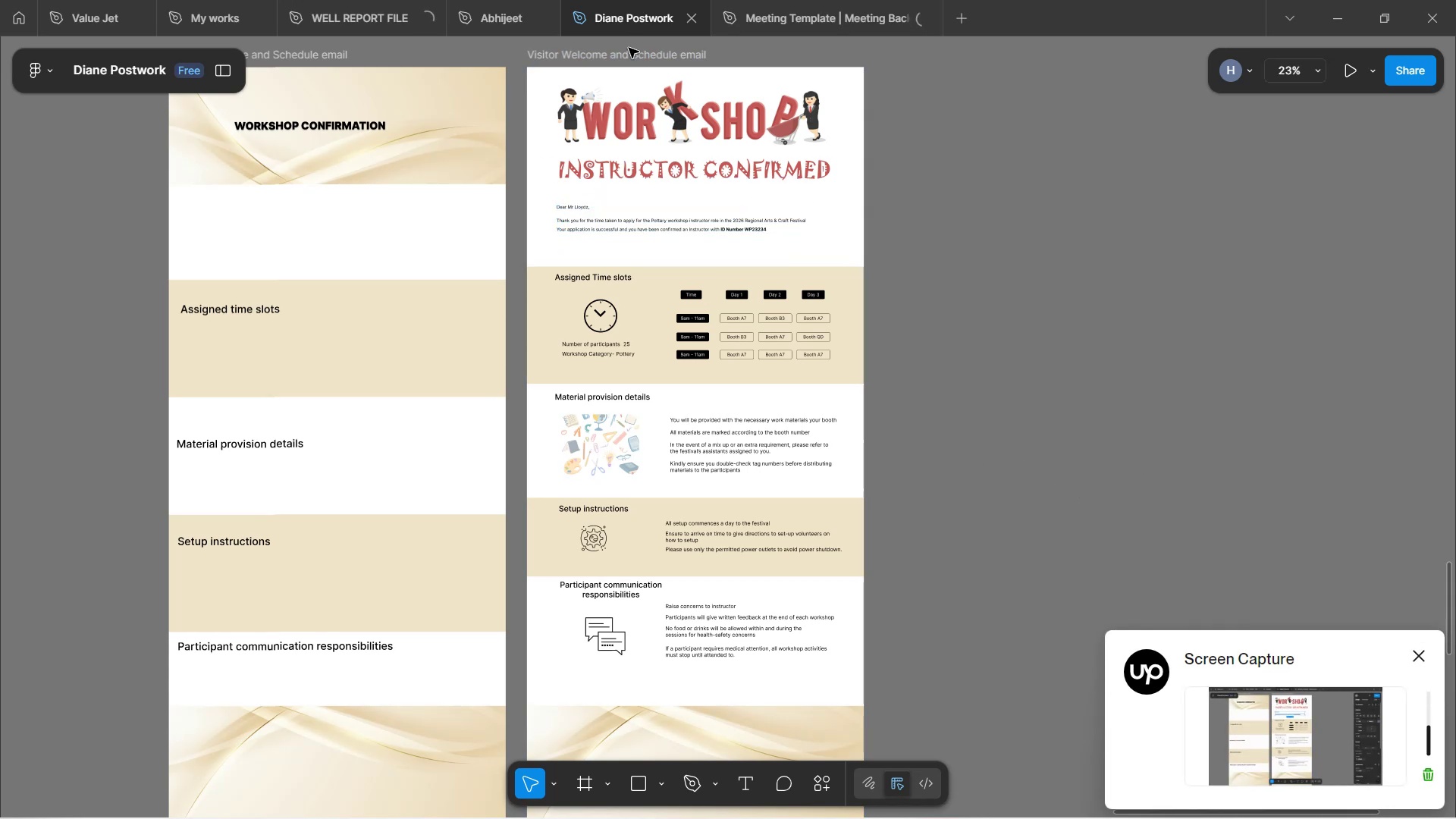 
left_click([629, 56])
 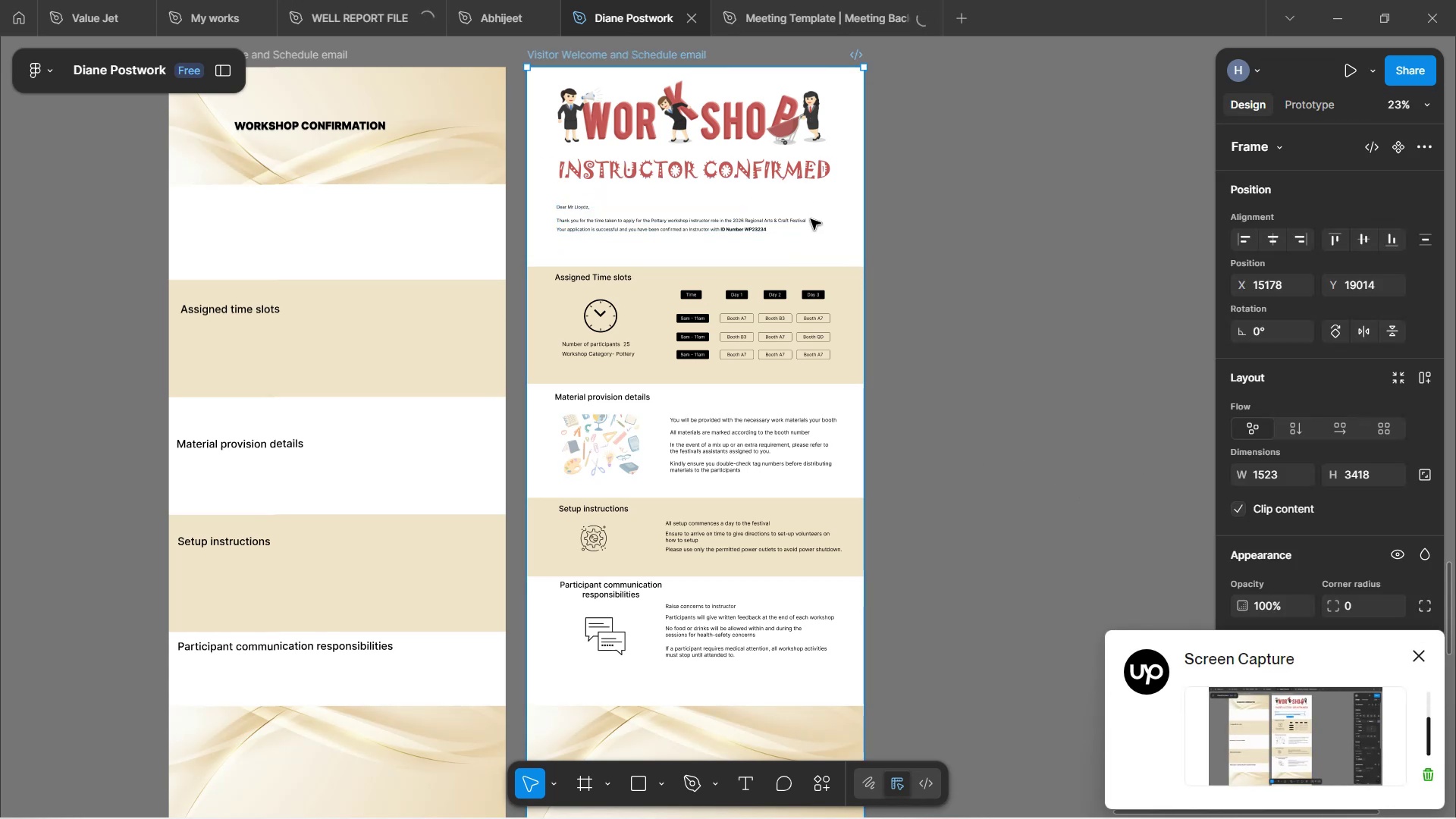 
scroll: coordinate [816, 247], scroll_direction: down, amount: 3.0
 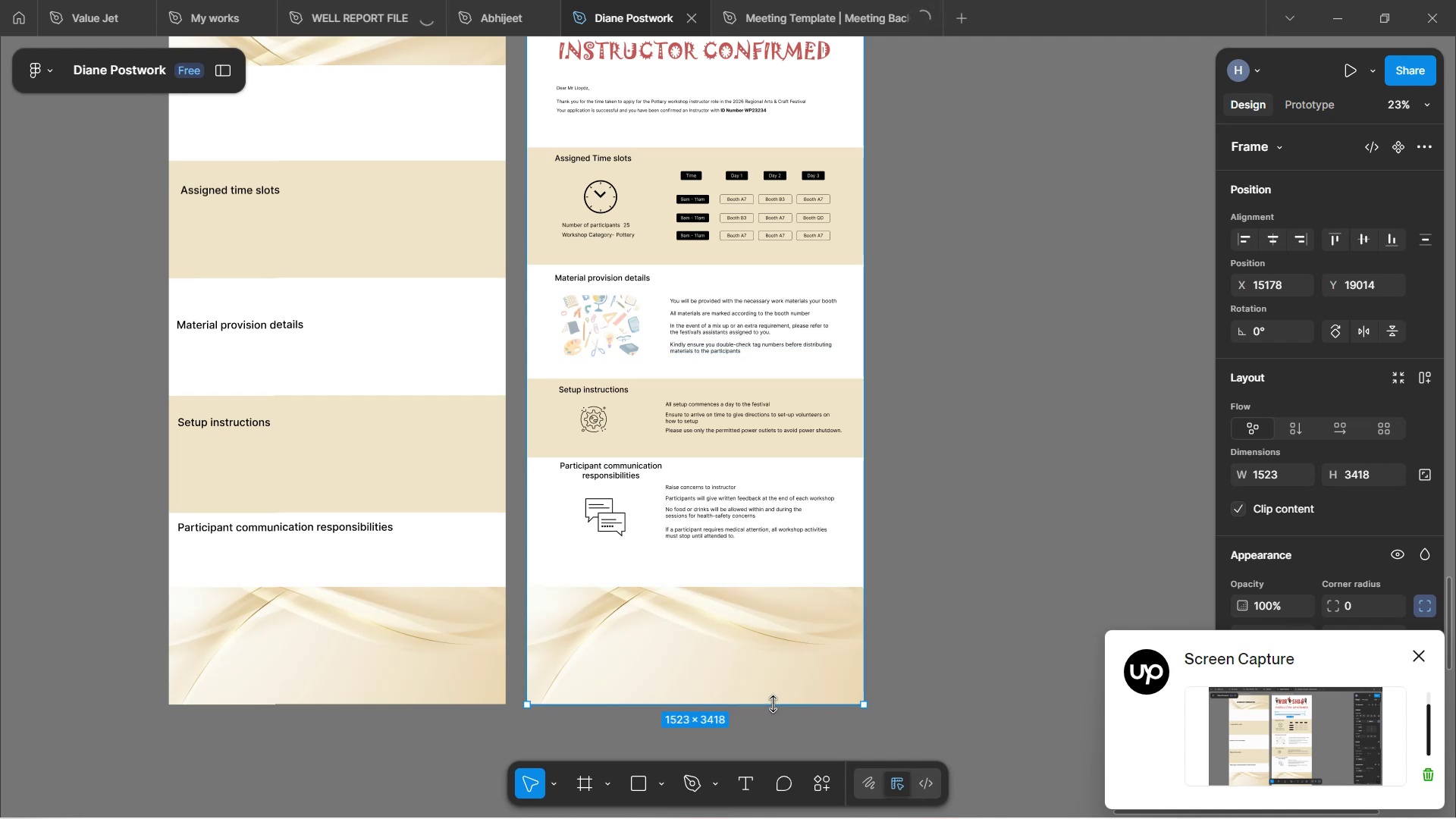 
left_click_drag(start_coordinate=[773, 707], to_coordinate=[786, 650])
 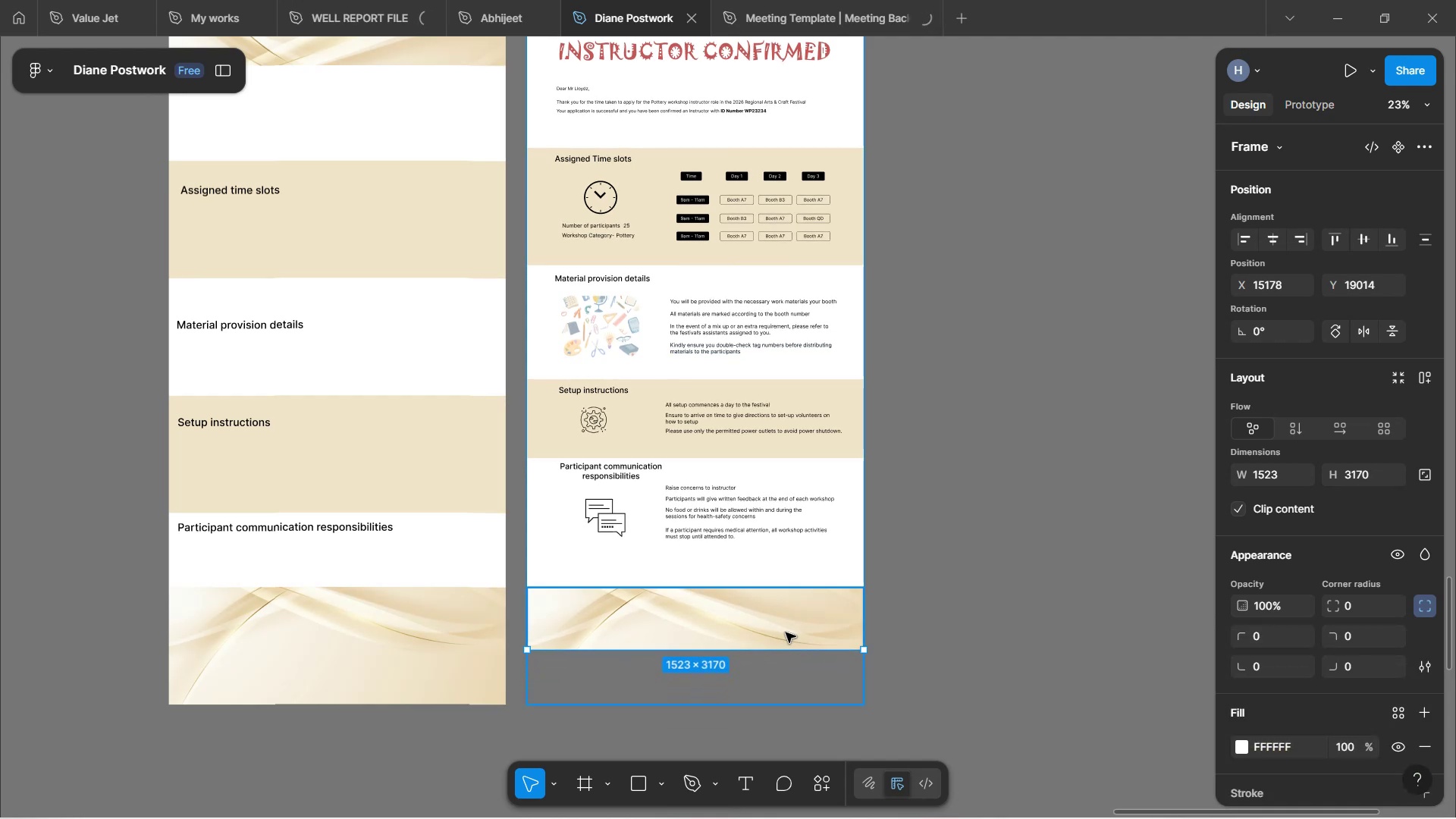 
key(Control+Z)
 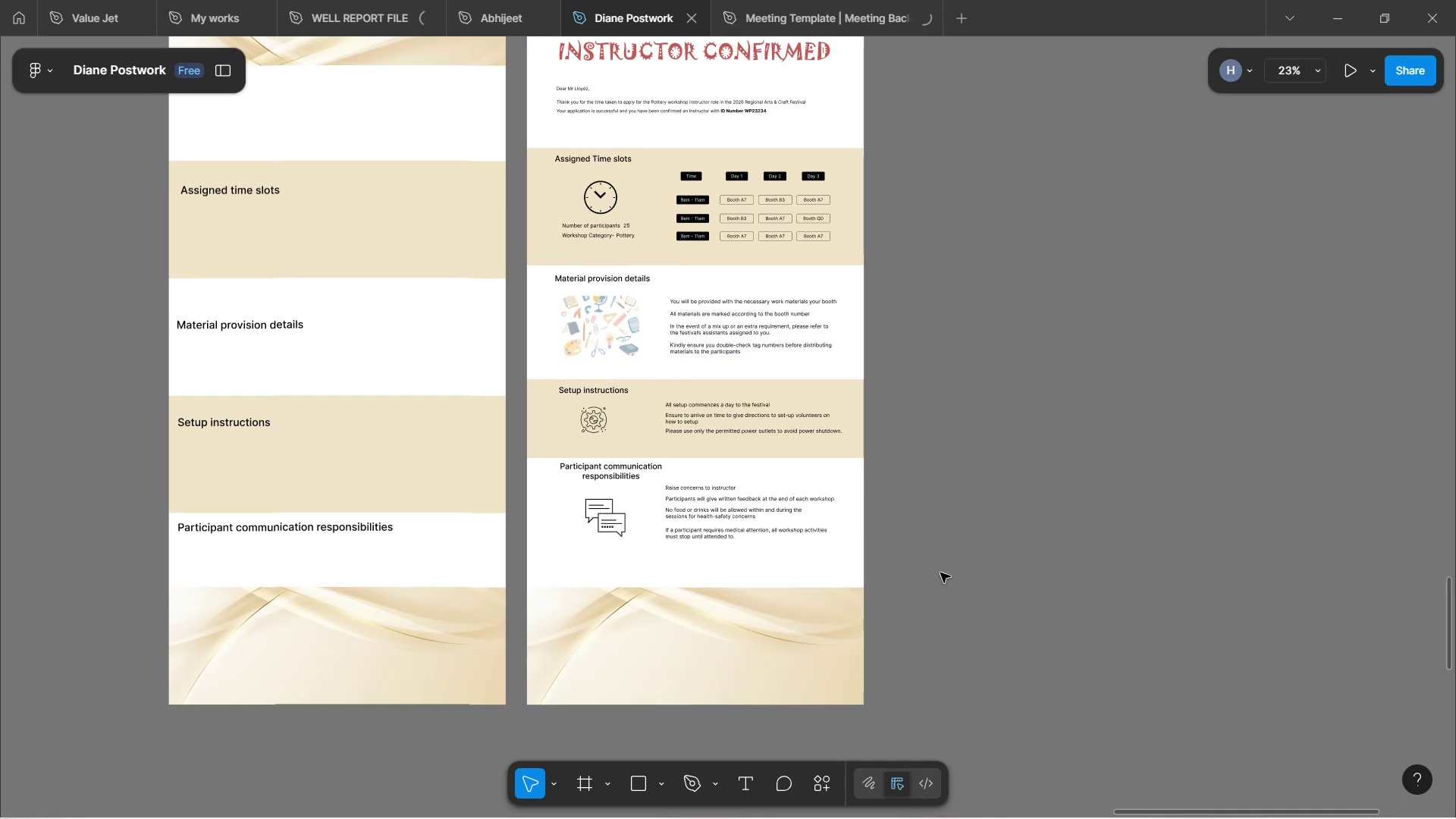 
scroll: coordinate [945, 567], scroll_direction: up, amount: 5.0
 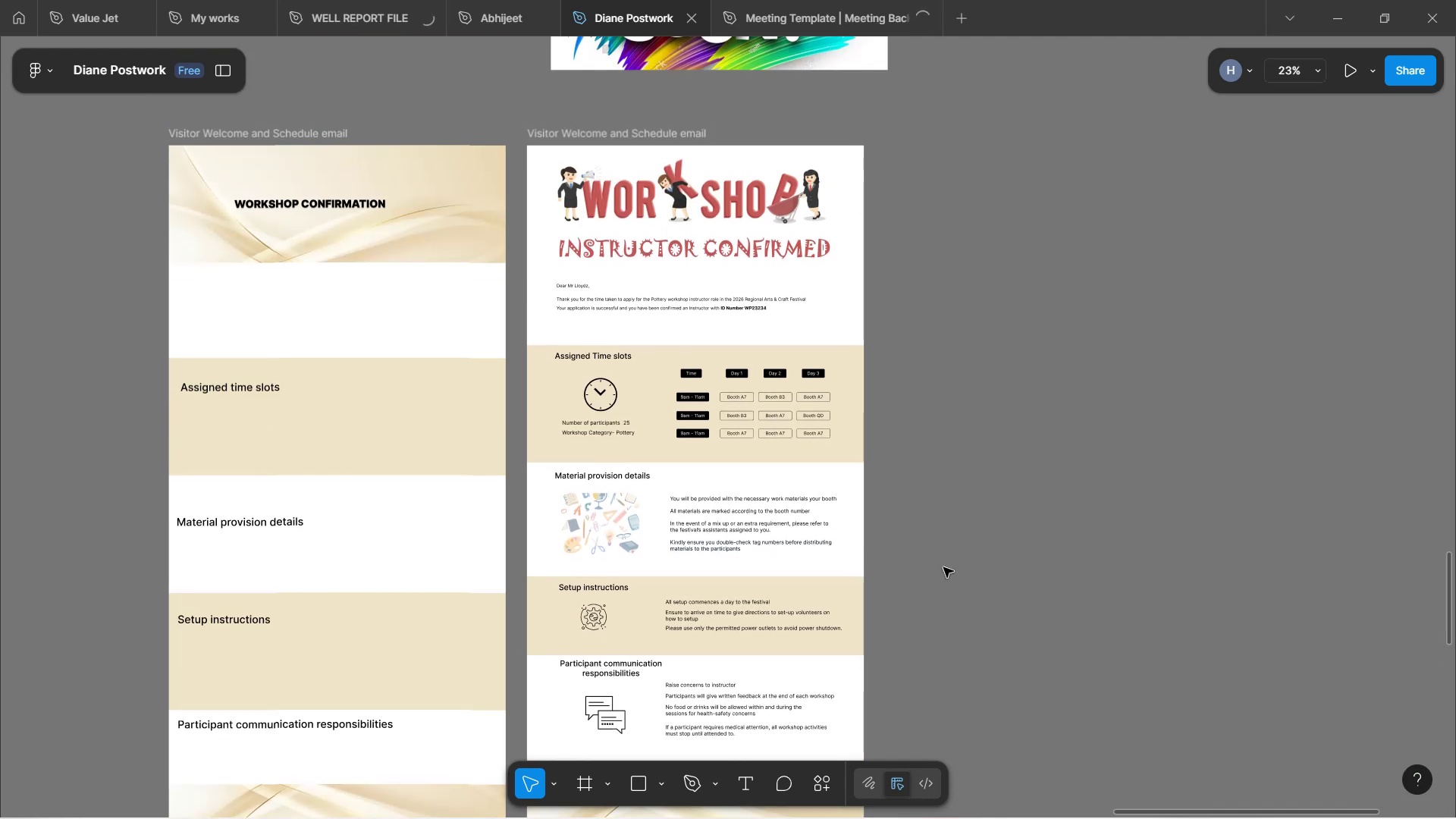 
hold_key(key=ControlLeft, duration=1.55)
scroll: coordinate [936, 594], scroll_direction: down, amount: 11.0
 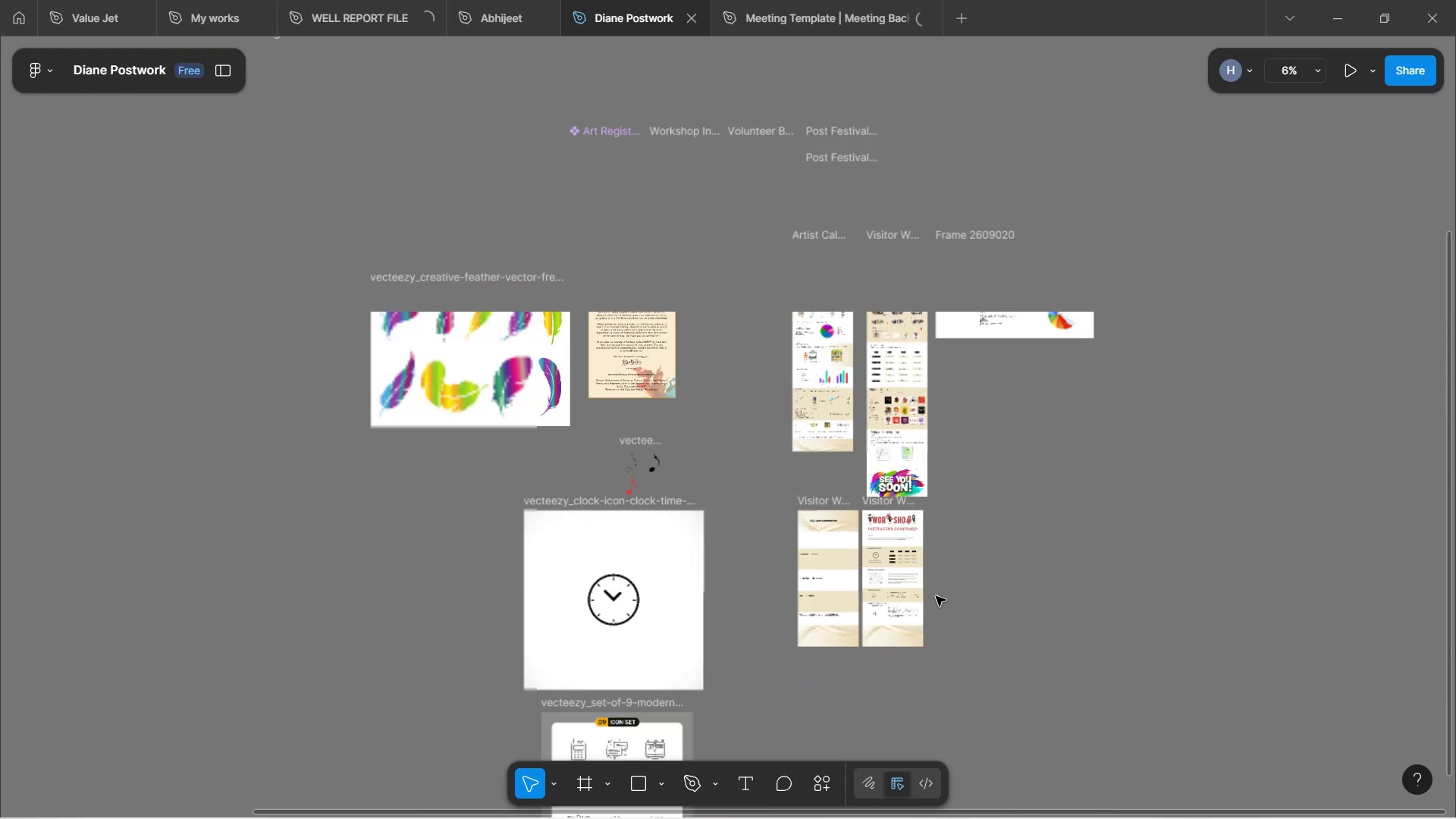 
key(Control+ControlLeft)
 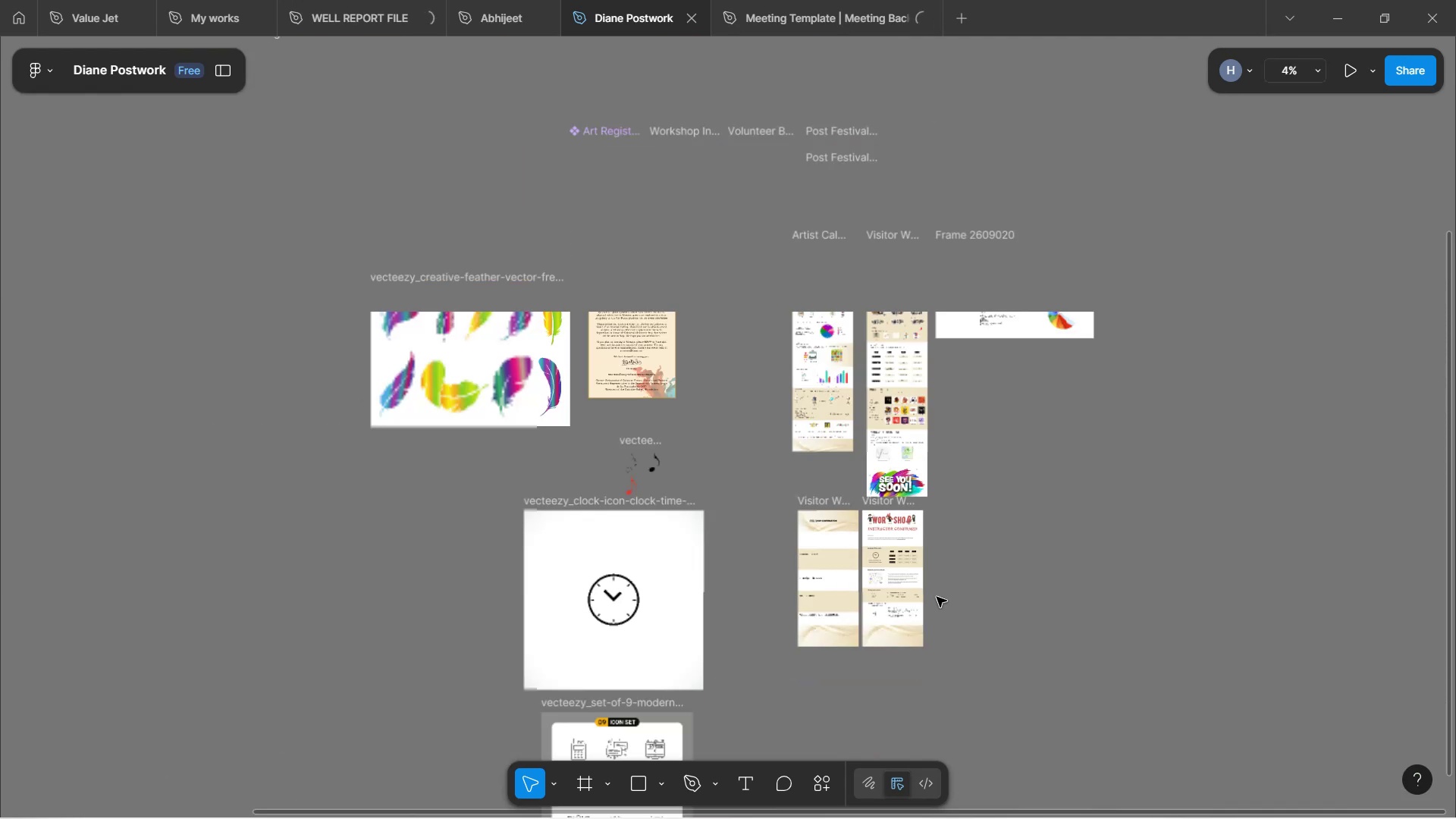 
key(Control+ControlLeft)
 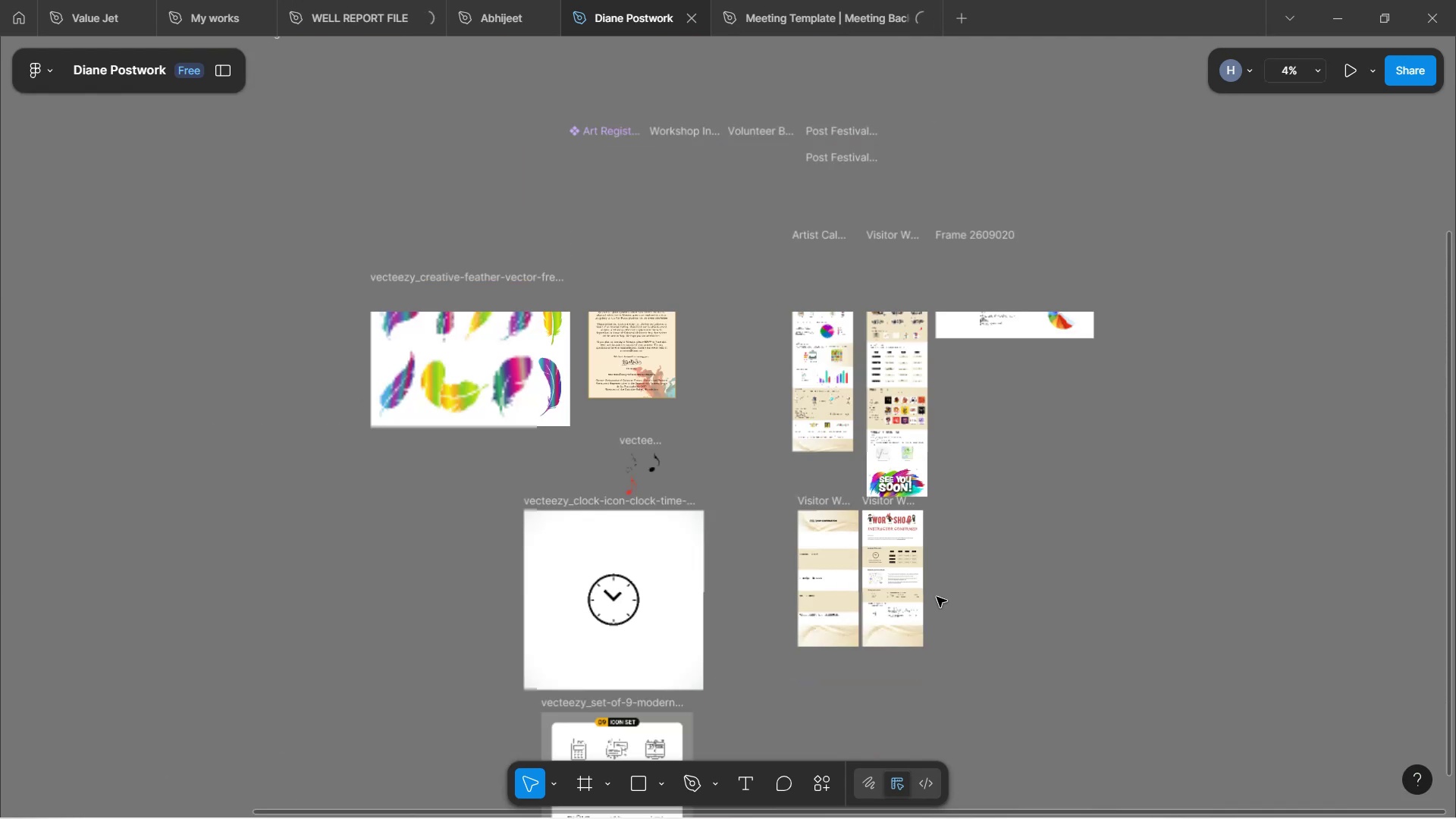 
key(Control+ControlLeft)
 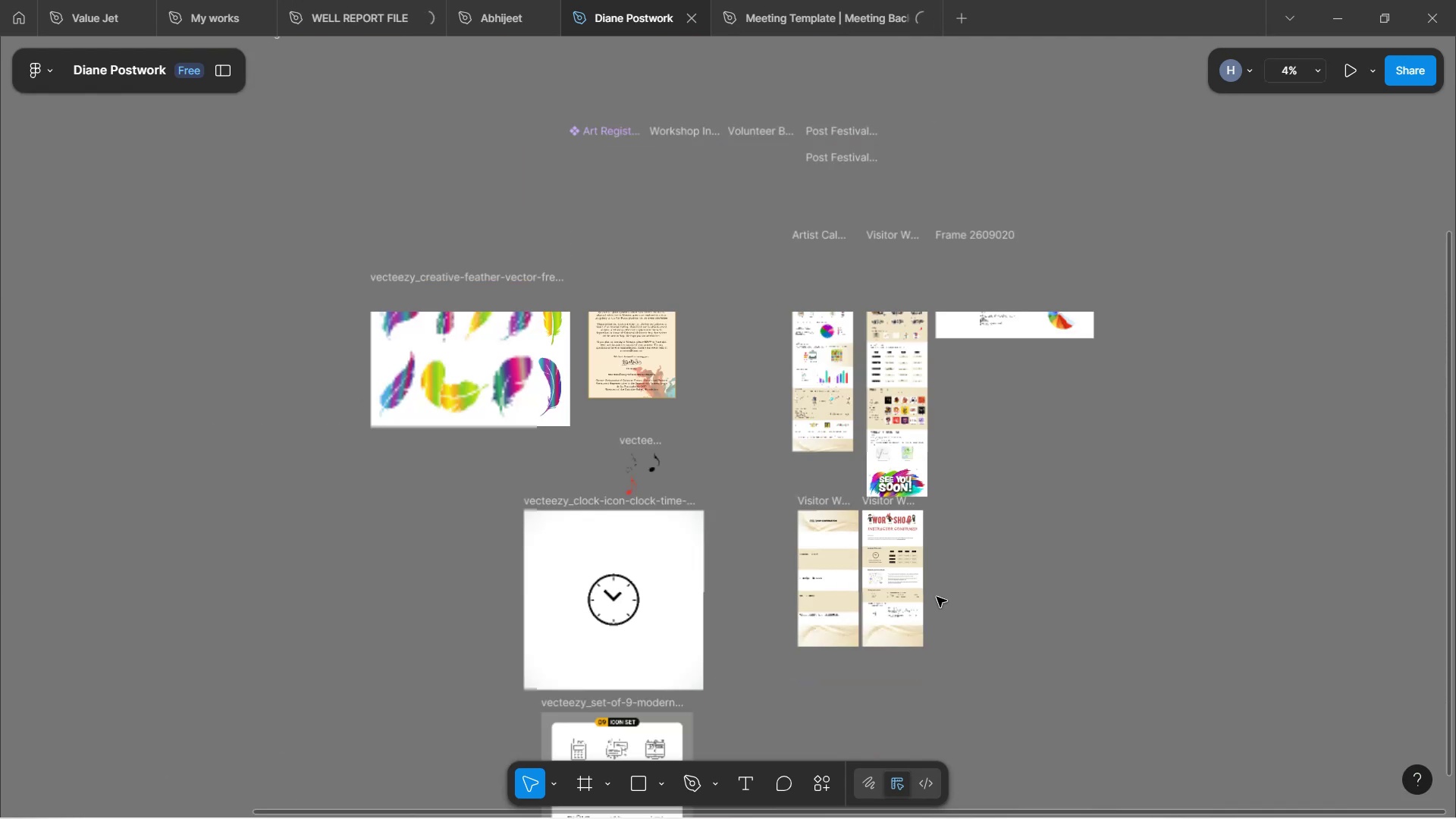 
key(Control+ControlLeft)
 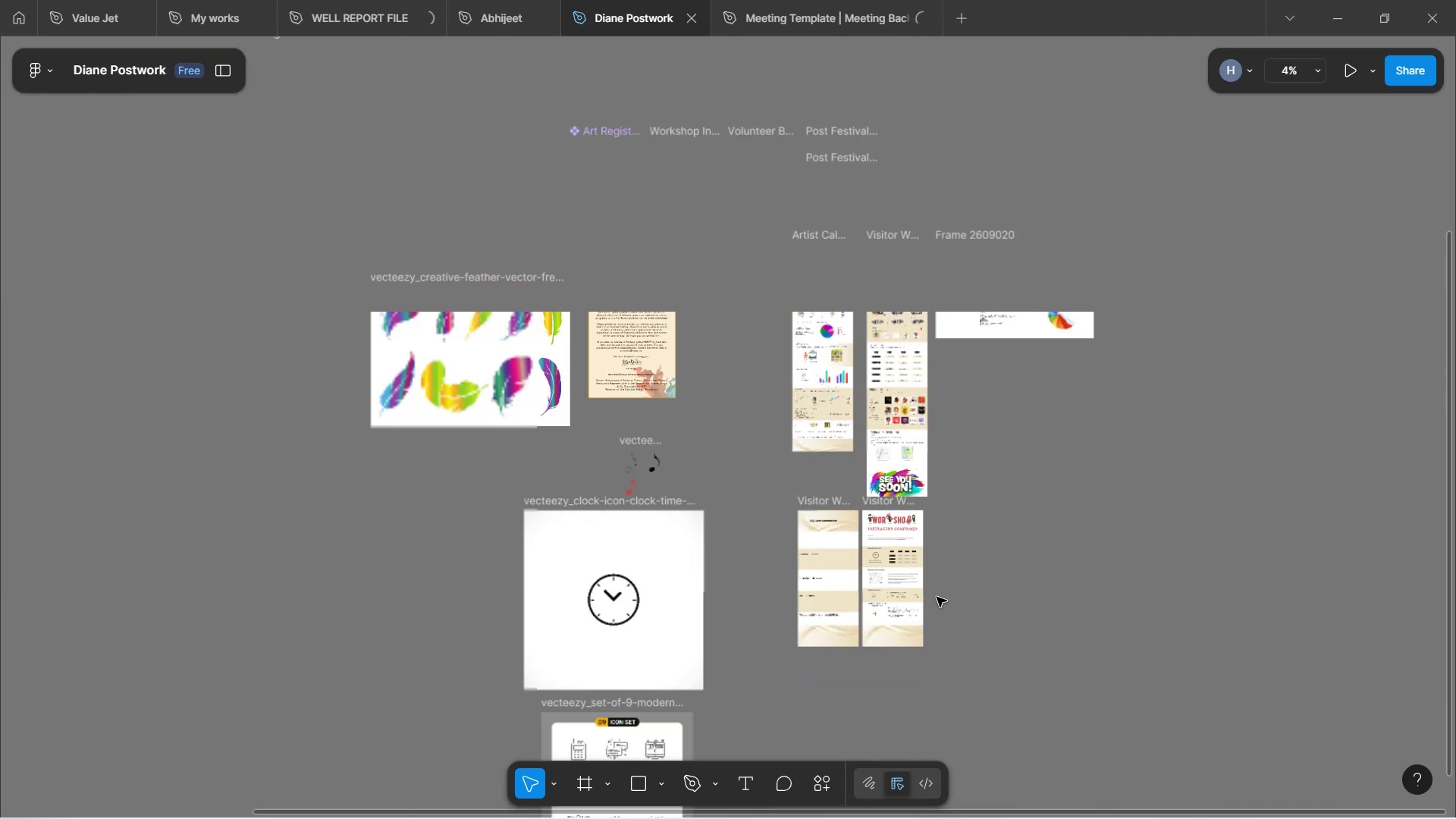 
key(Control+ControlLeft)
 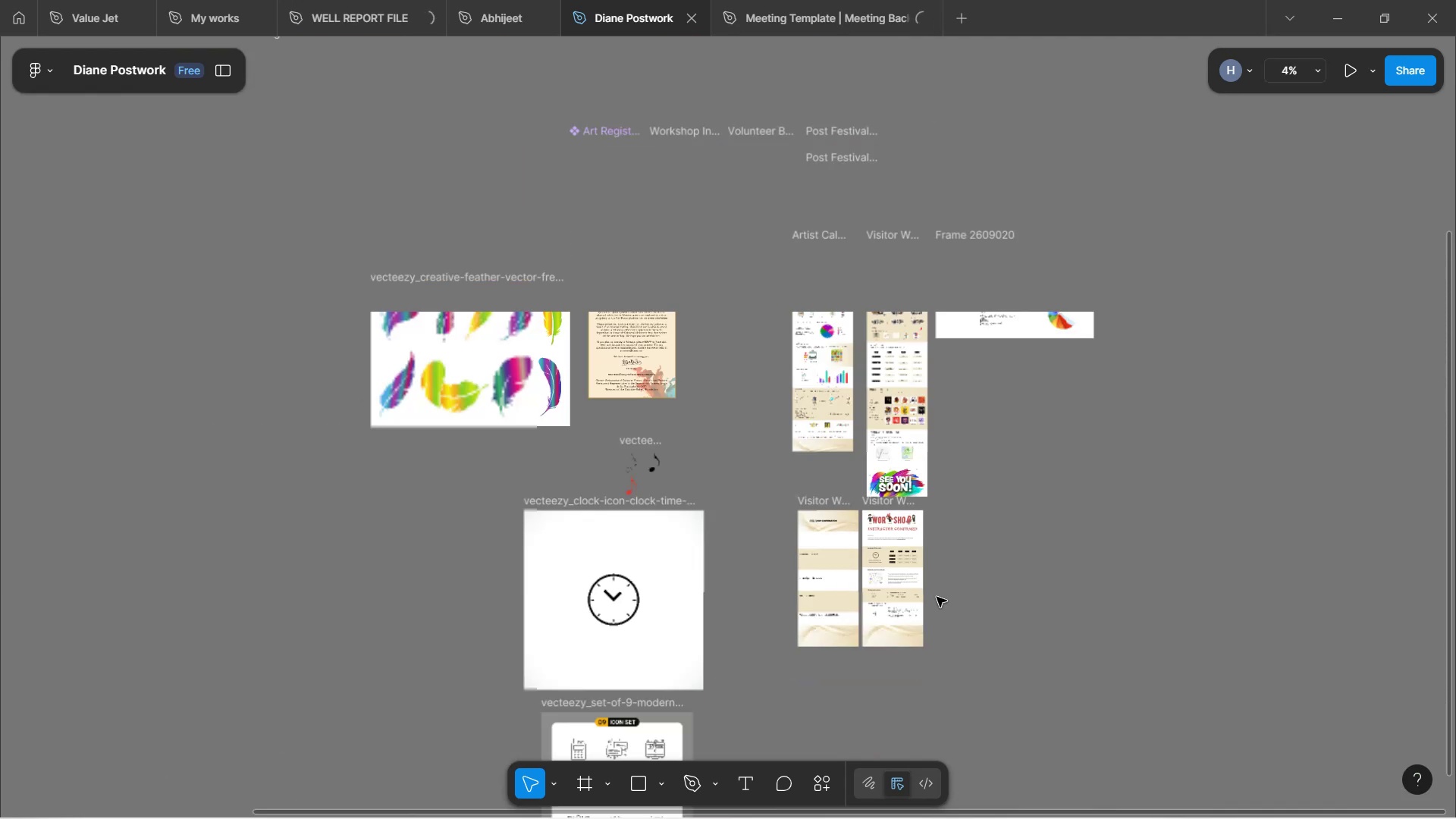 
key(Control+ControlLeft)
 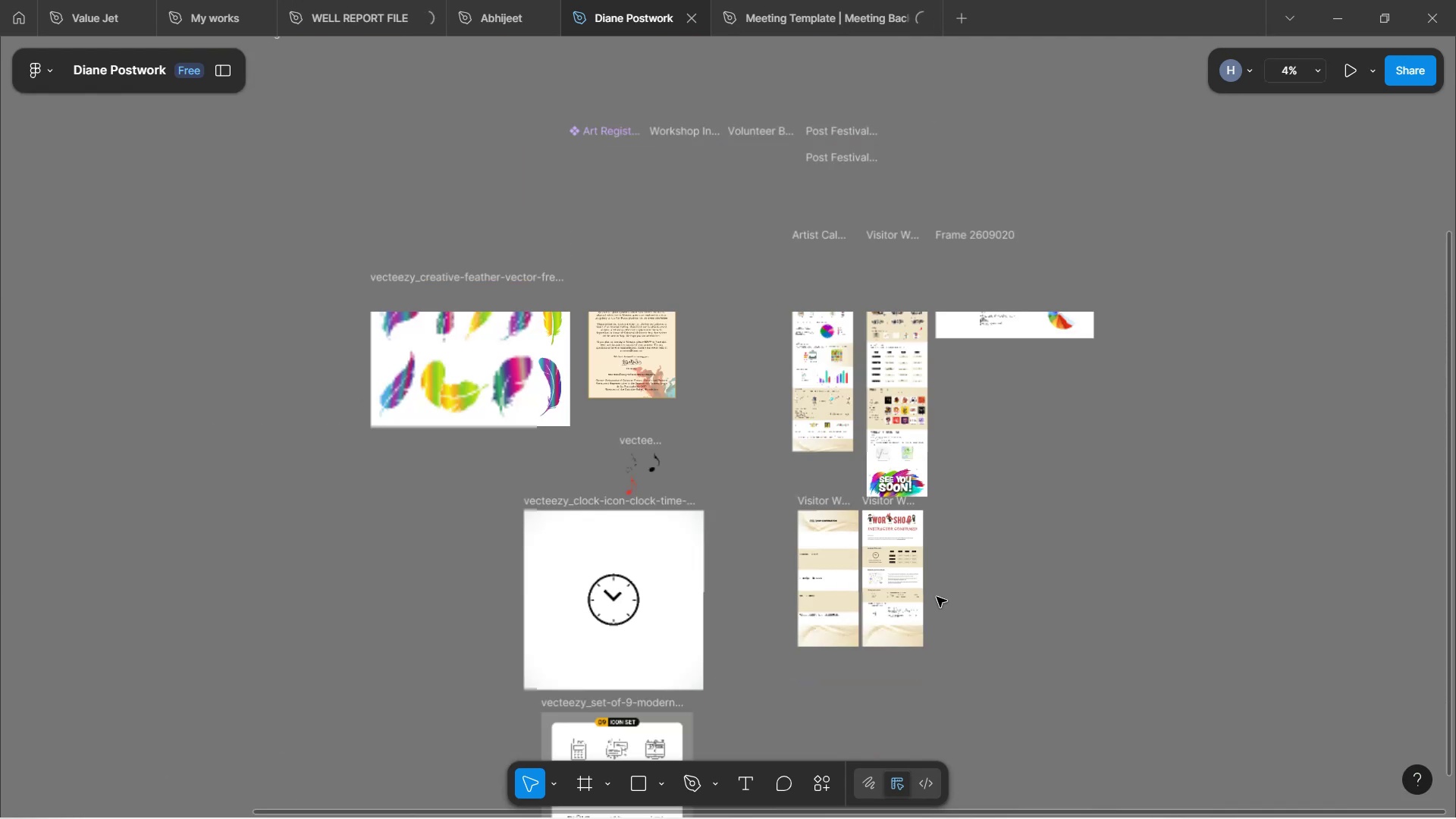 
key(Control+ControlLeft)
 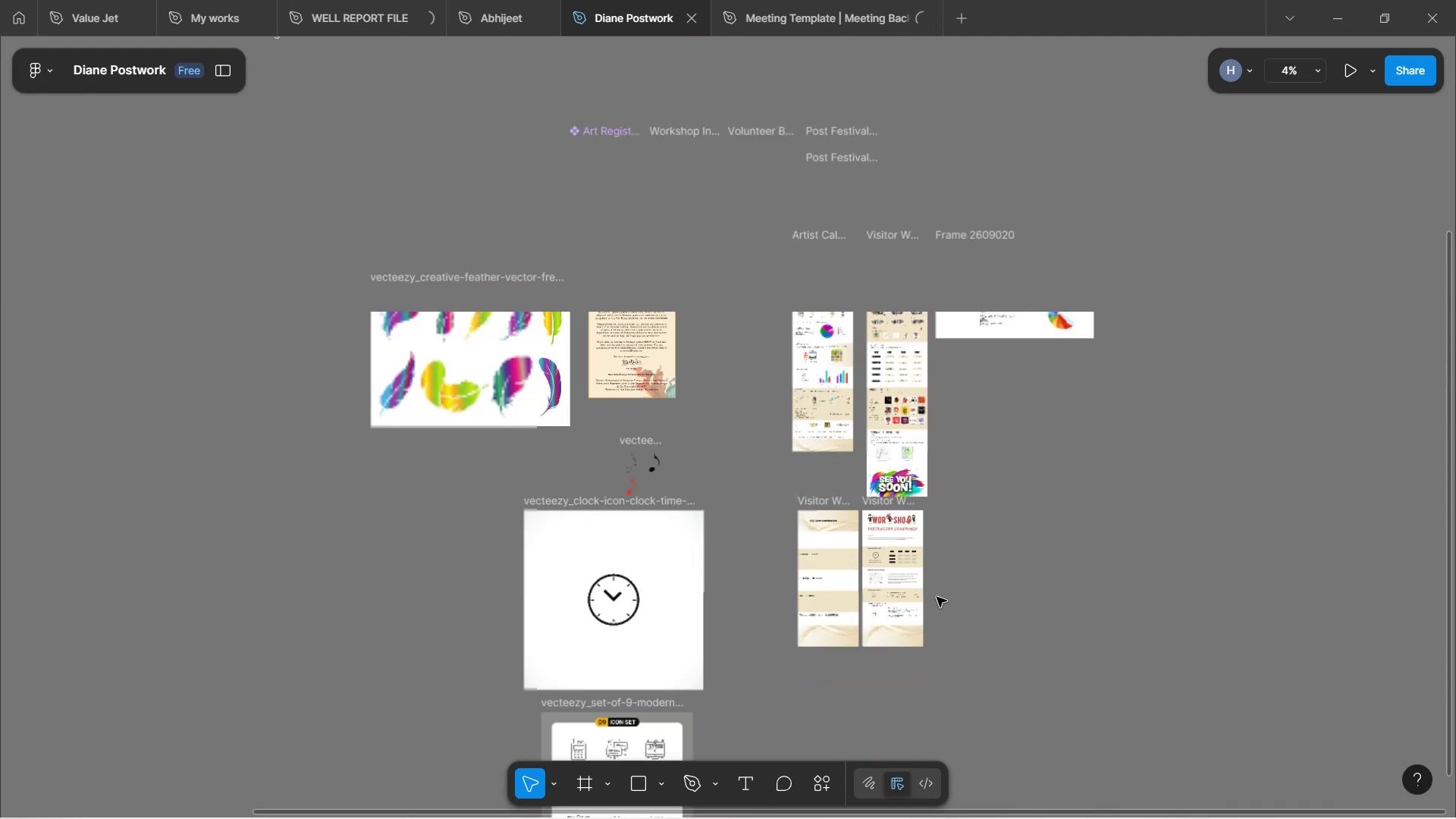 
key(Control+ControlLeft)
 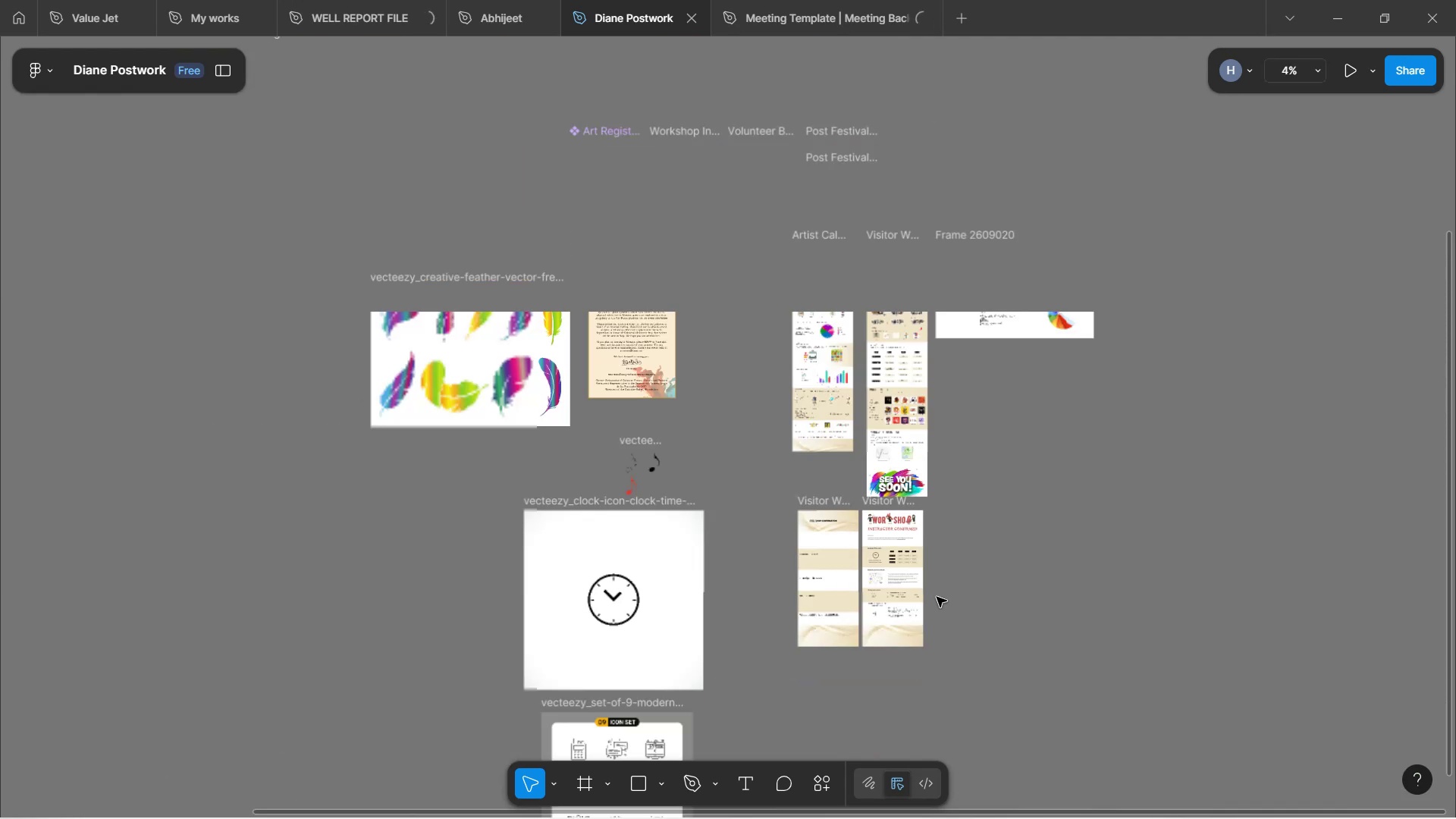 
key(Control+ControlLeft)
 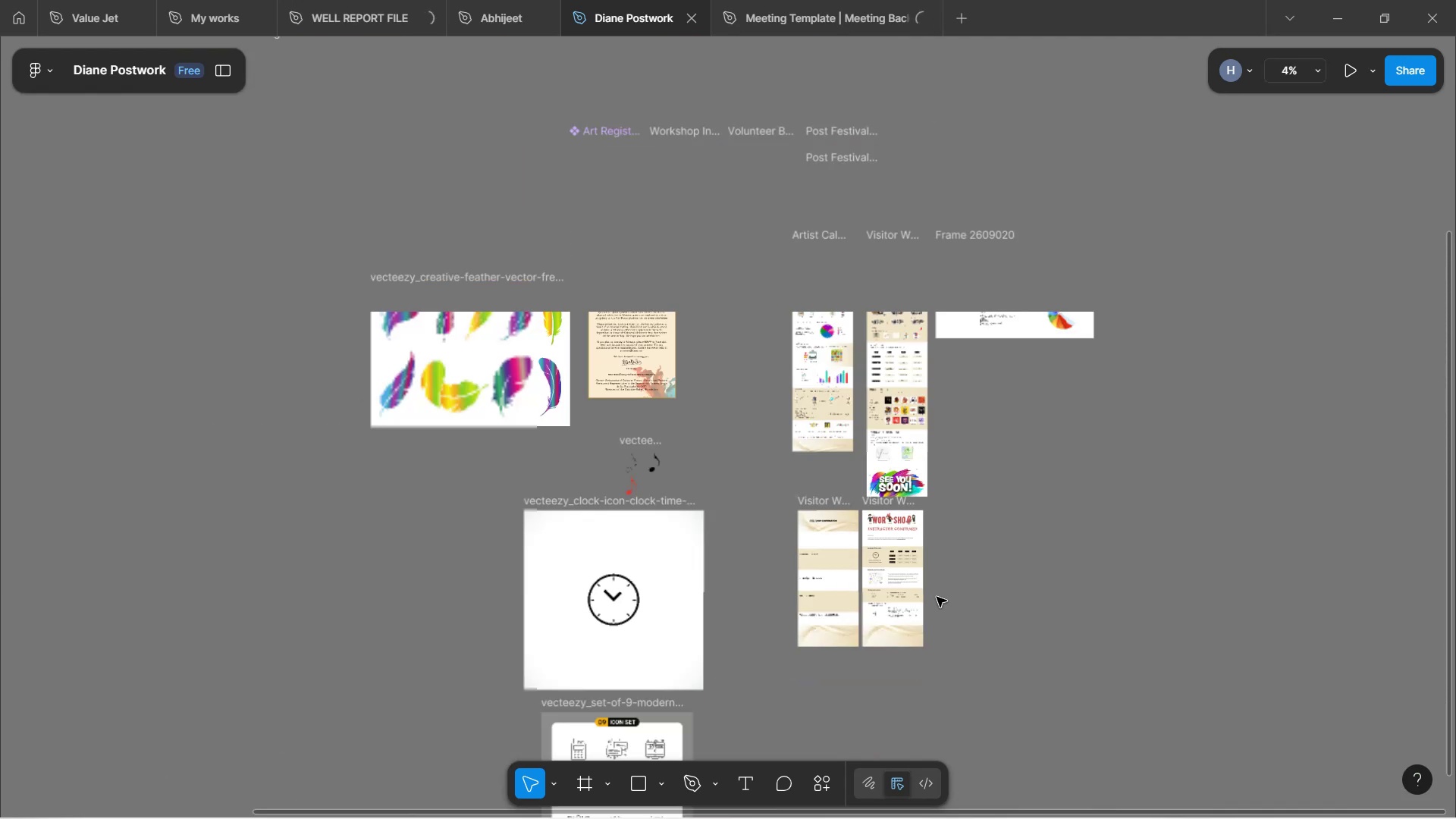 
key(Control+ControlLeft)
 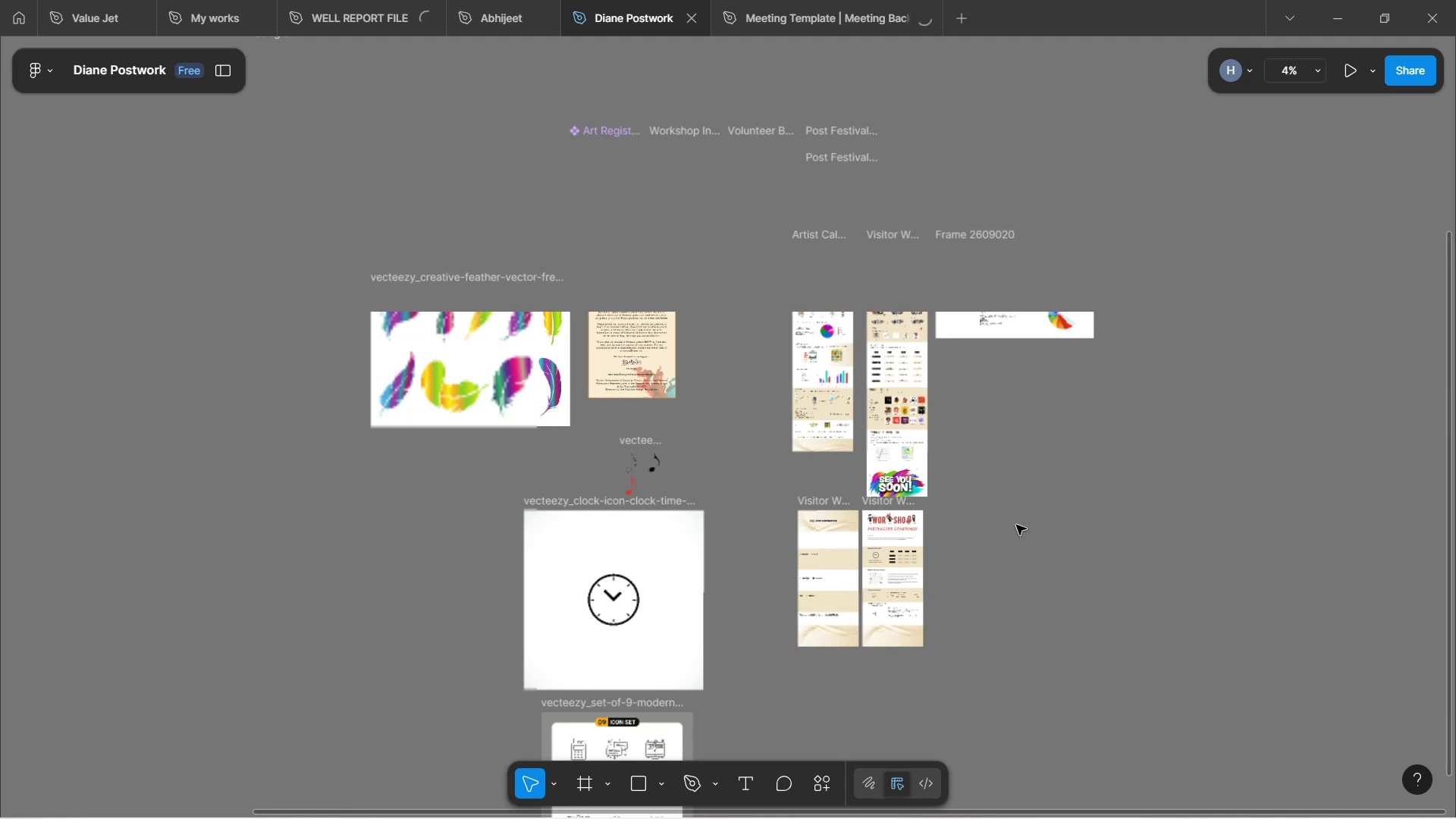 
key(Control+ControlLeft)
 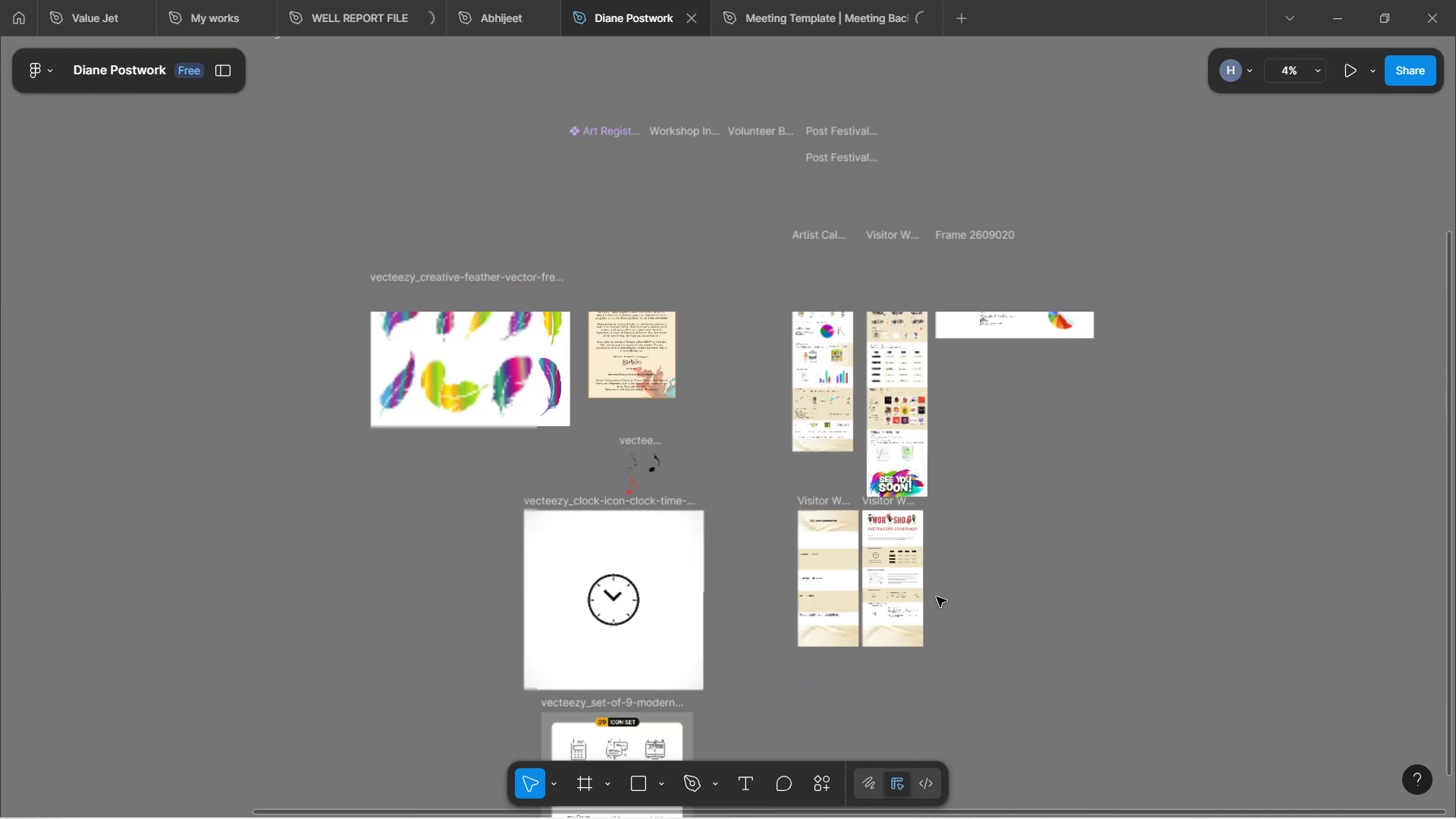 
key(Control+ControlLeft)
 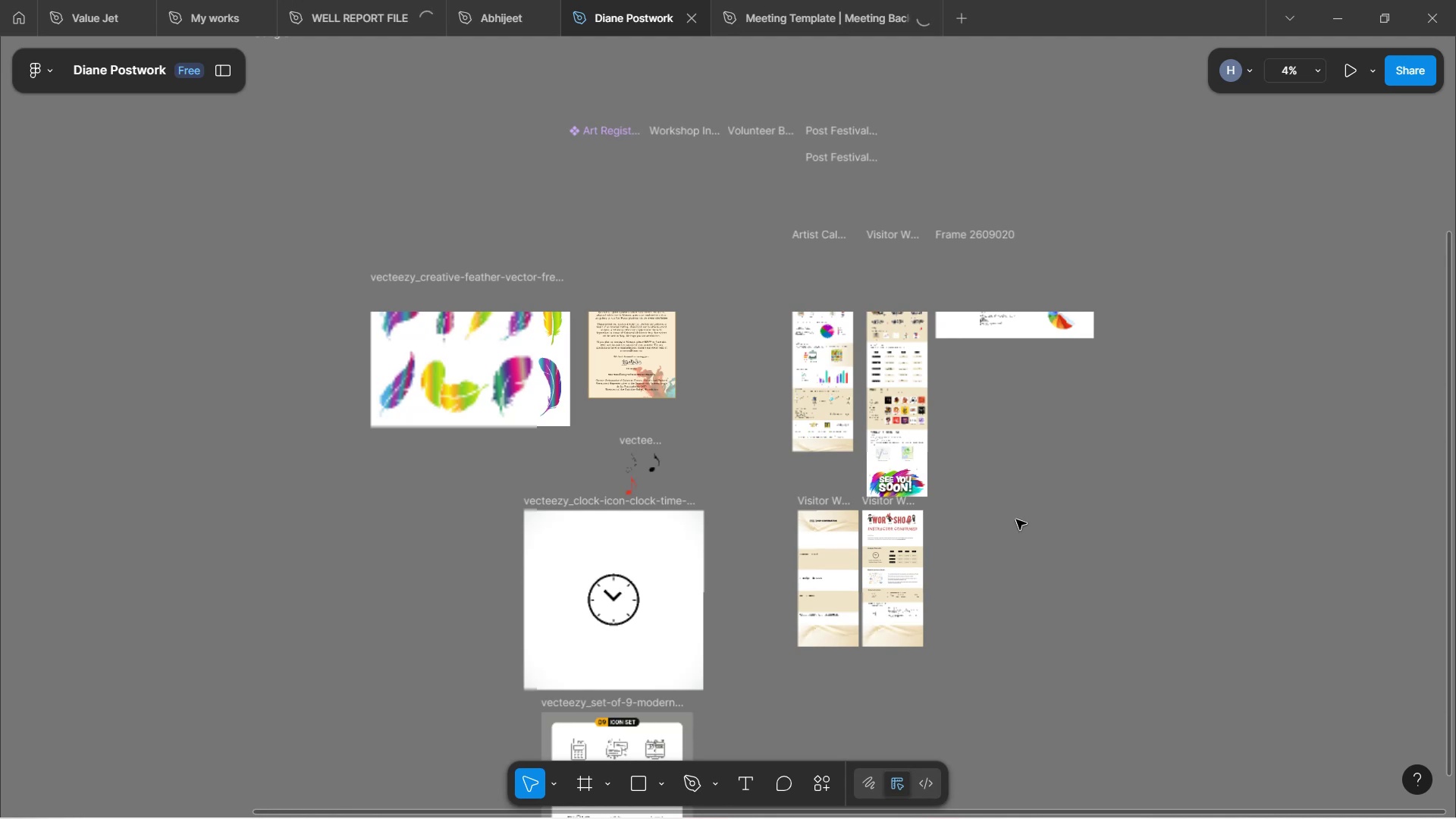 
key(Control+ControlLeft)
 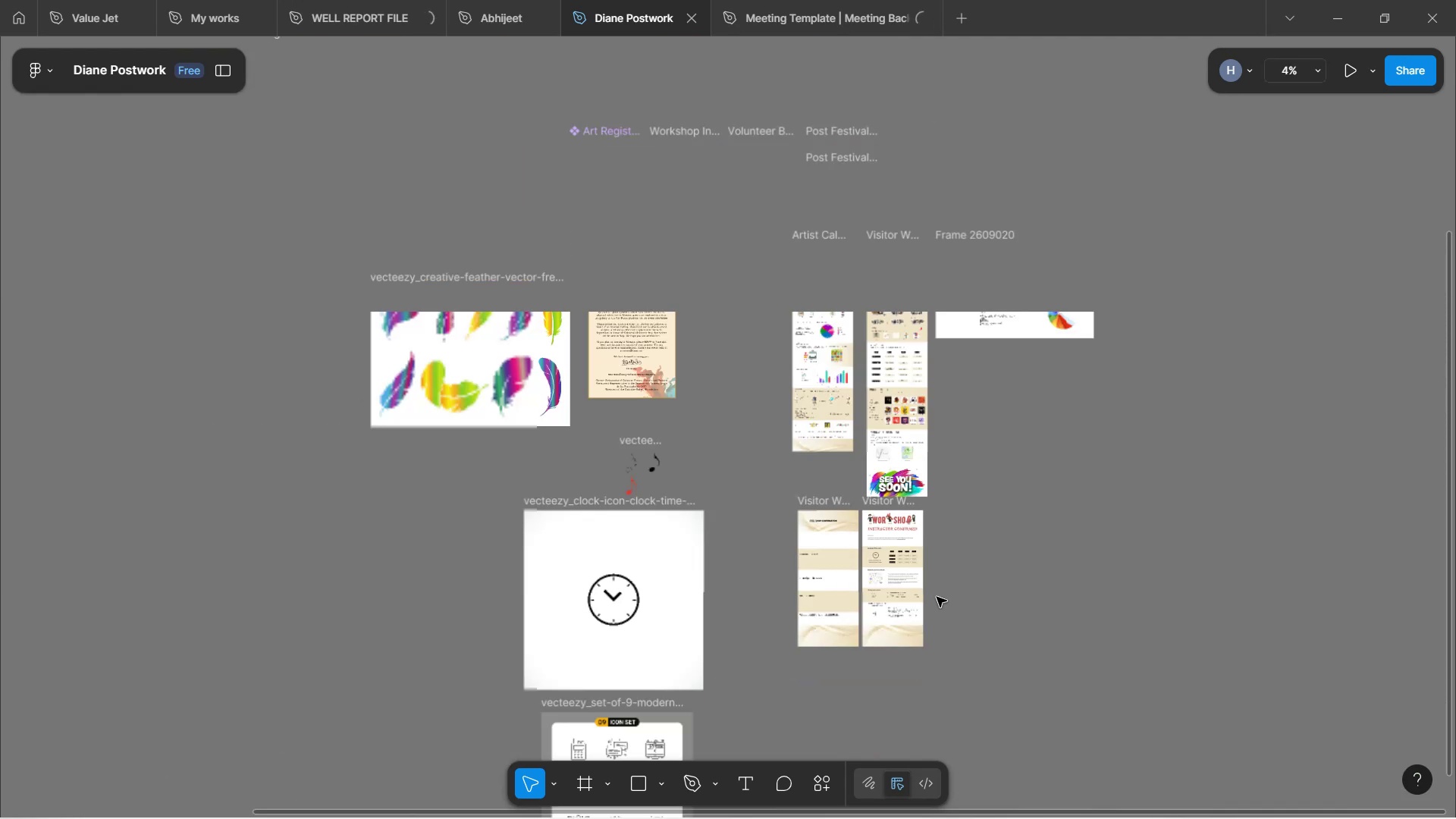 
key(Control+ControlLeft)
 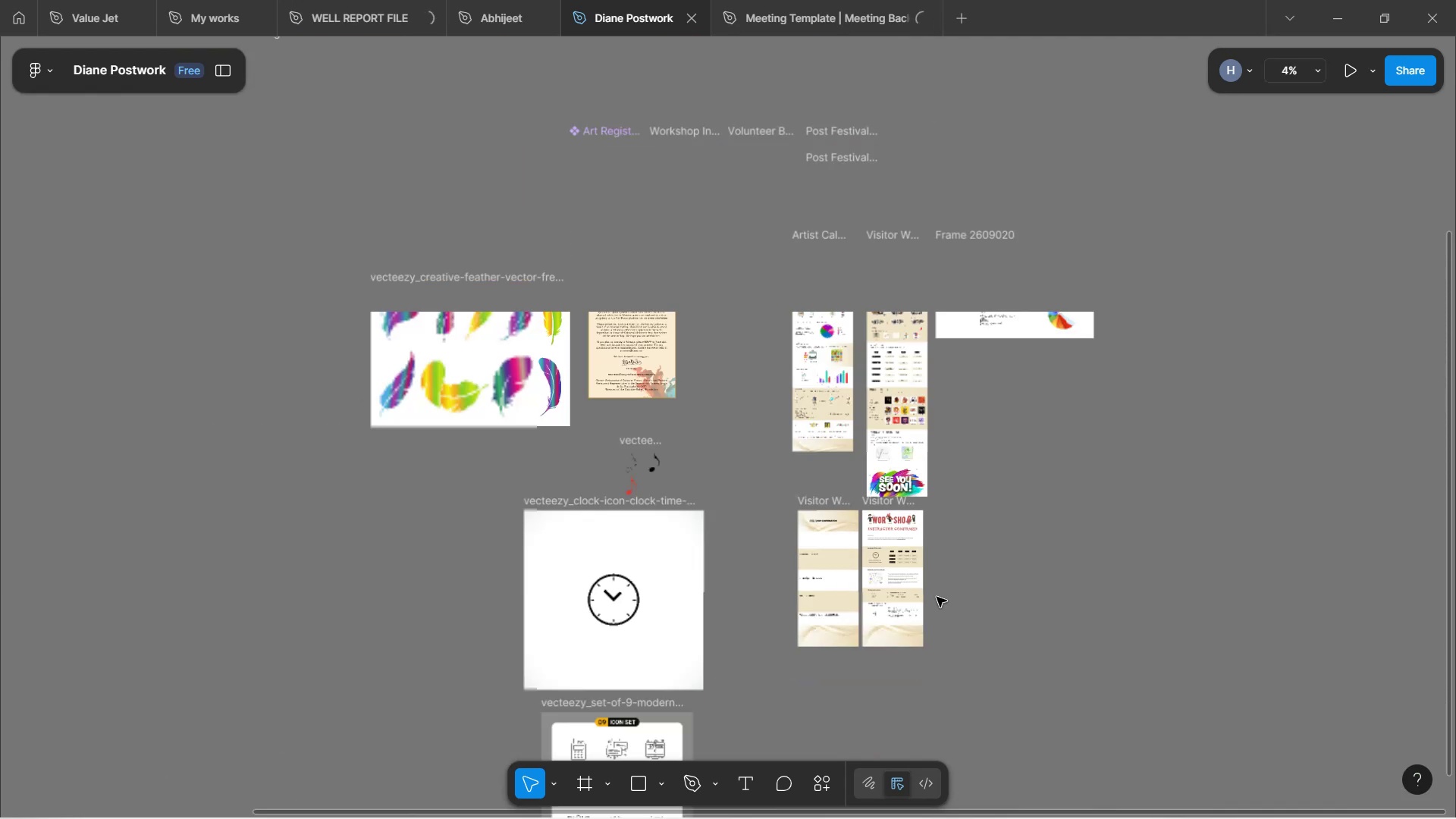 
key(Control+ControlLeft)
 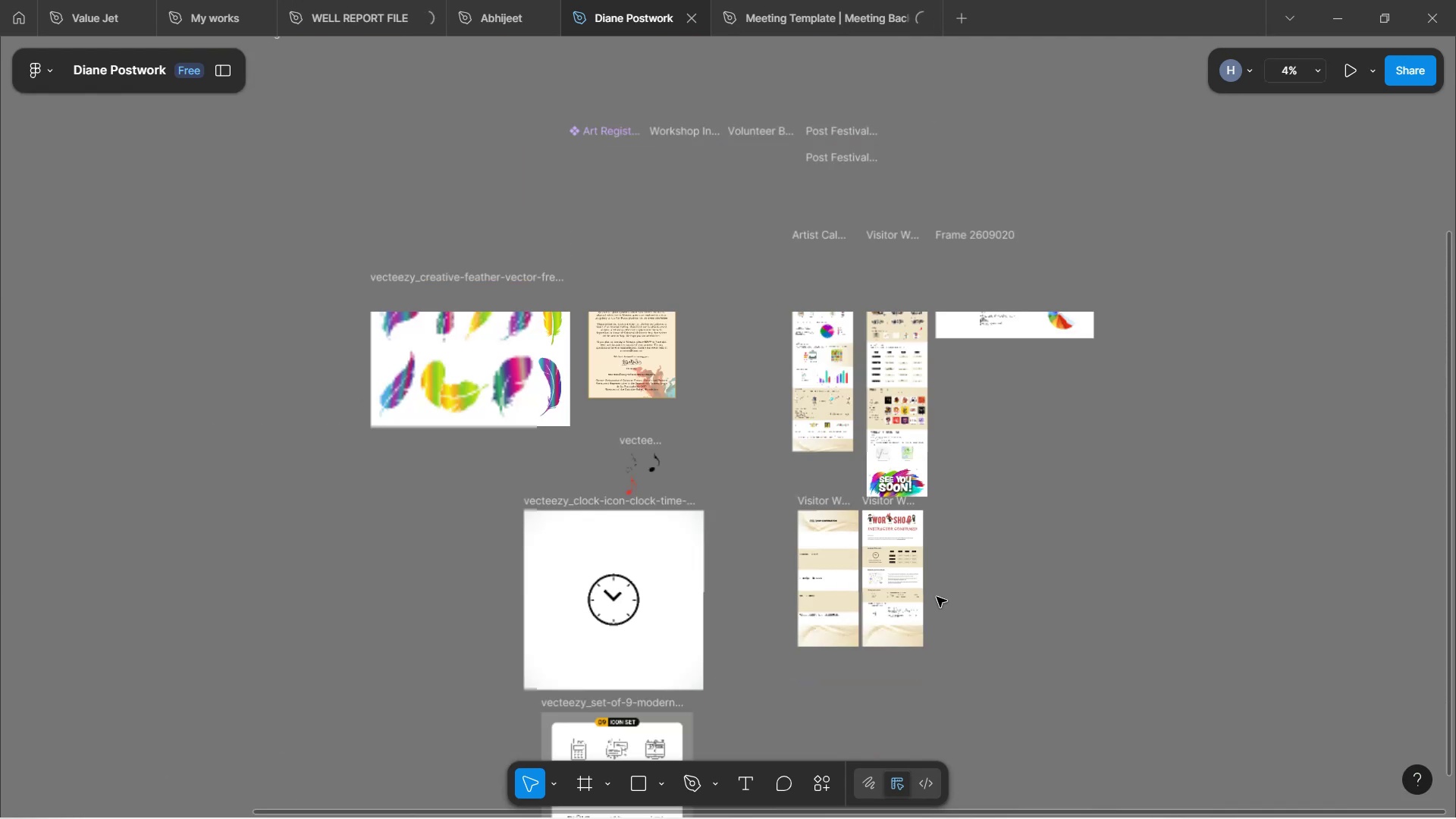 
key(Control+ControlLeft)
 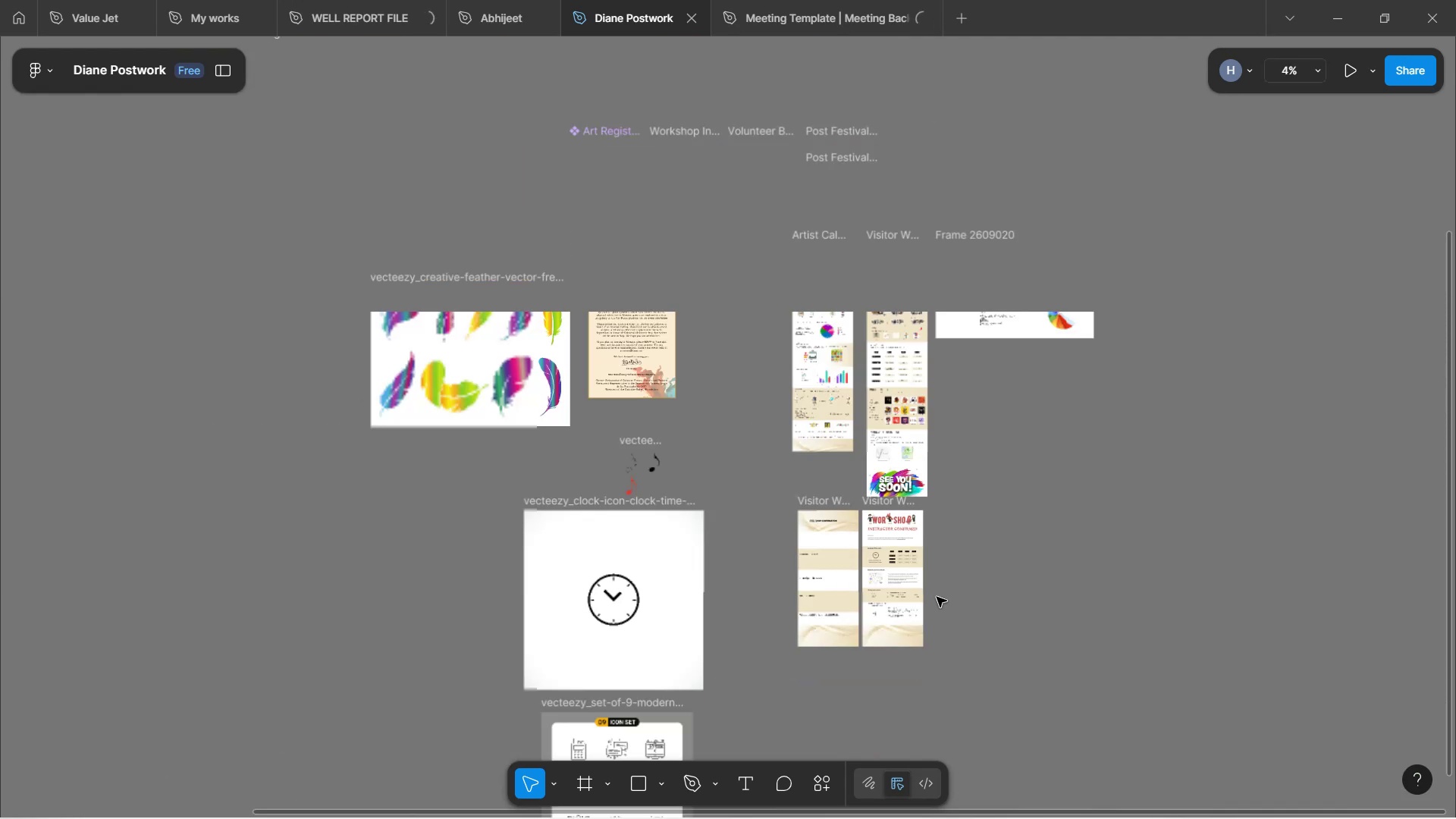 
hold_key(key=ControlLeft, duration=20.4)
left_click([983, 239])
 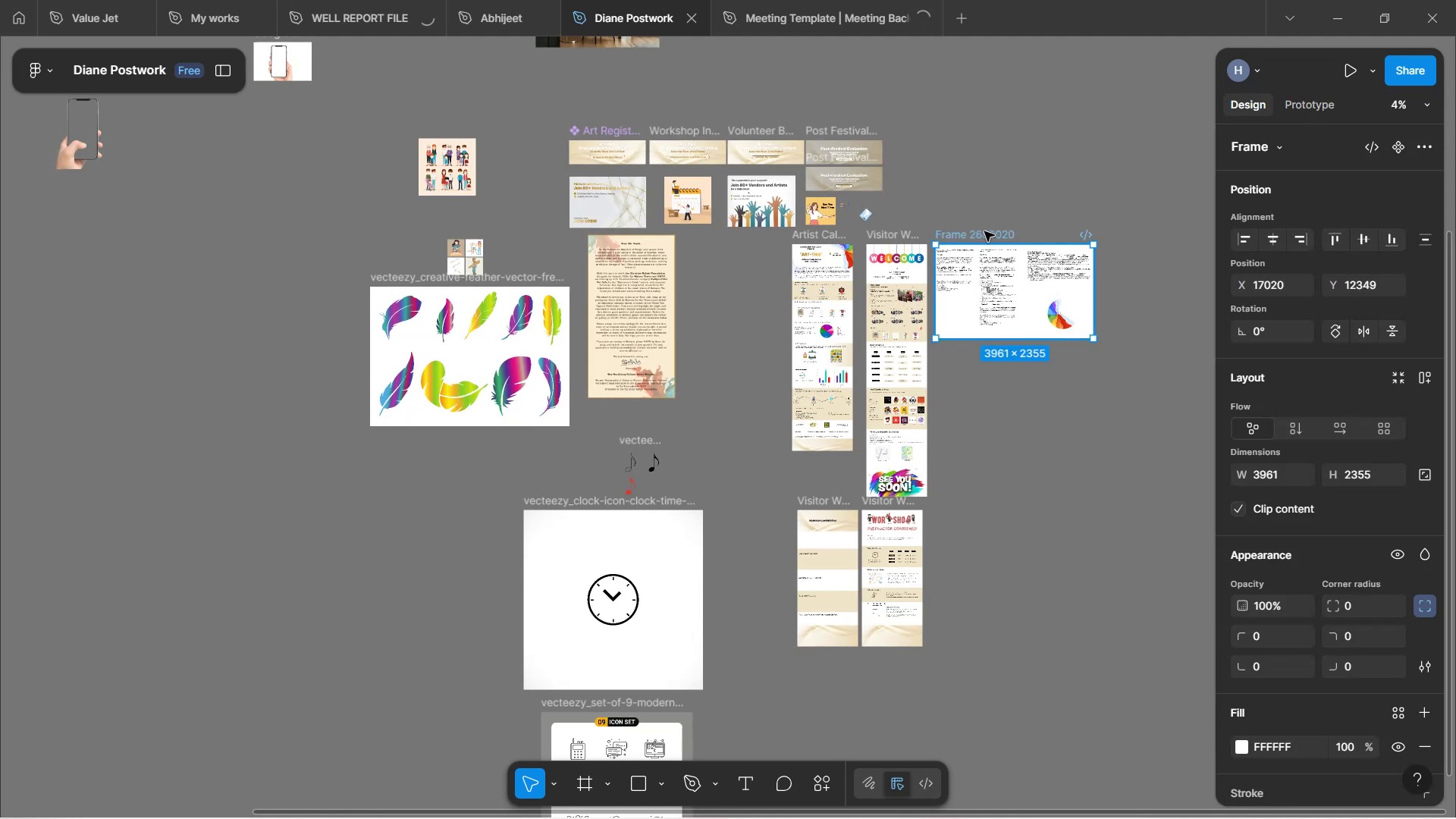 
left_click_drag(start_coordinate=[984, 231], to_coordinate=[1087, 183])
 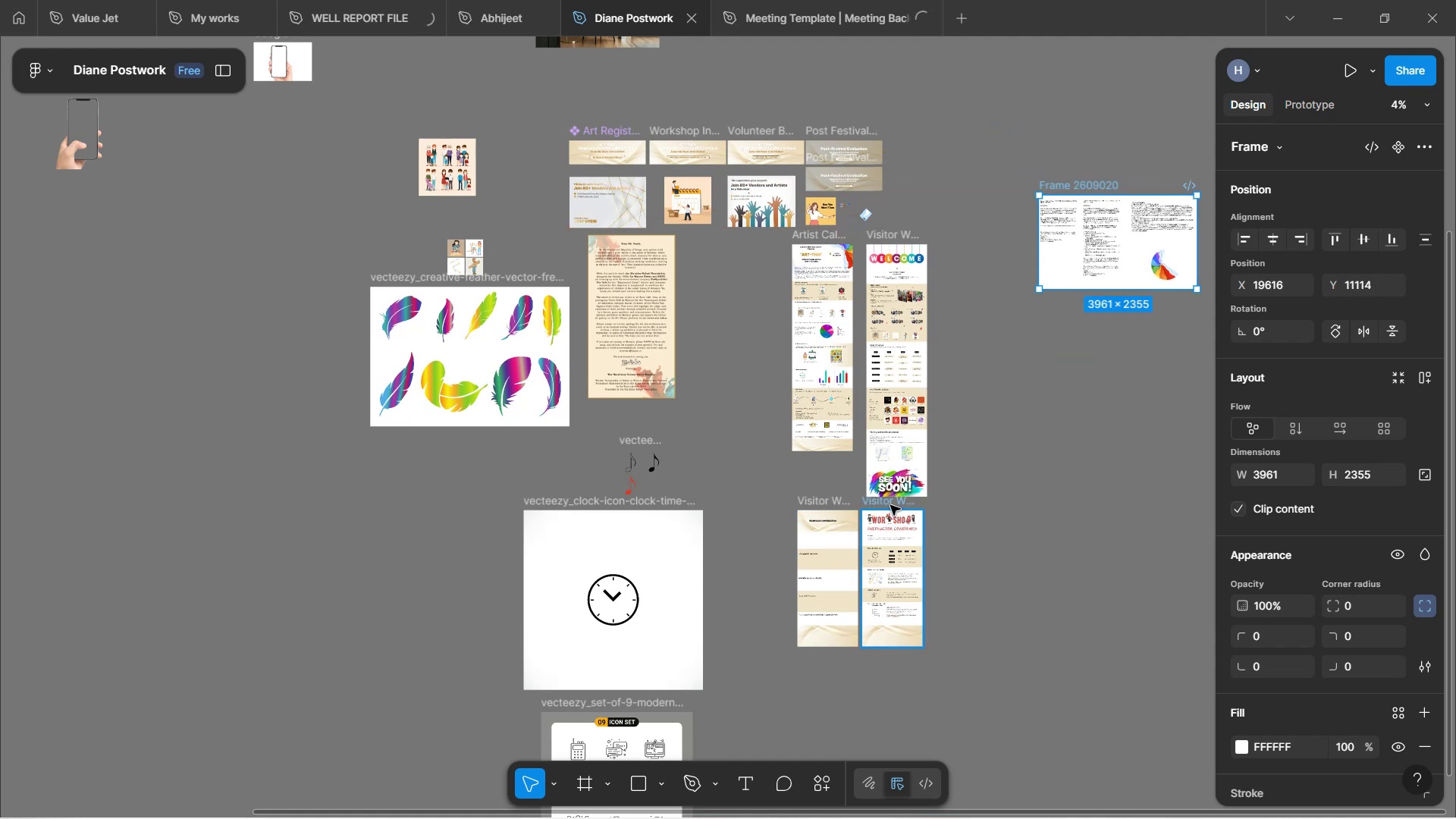 
left_click_drag(start_coordinate=[890, 502], to_coordinate=[976, 231])
 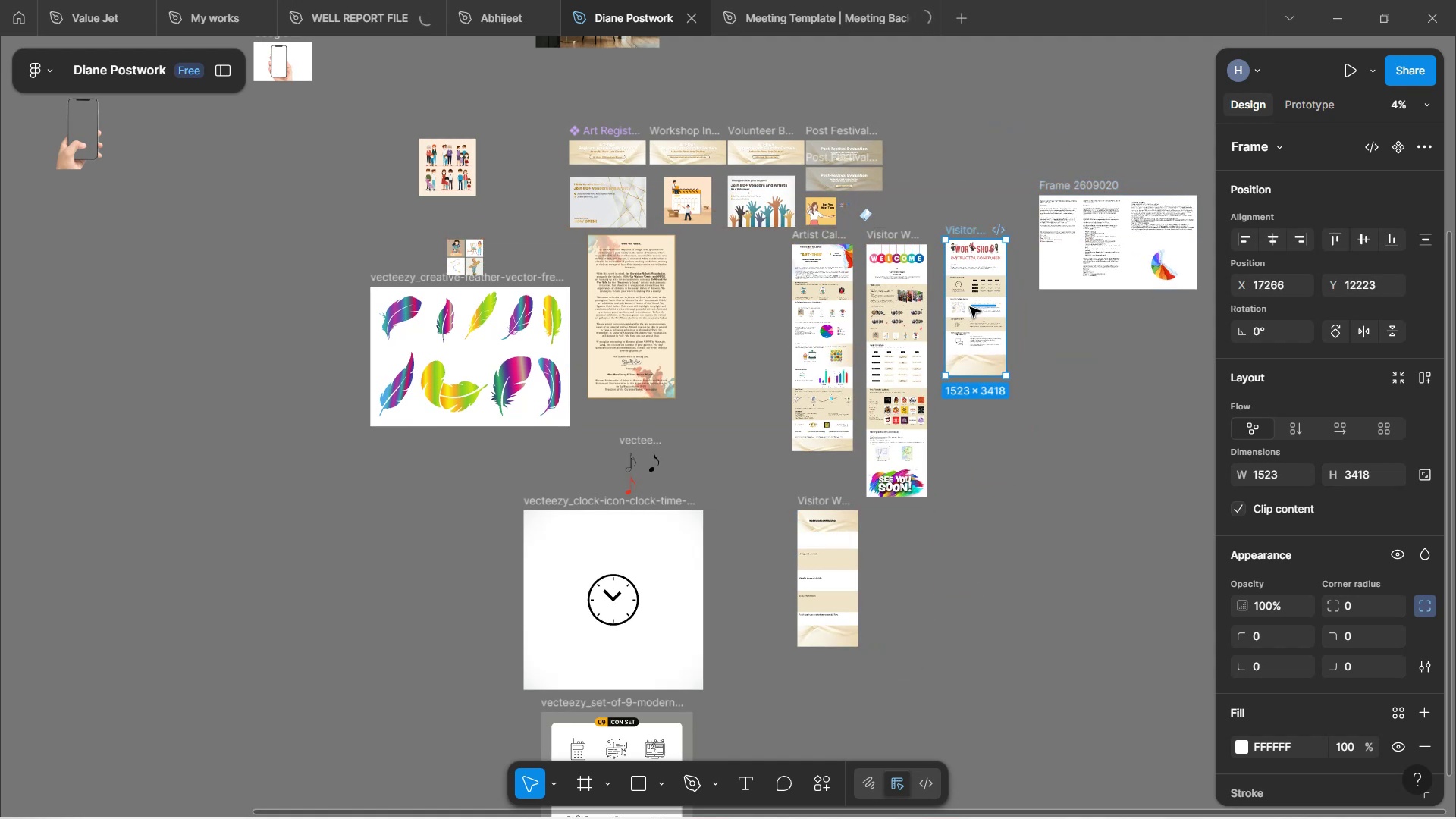 
hold_key(key=ControlLeft, duration=0.91)
scroll: coordinate [938, 341], scroll_direction: up, amount: 6.0
 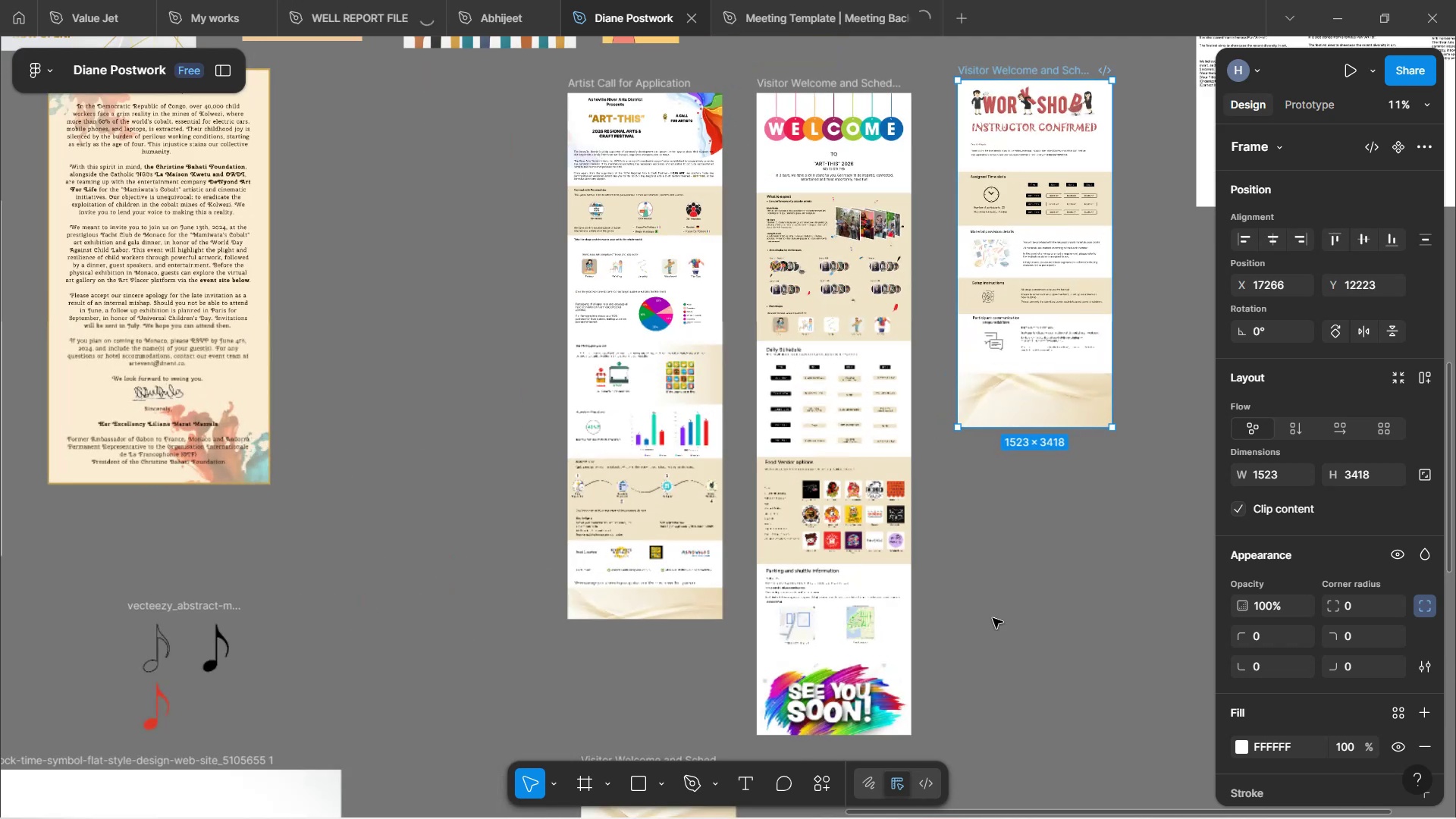 
left_click([990, 544])
 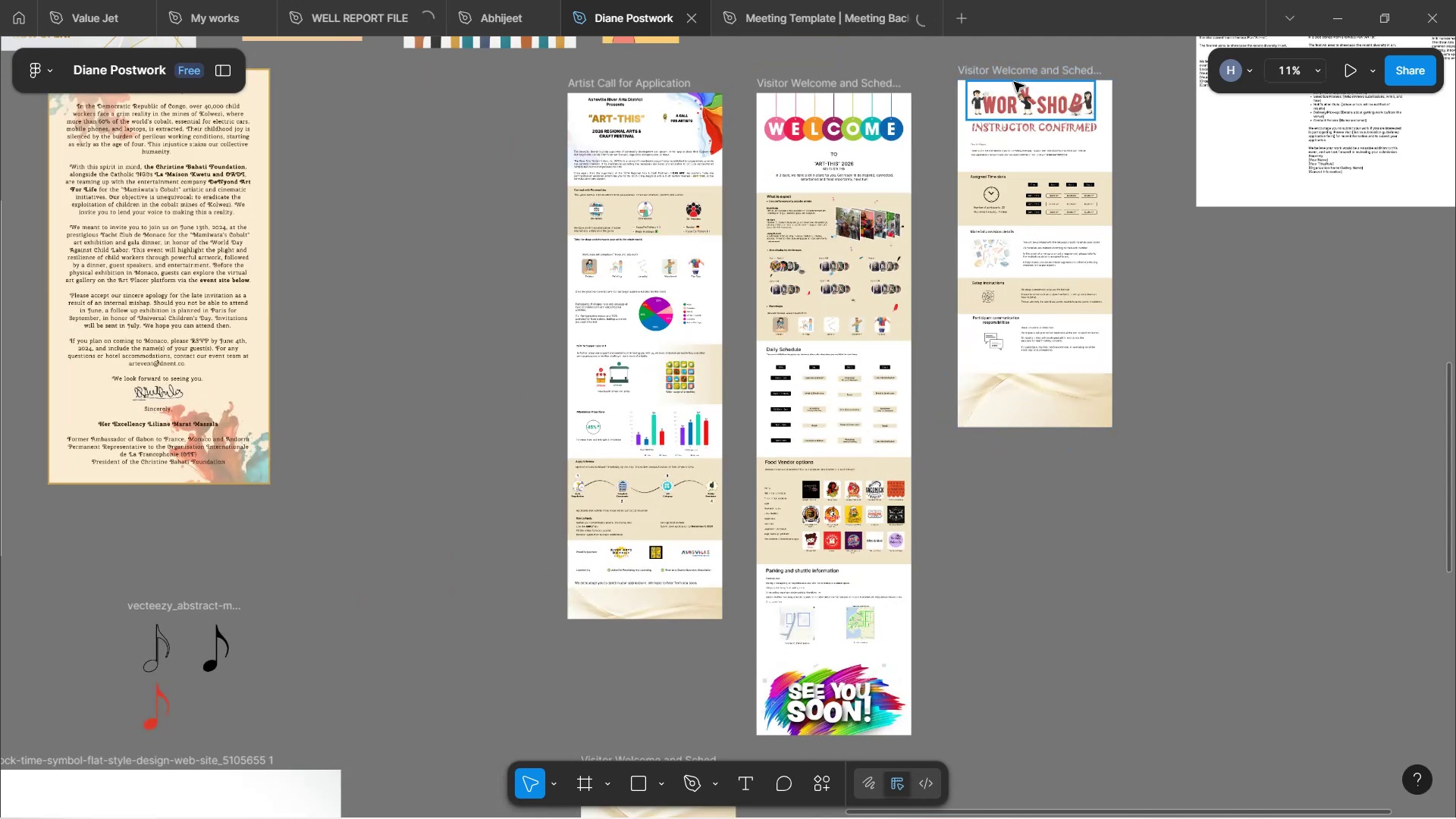 
left_click_drag(start_coordinate=[1021, 75], to_coordinate=[1004, 93])
 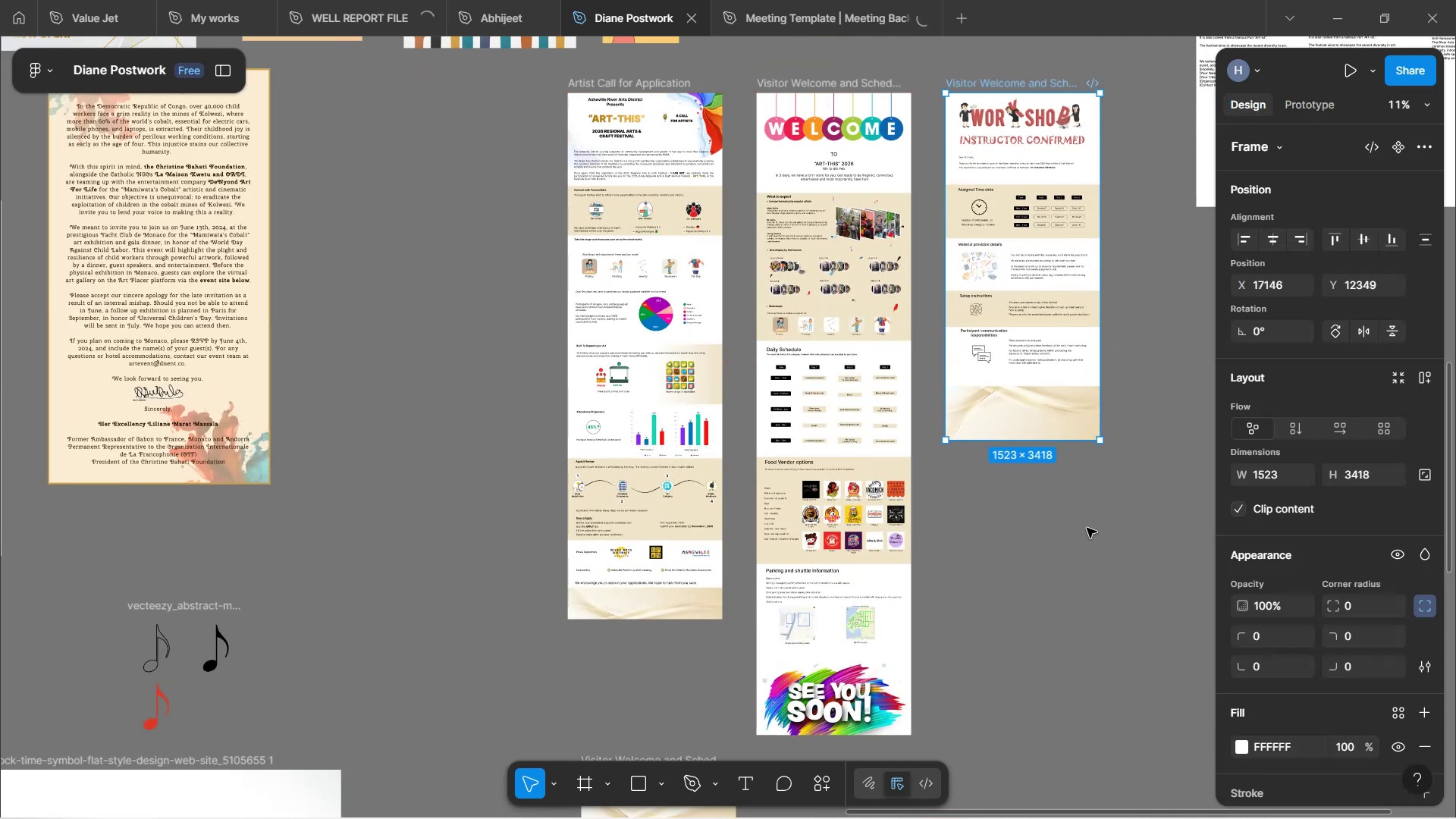 
left_click([1087, 528])
 